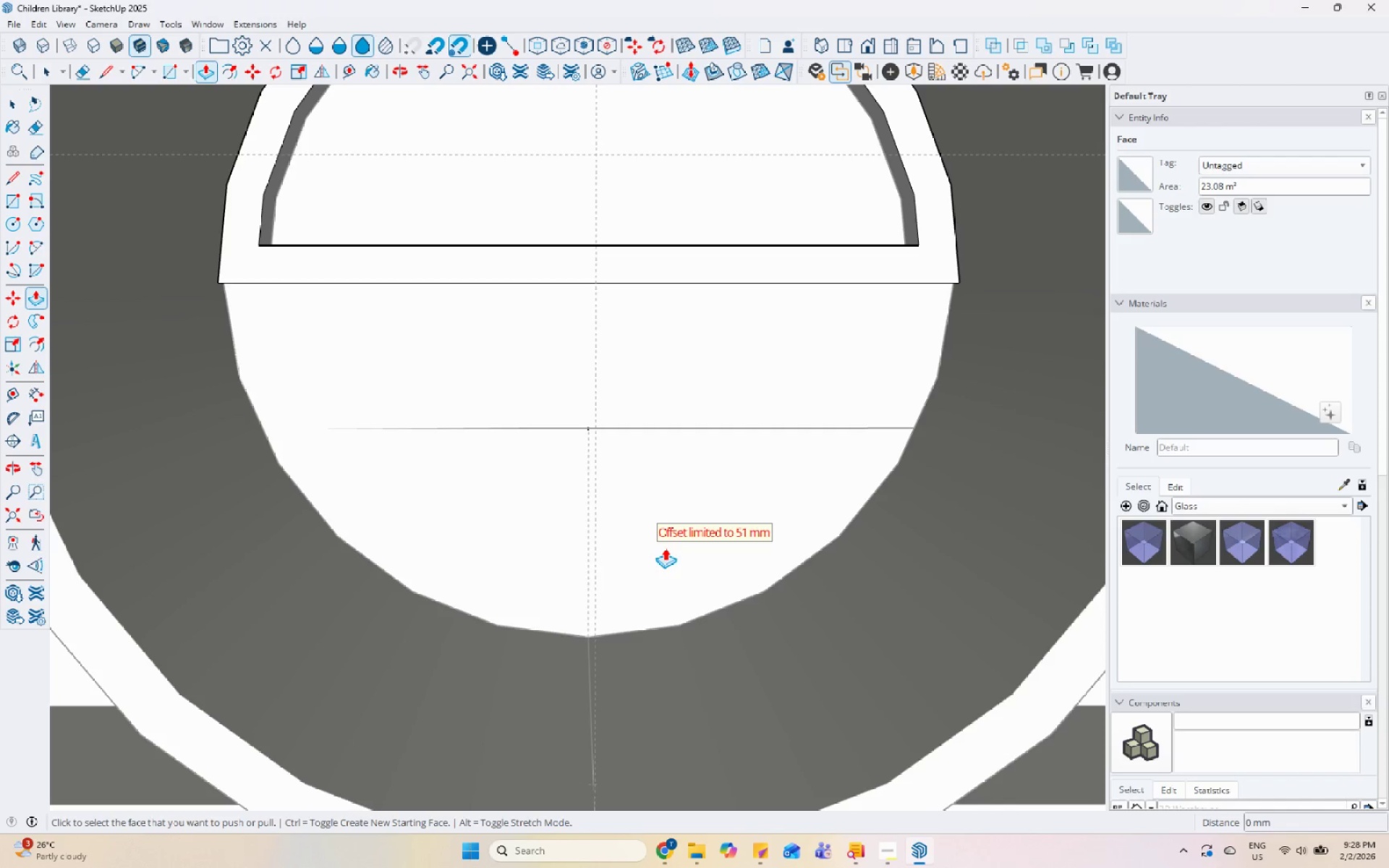 
key(Space)
 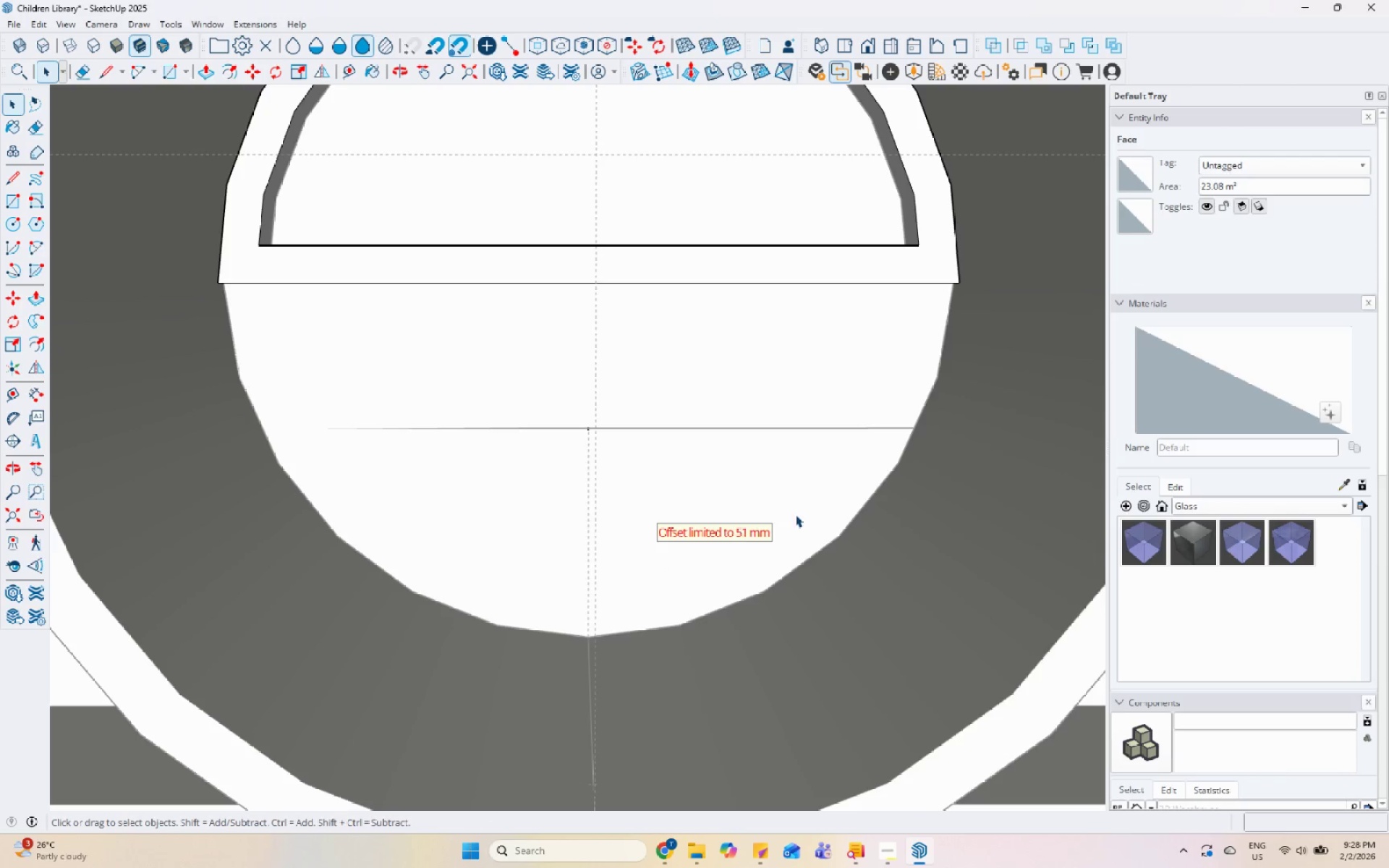 
key(Escape)
 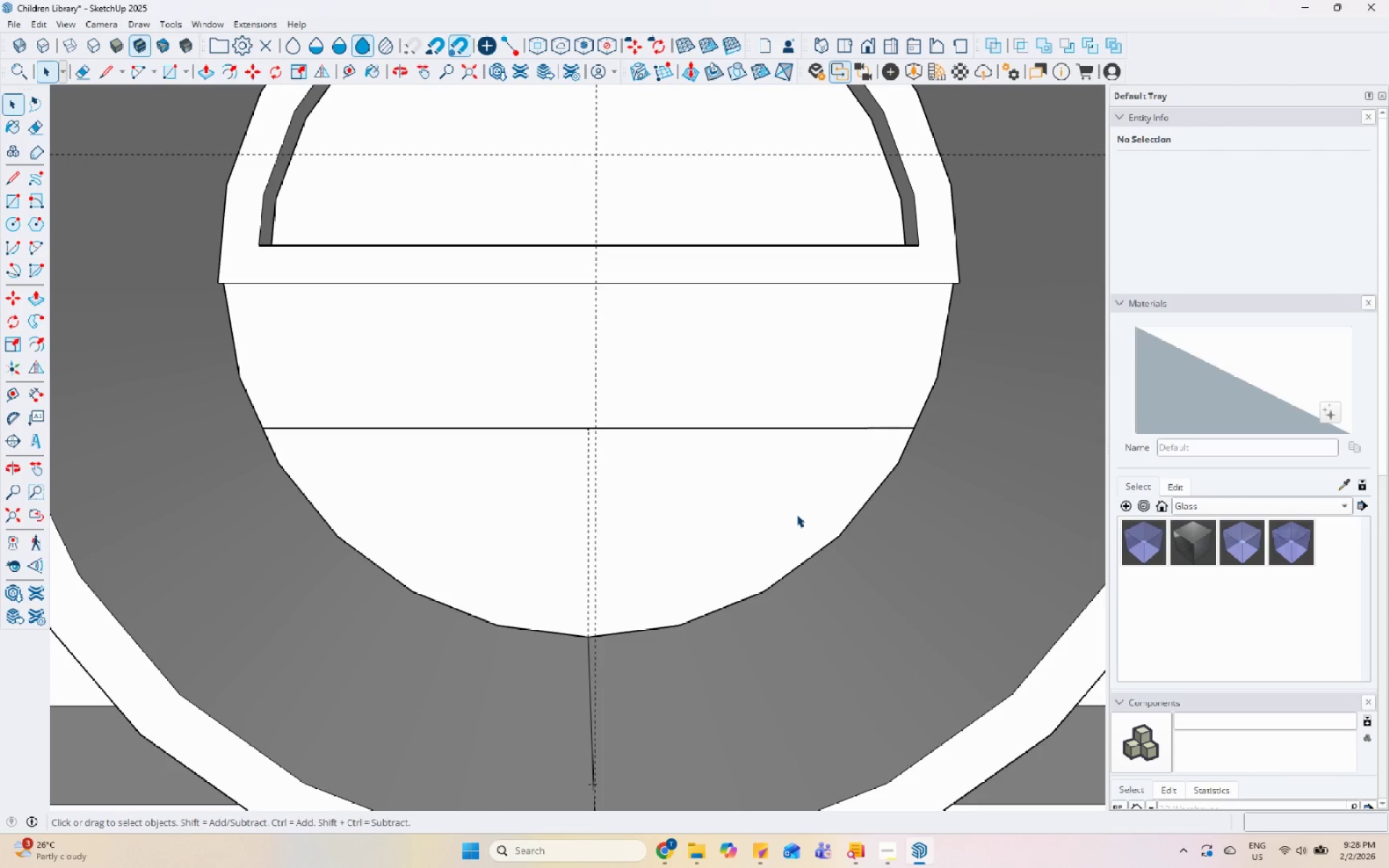 
scroll: coordinate [668, 533], scroll_direction: down, amount: 6.0
 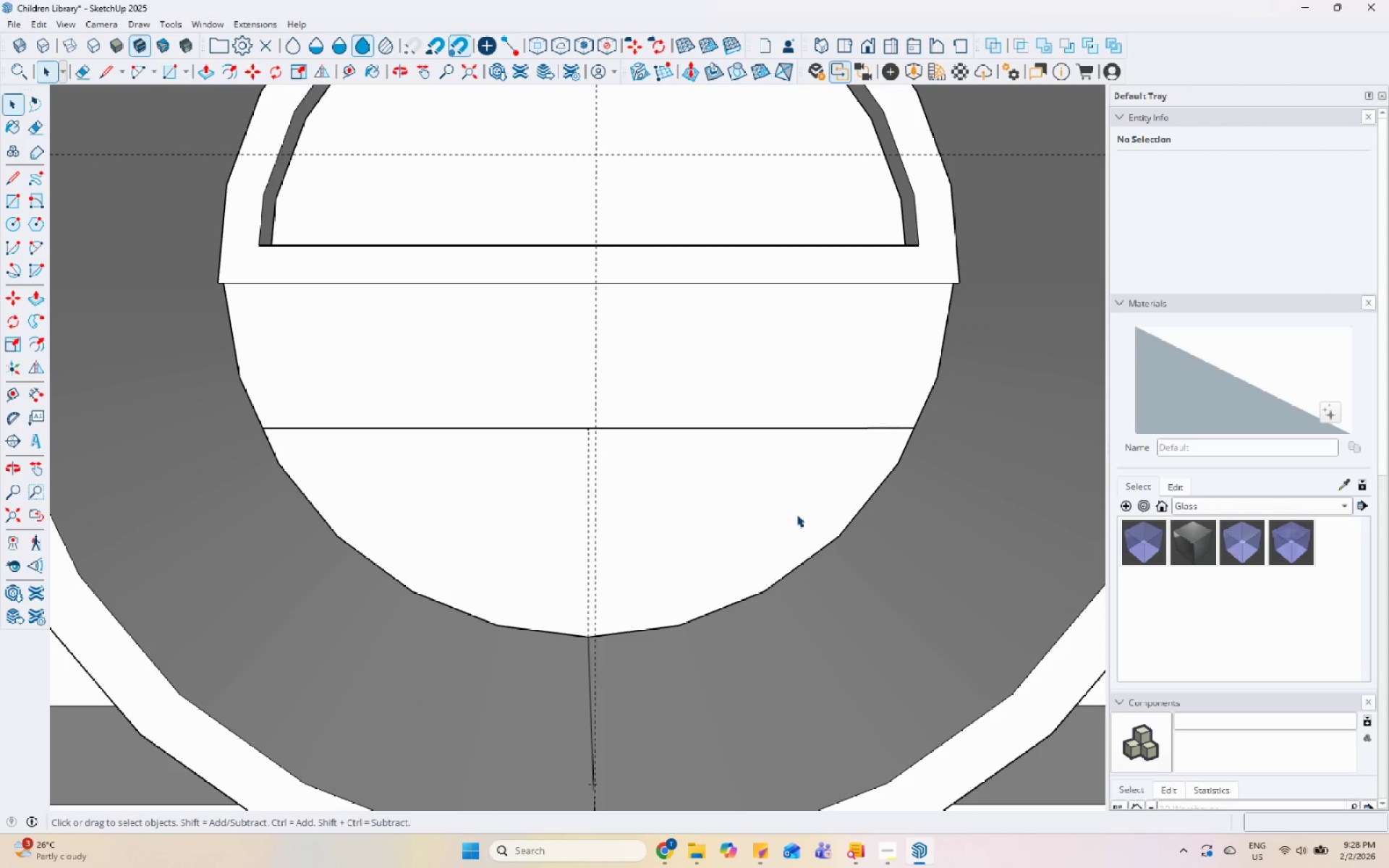 
key(Escape)
 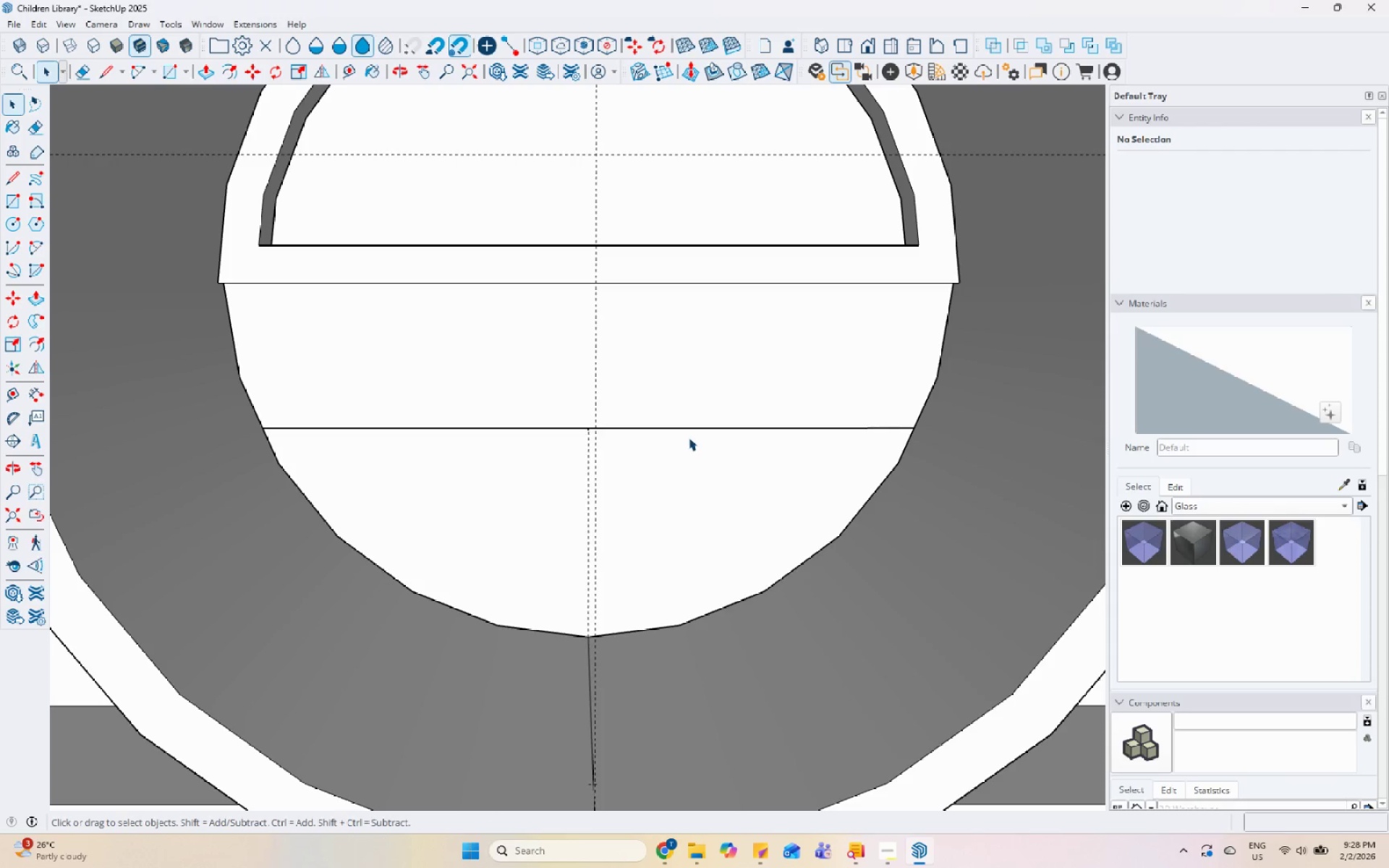 
left_click([694, 428])
 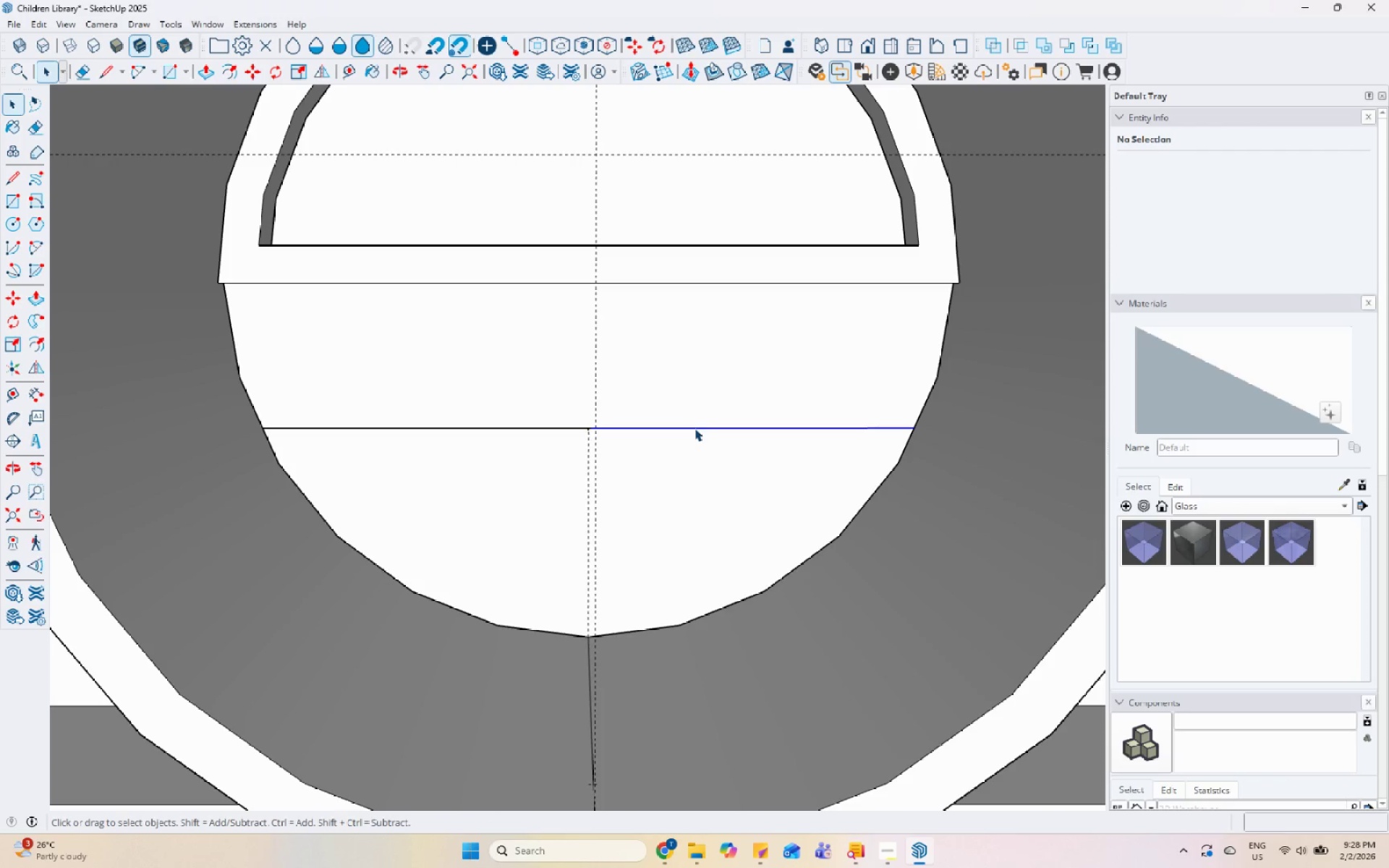 
right_click([694, 428])
 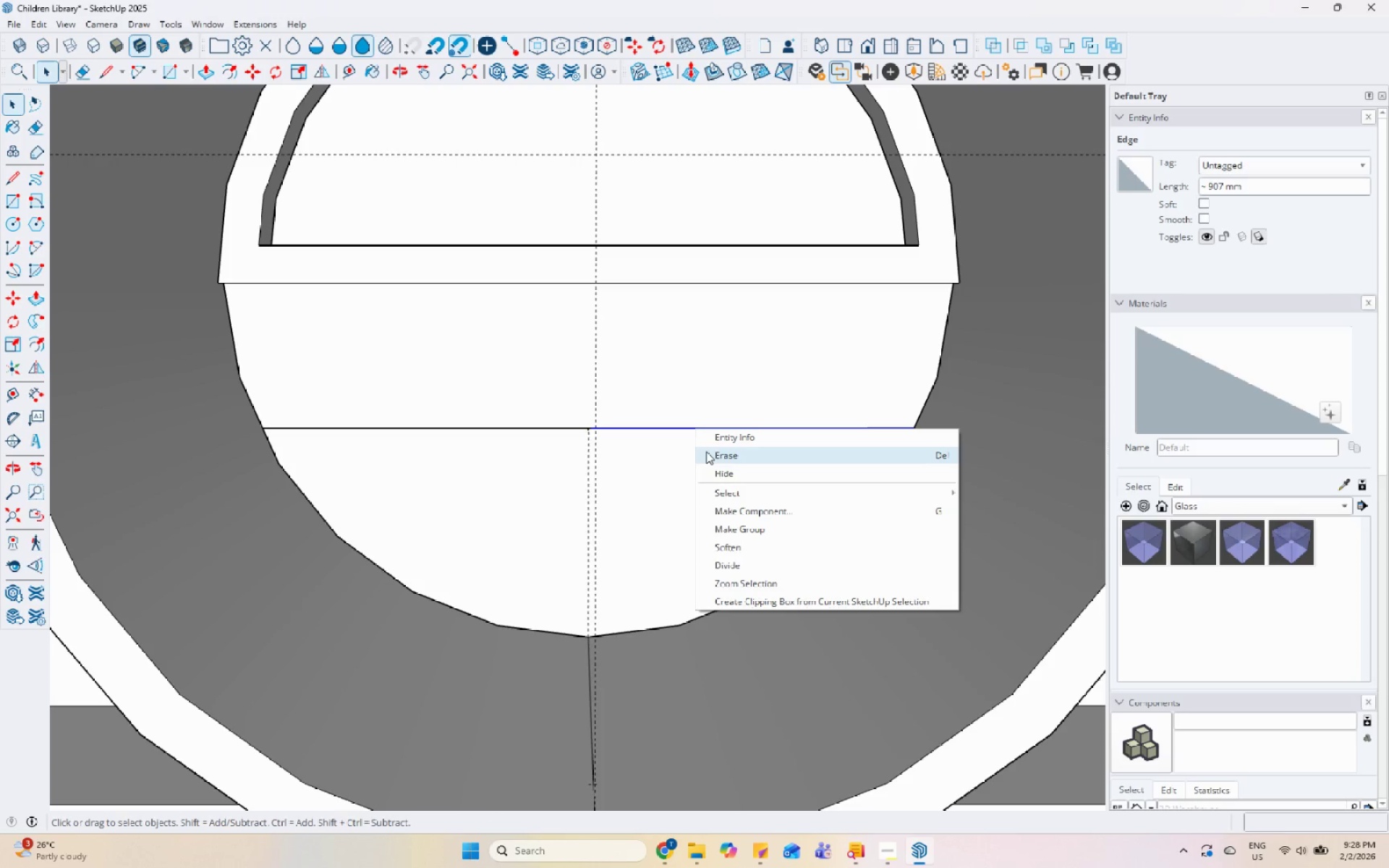 
left_click([706, 451])
 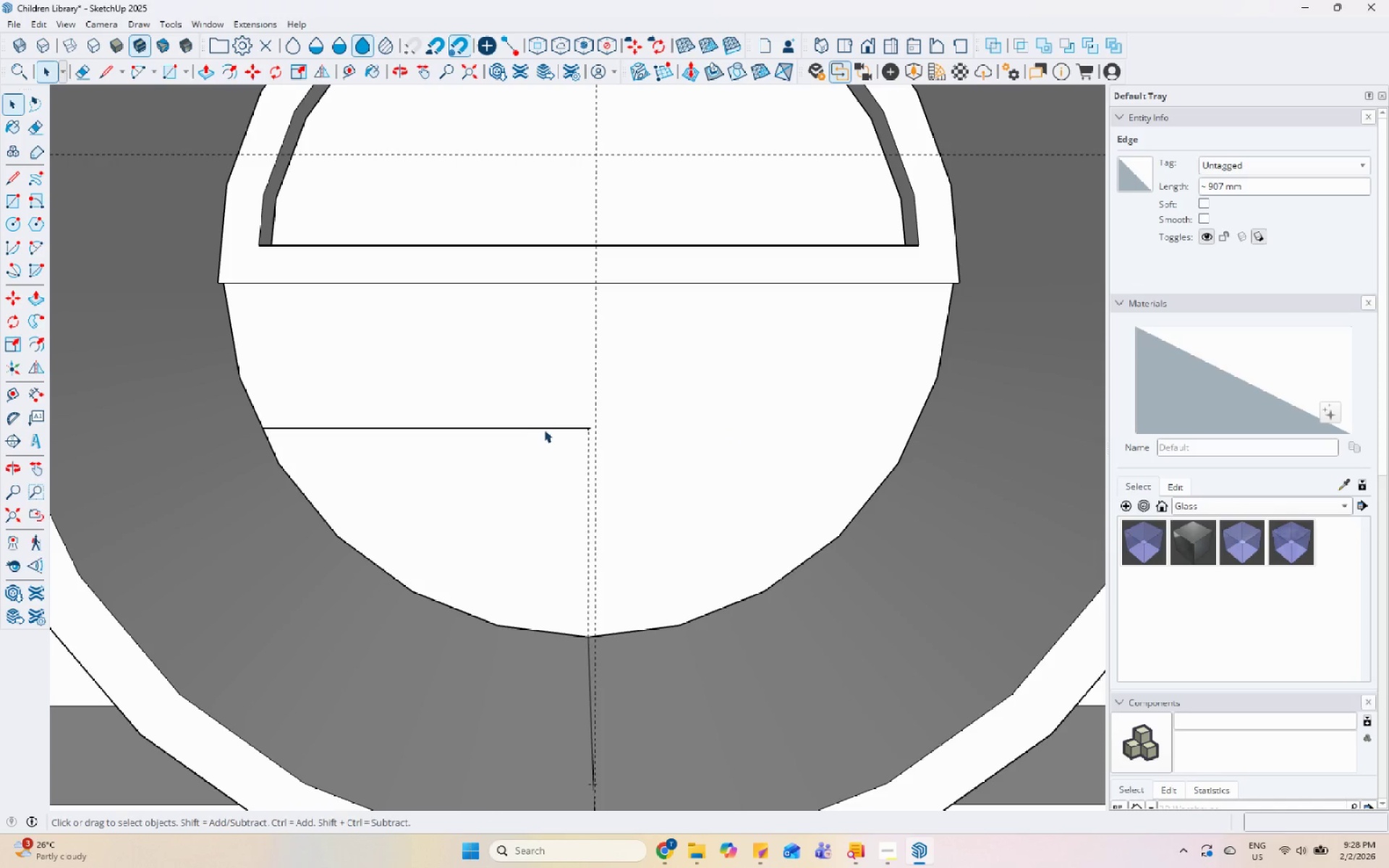 
left_click([544, 425])
 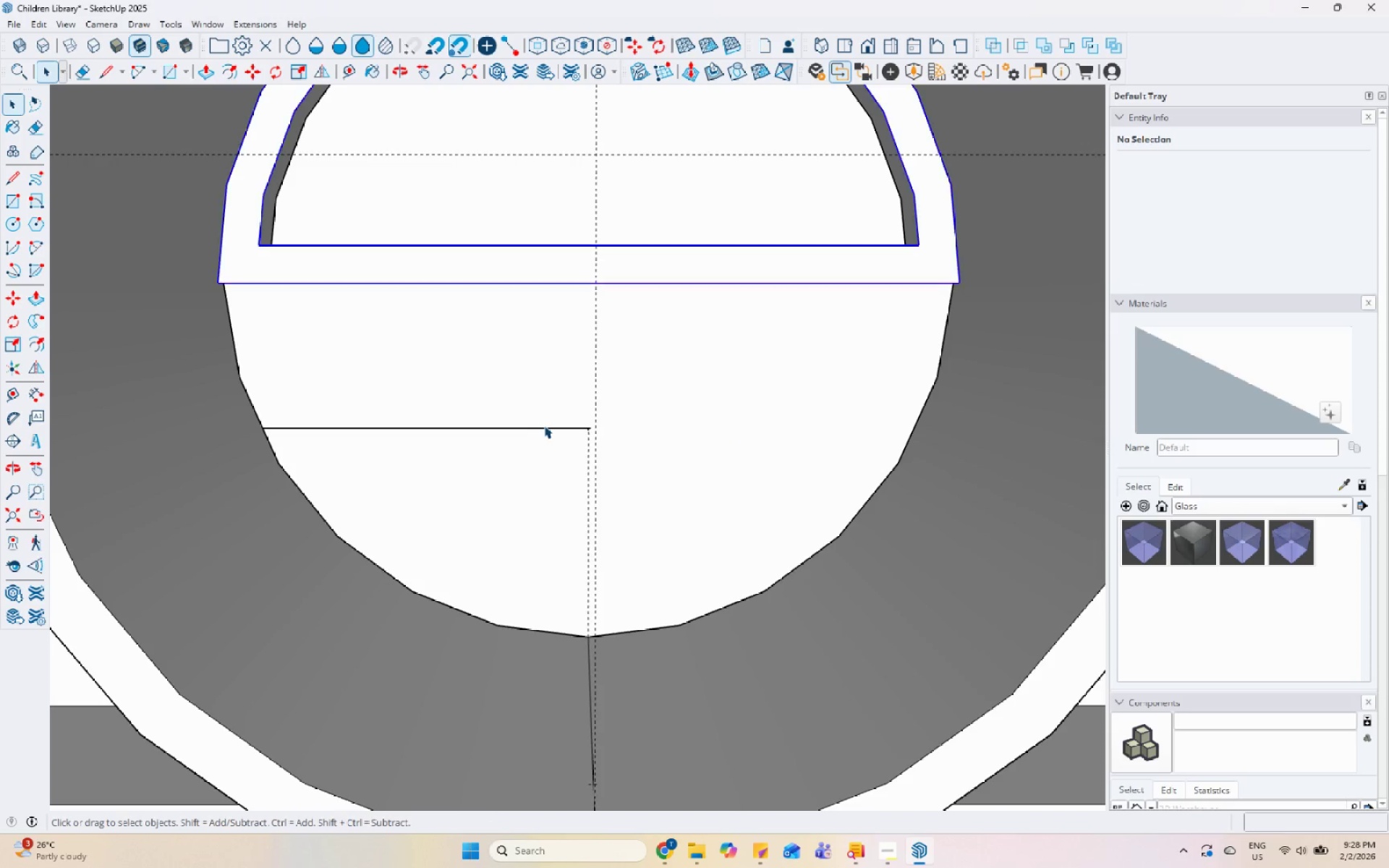 
right_click([544, 425])
 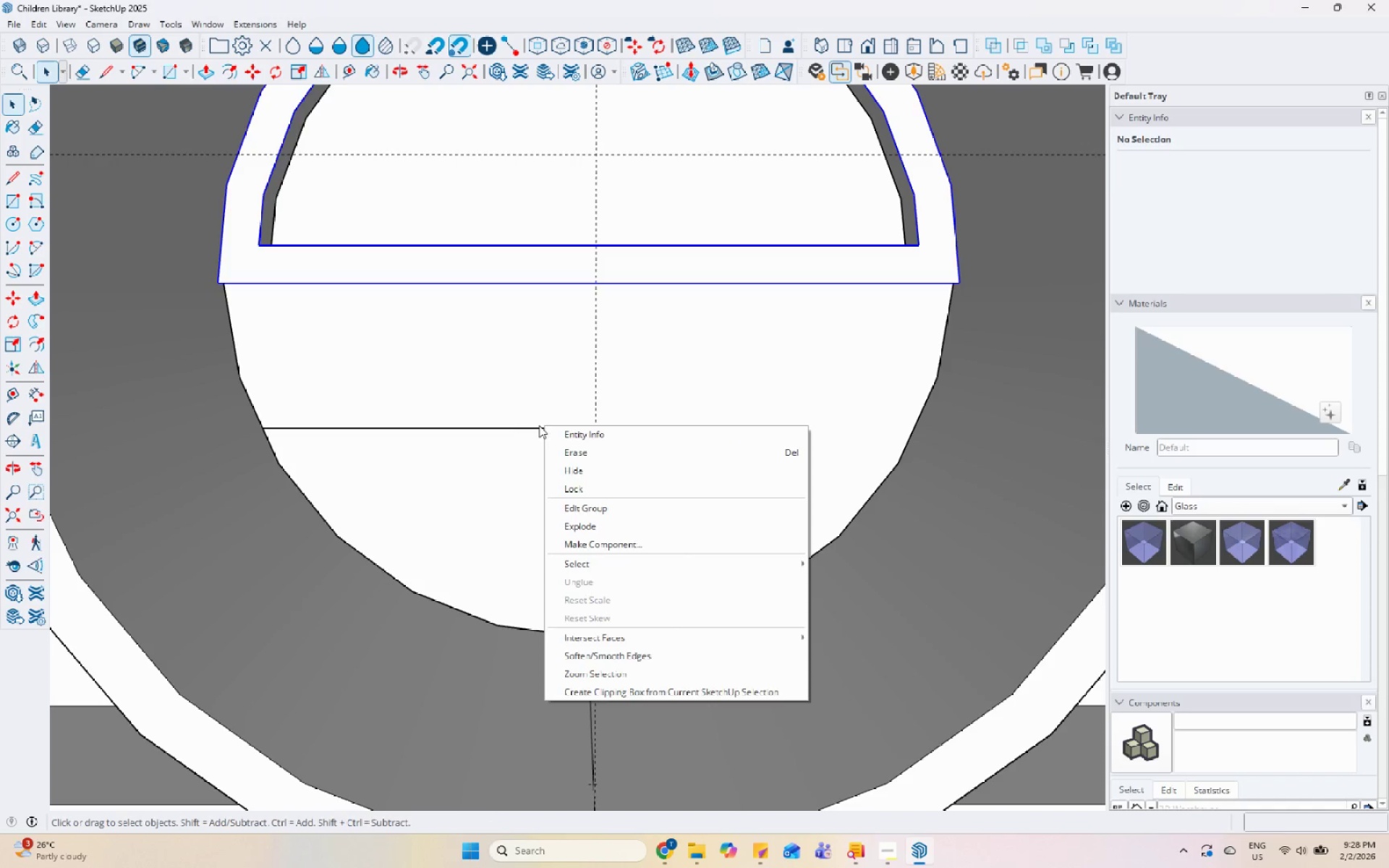 
left_click([510, 426])
 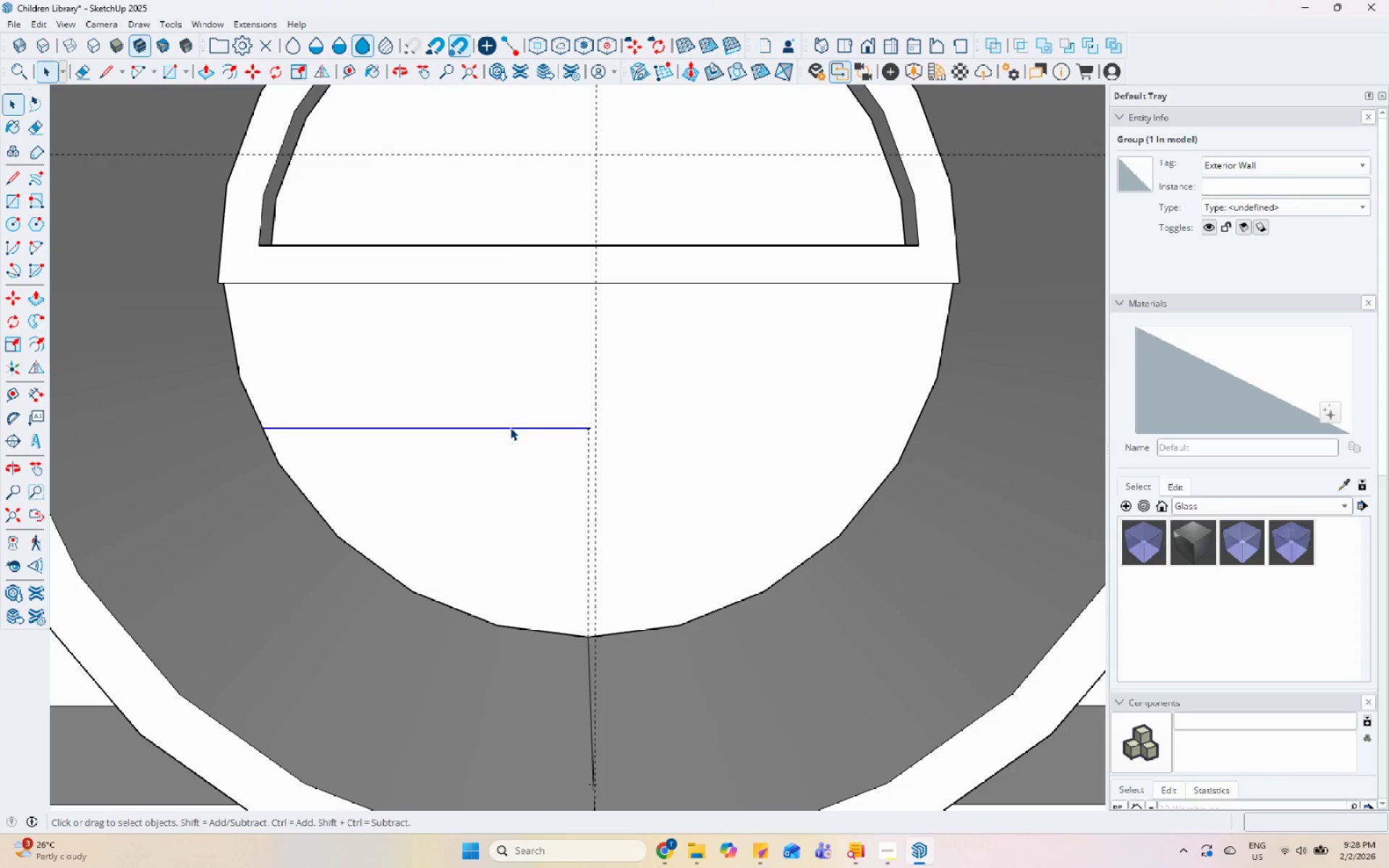 
right_click([510, 427])
 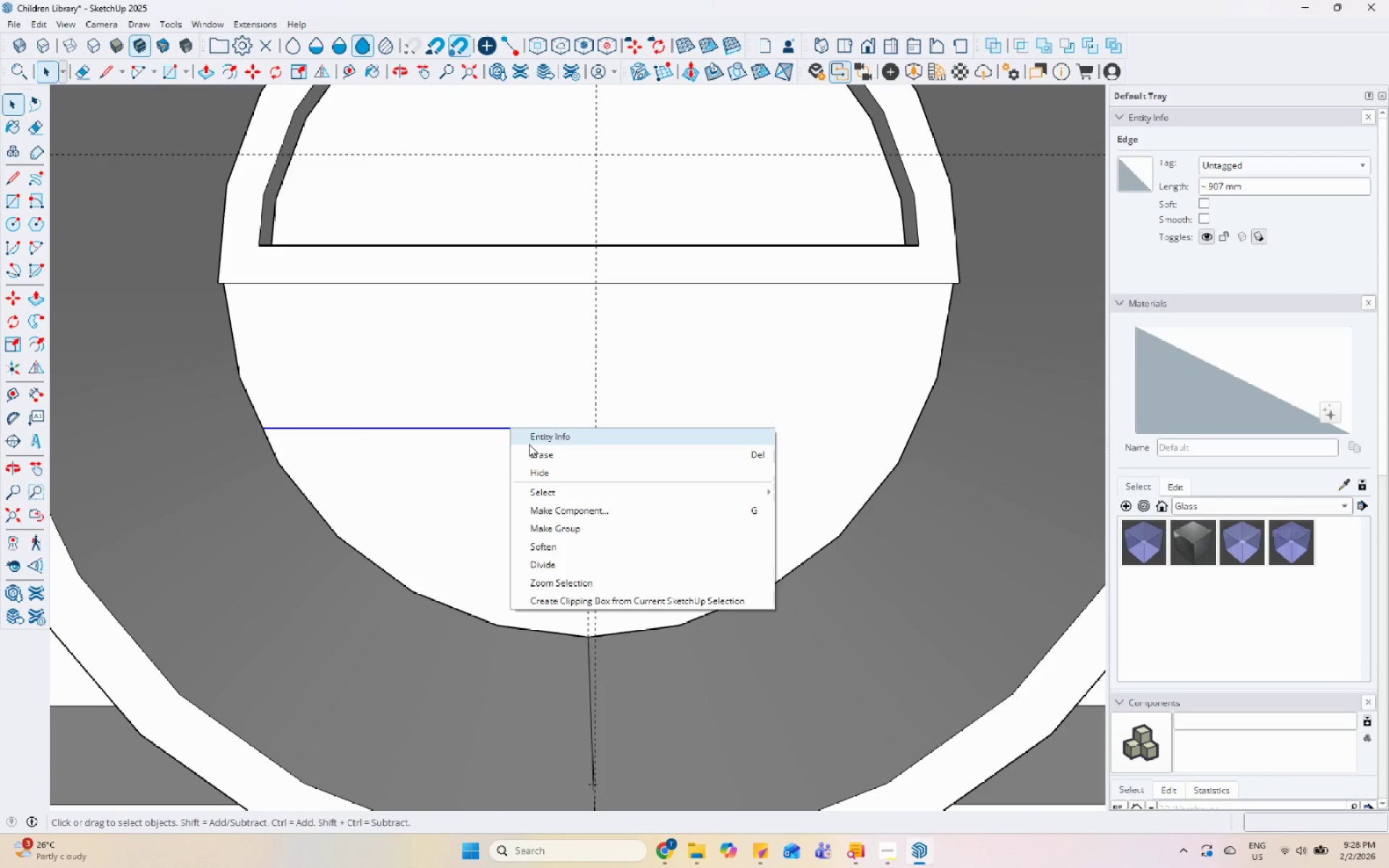 
left_click([529, 444])
 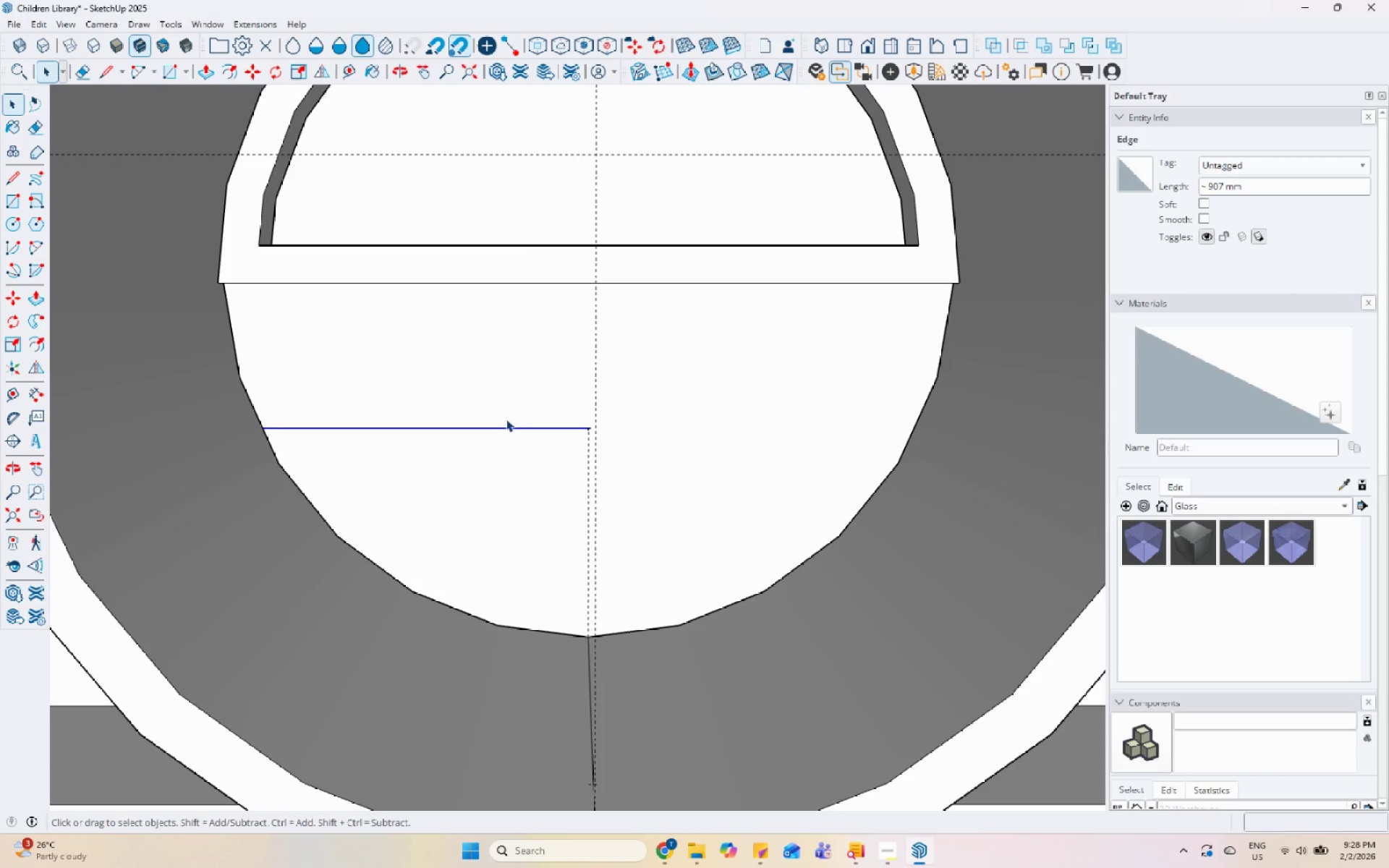 
right_click([505, 427])
 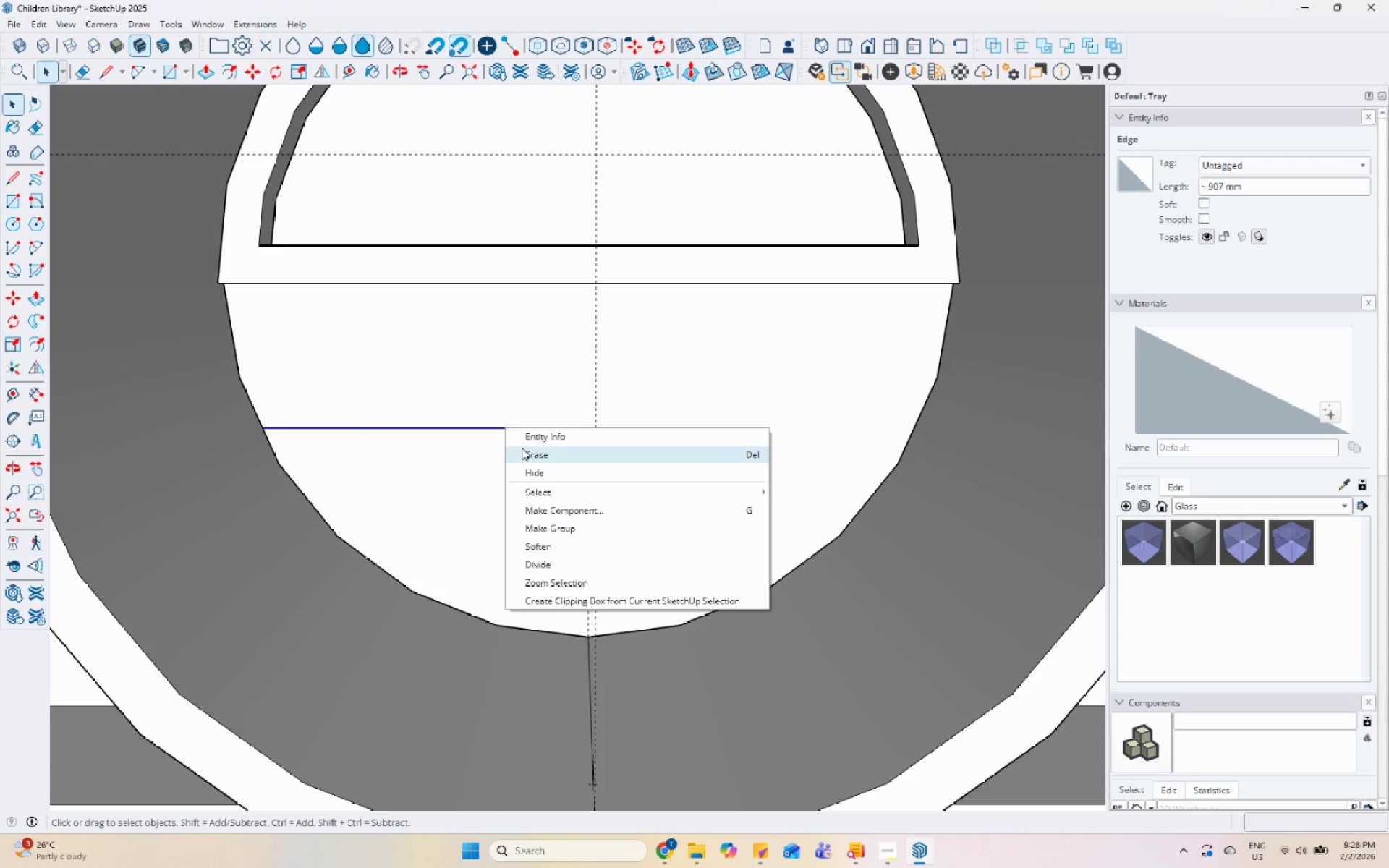 
left_click([522, 448])
 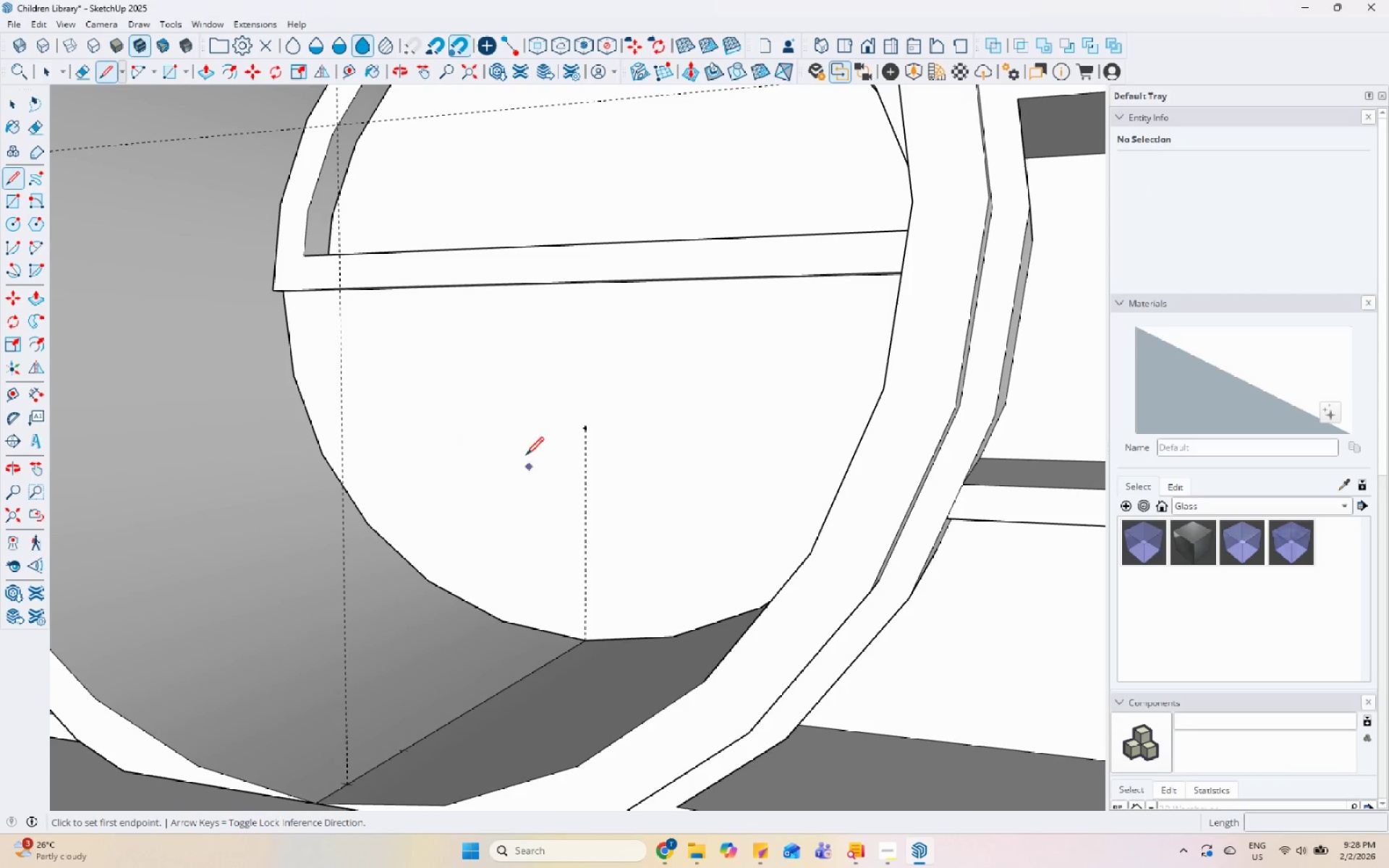 
left_click_drag(start_coordinate=[582, 430], to_coordinate=[596, 431])
 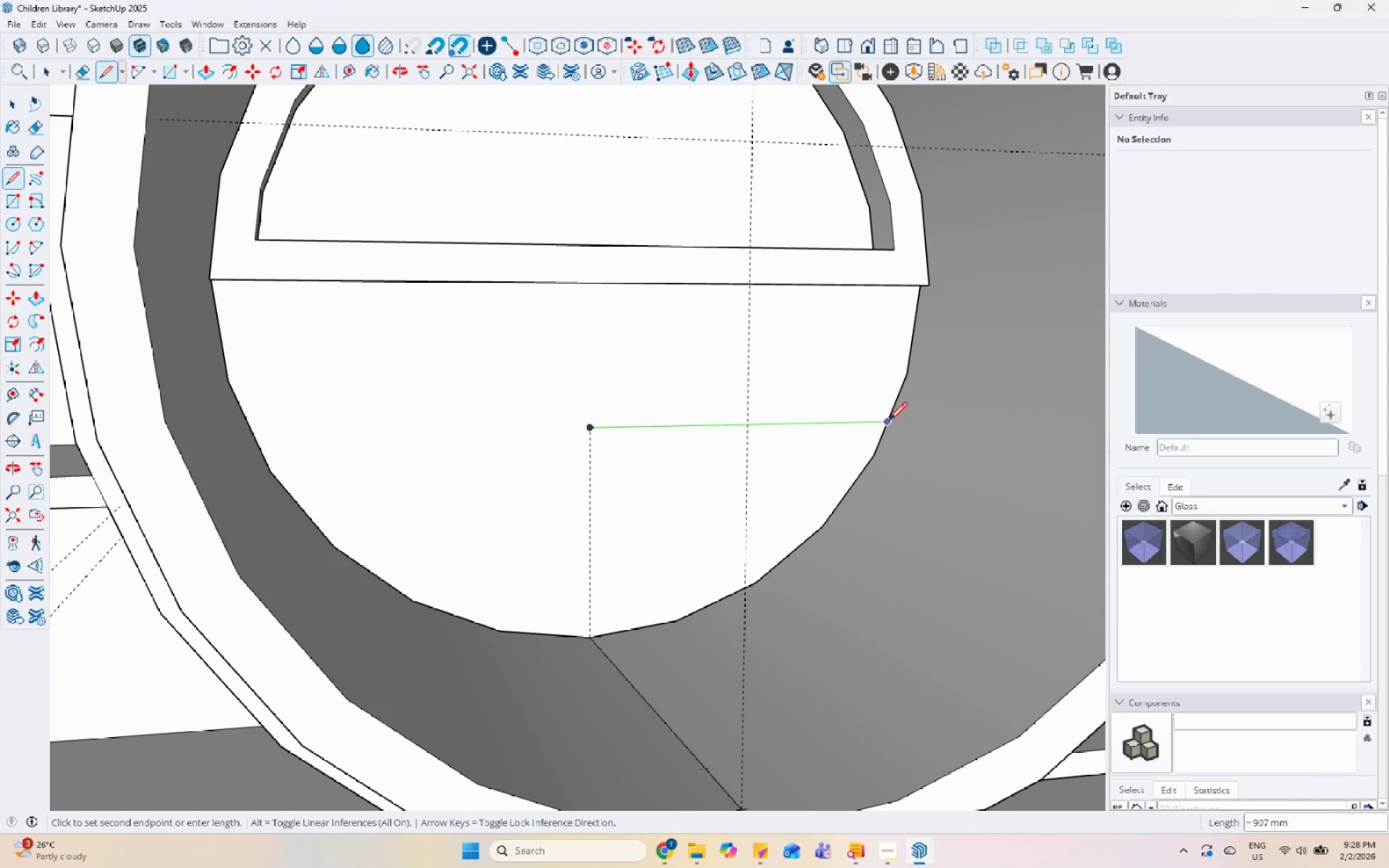 
left_click([887, 422])
 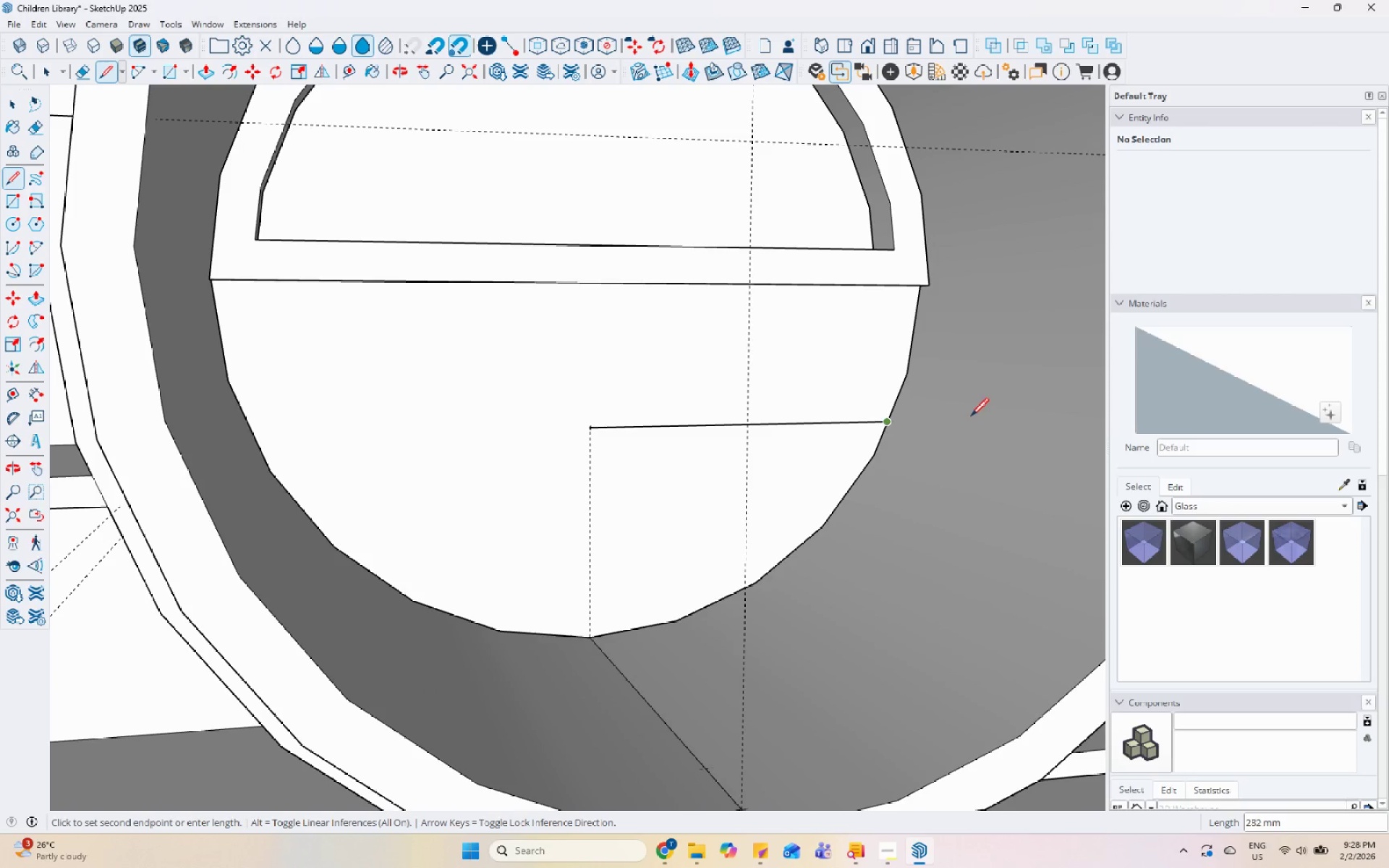 
key(Escape)
 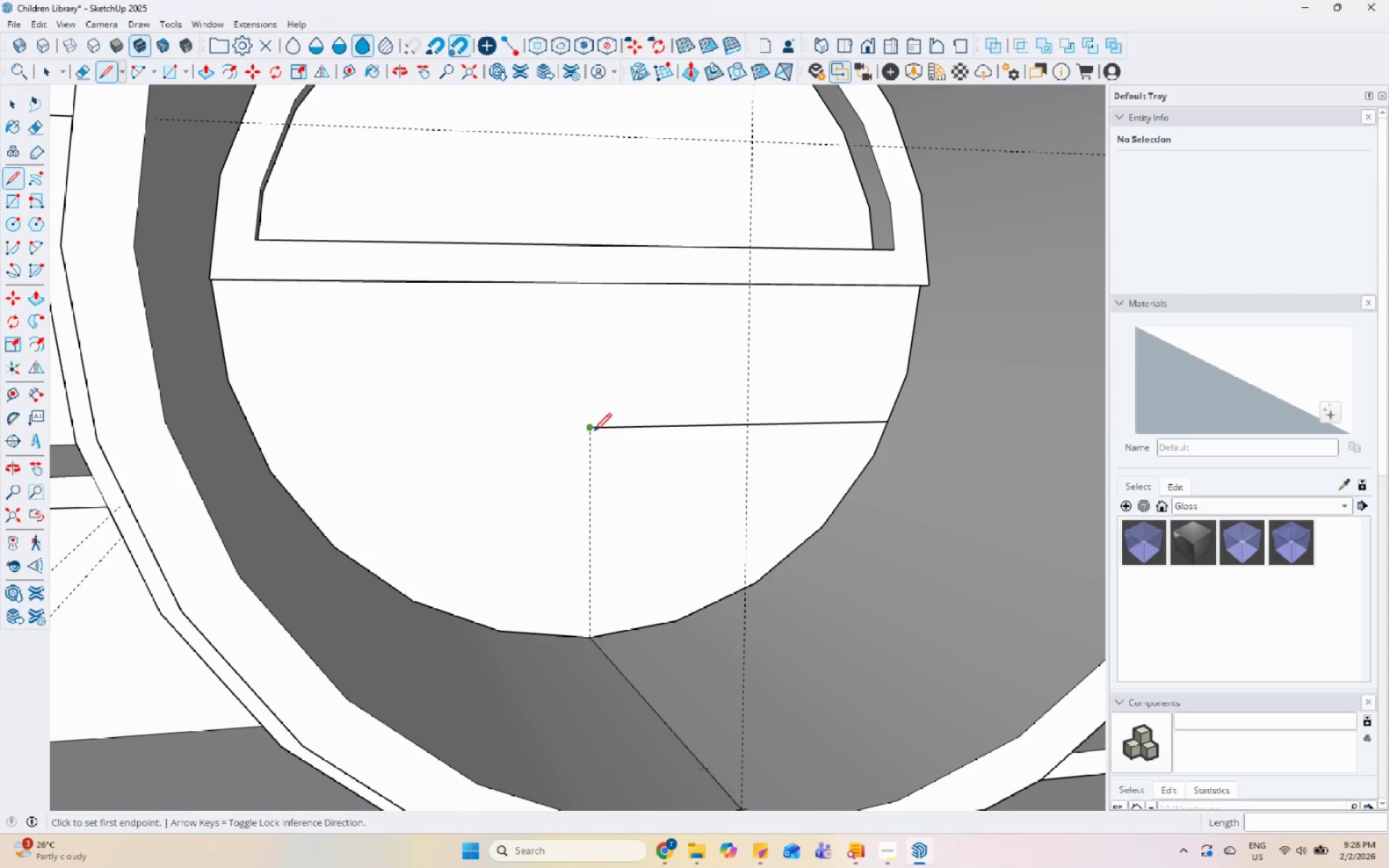 
left_click_drag(start_coordinate=[593, 430], to_coordinate=[586, 430])
 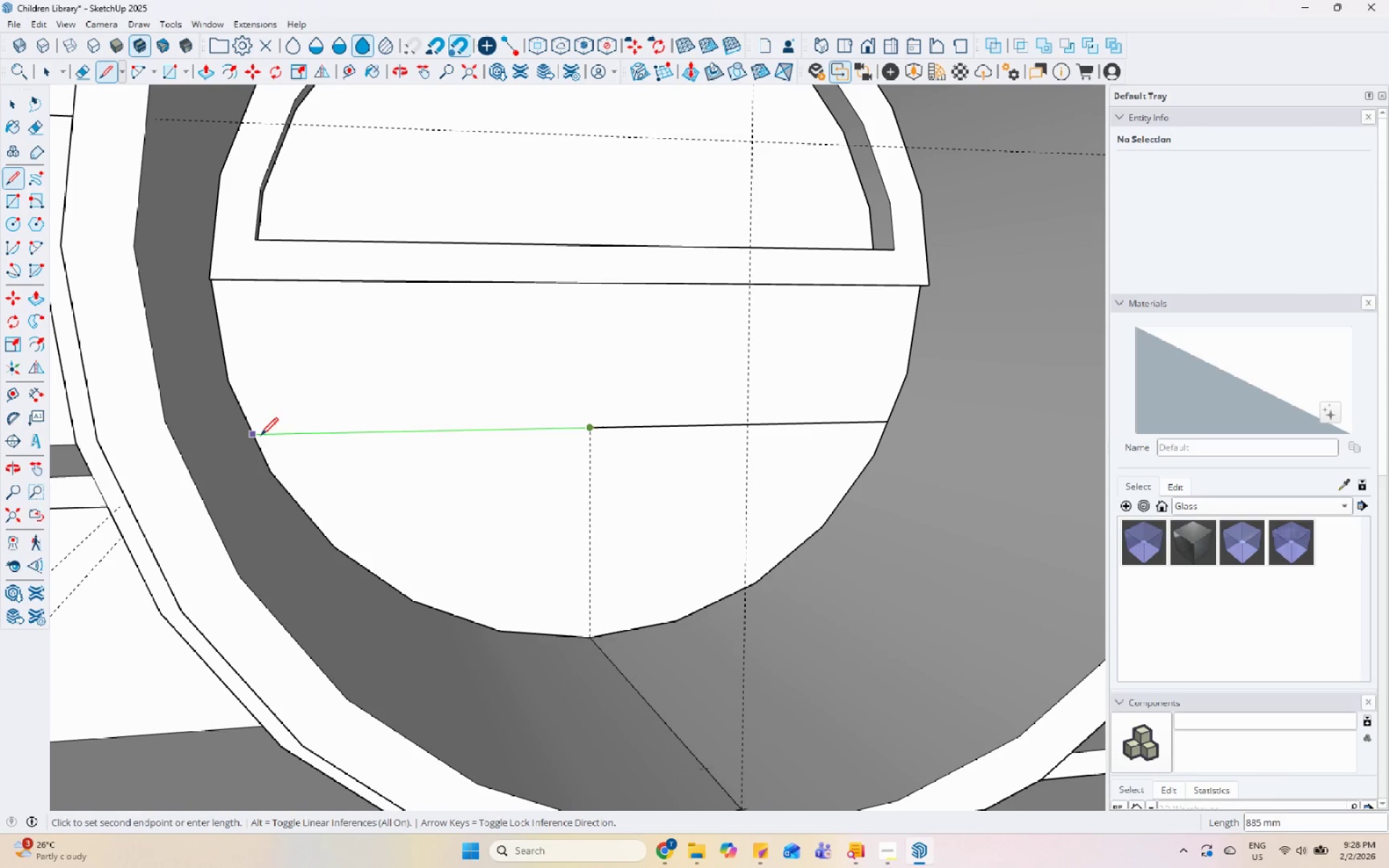 
left_click([249, 435])
 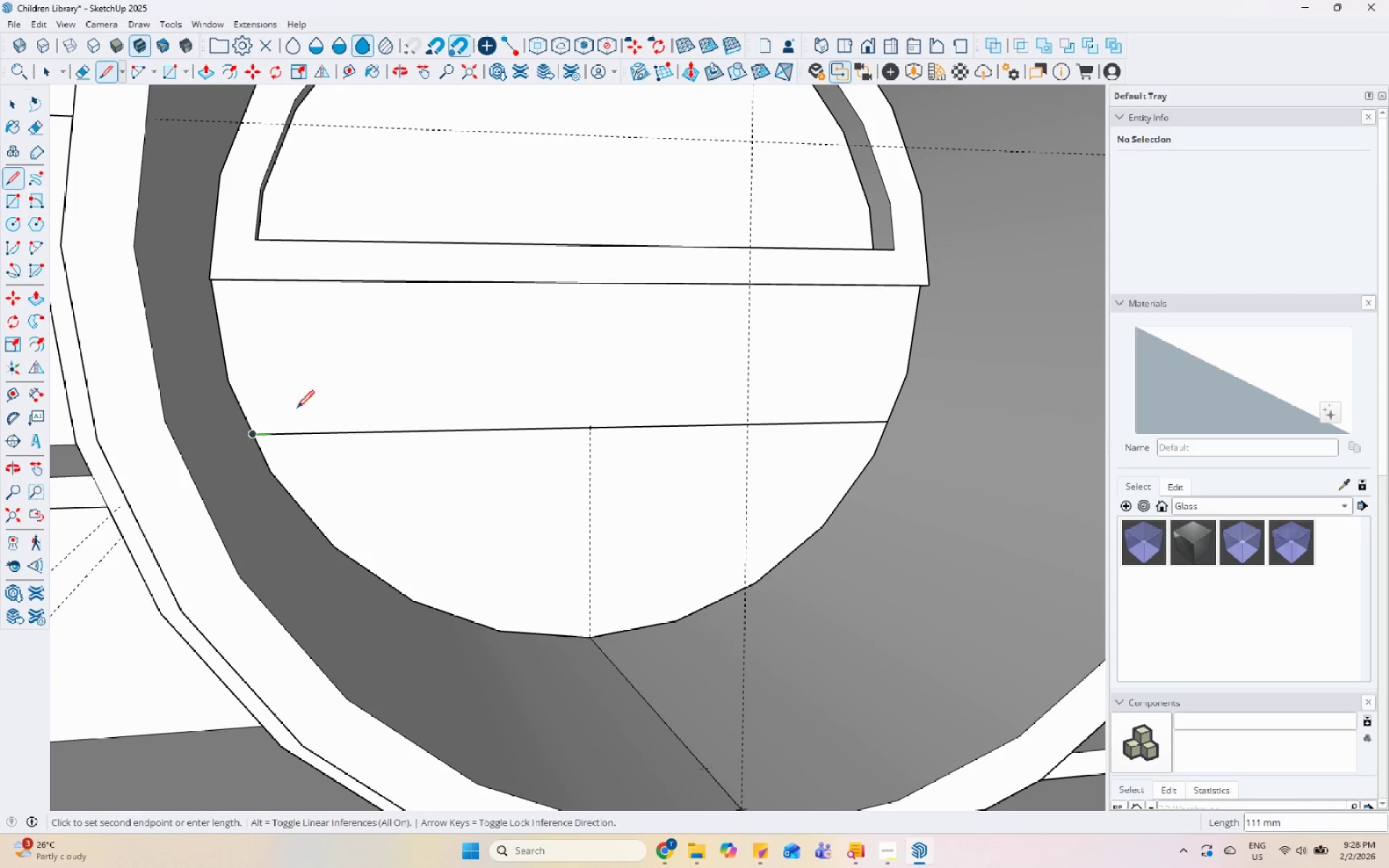 
key(Space)
 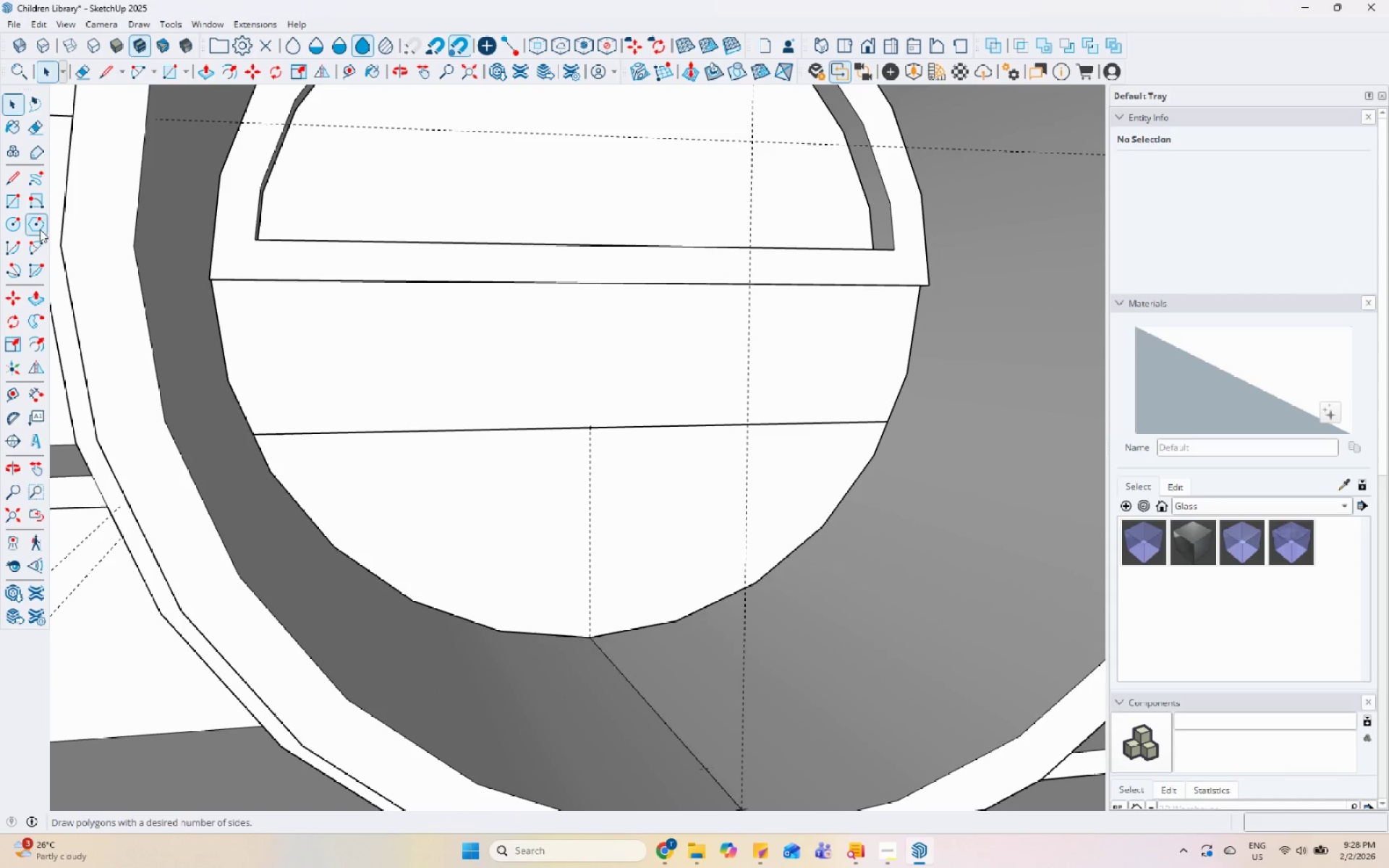 
left_click([35, 237])
 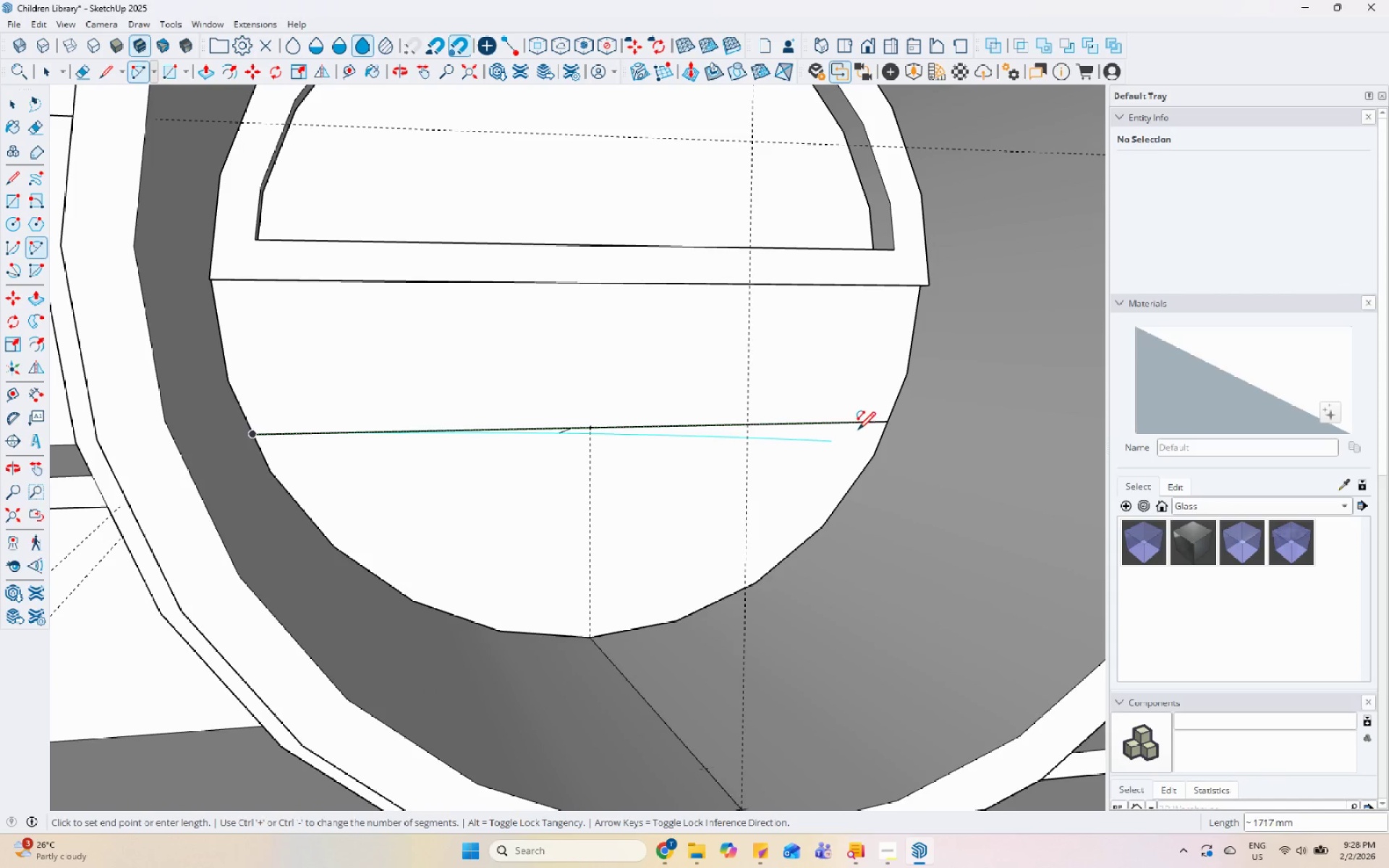 
left_click([889, 422])
 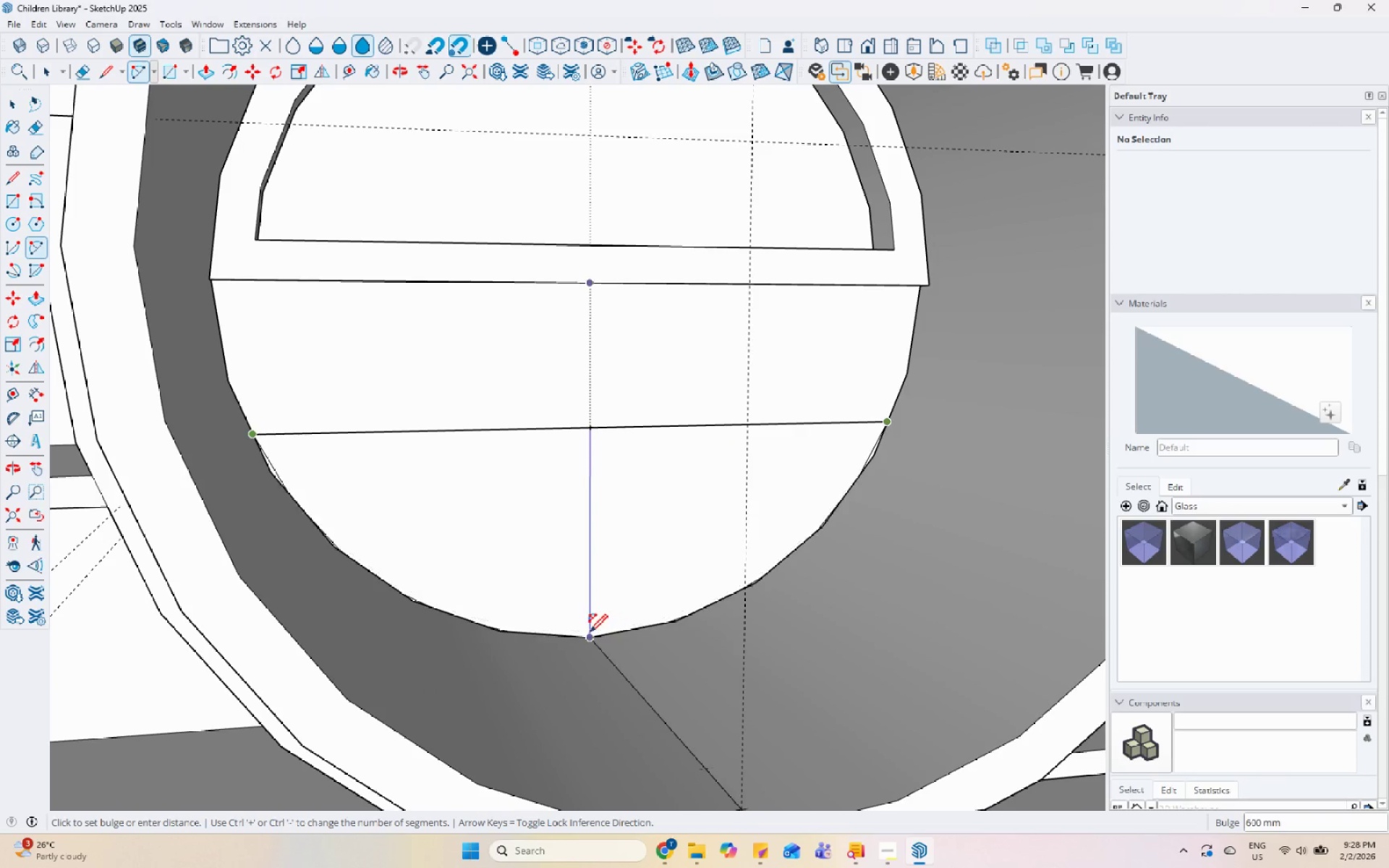 
left_click([588, 634])
 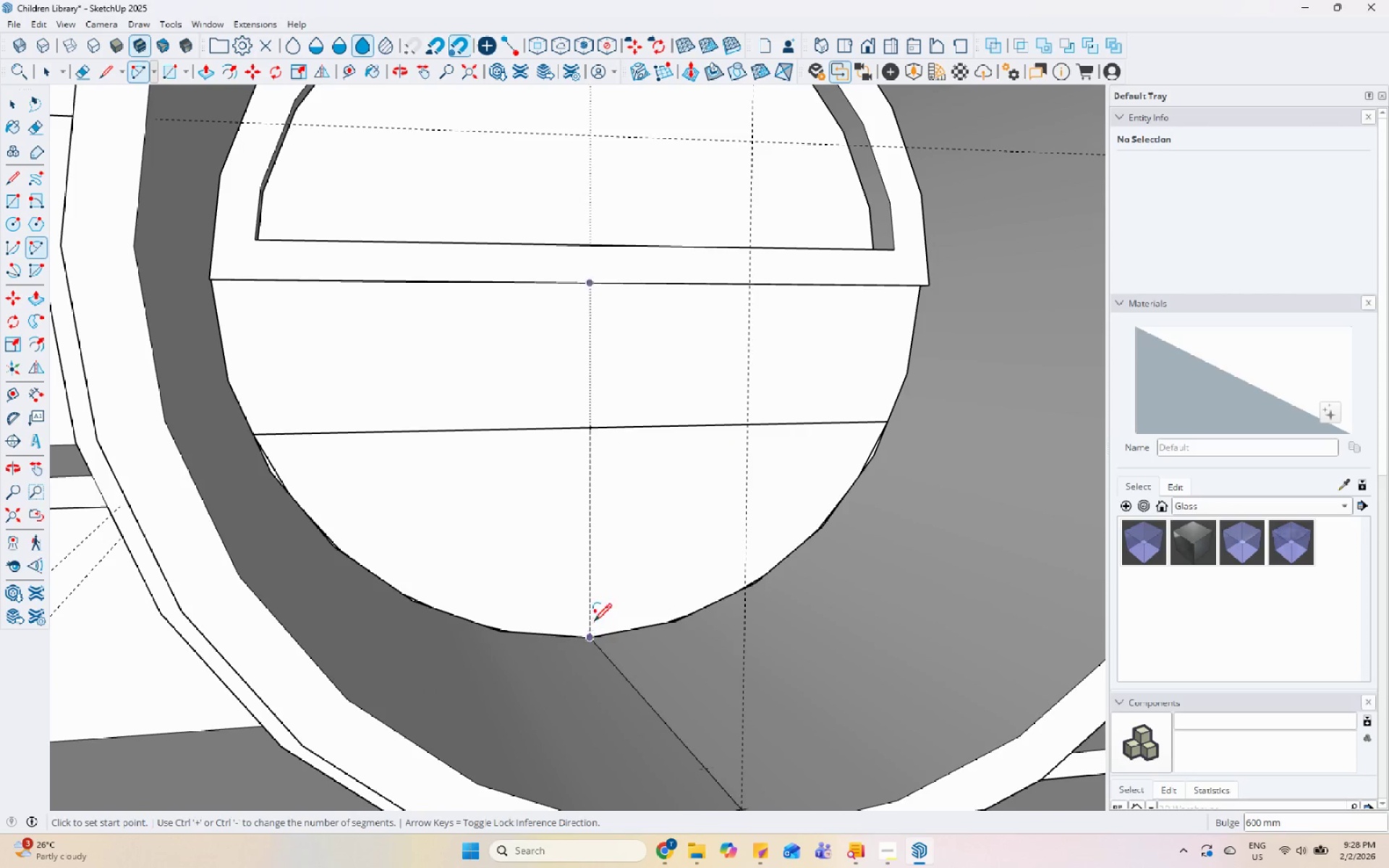 
key(Space)
 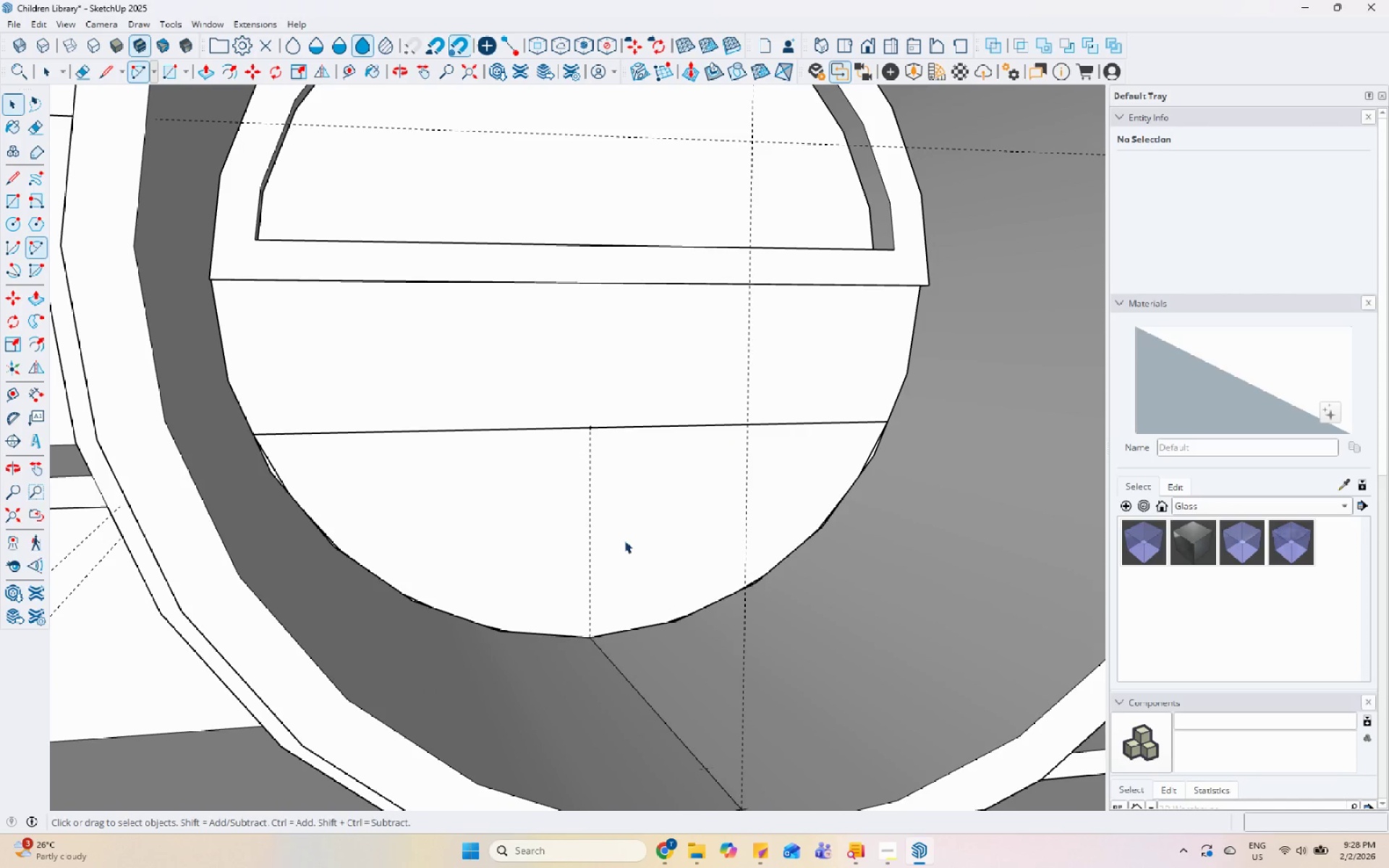 
double_click([624, 540])
 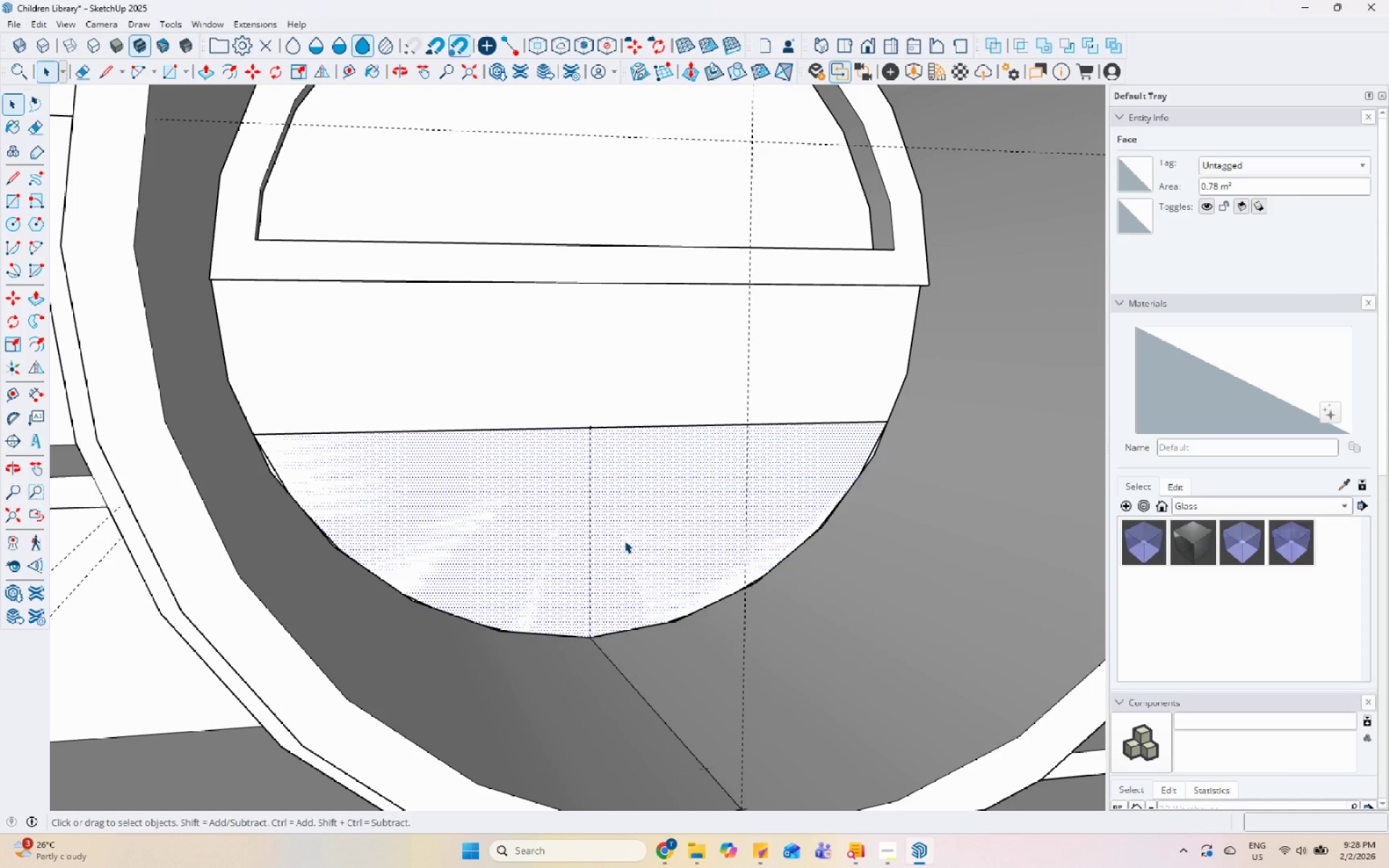 
key(P)
 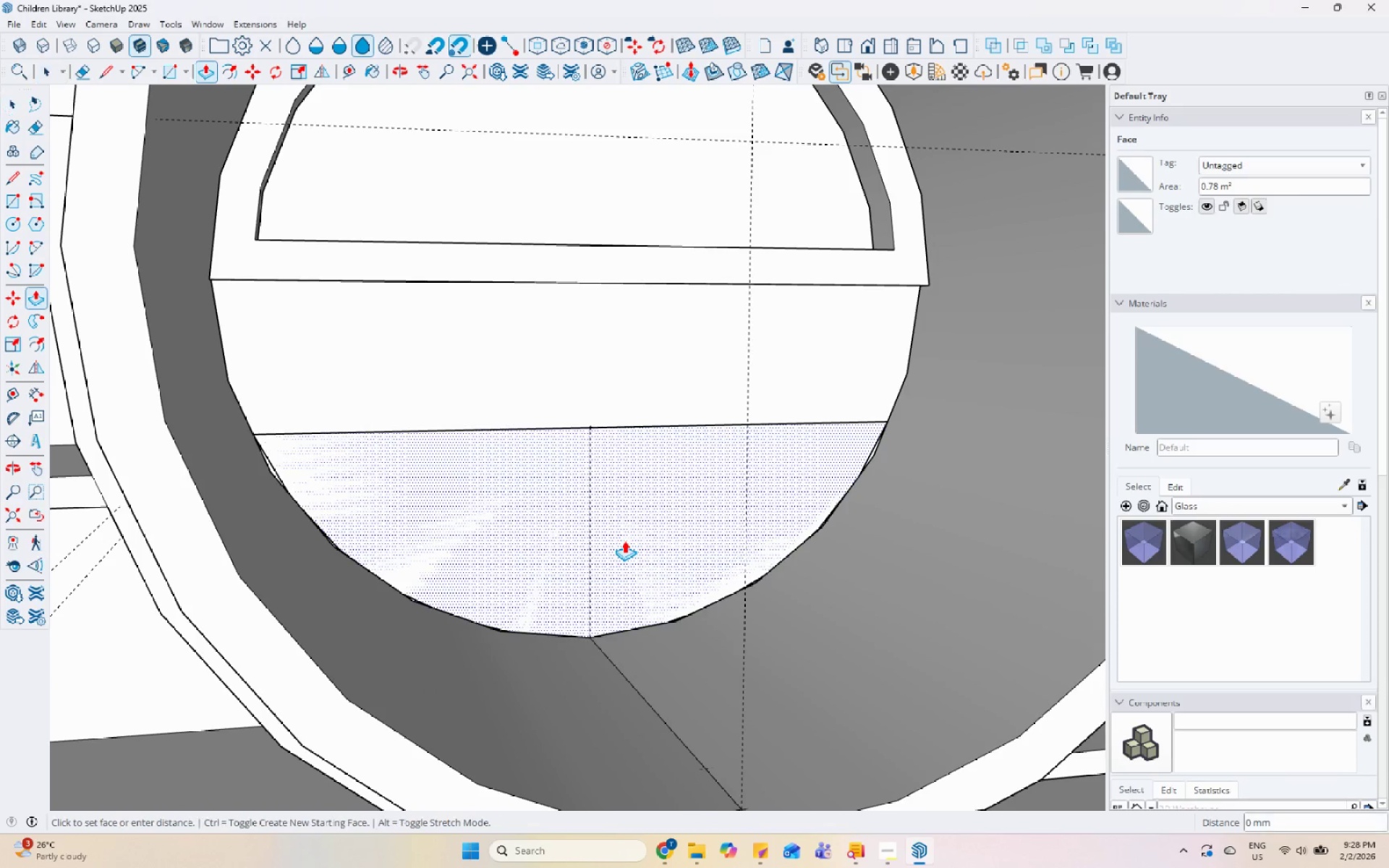 
left_click([624, 540])
 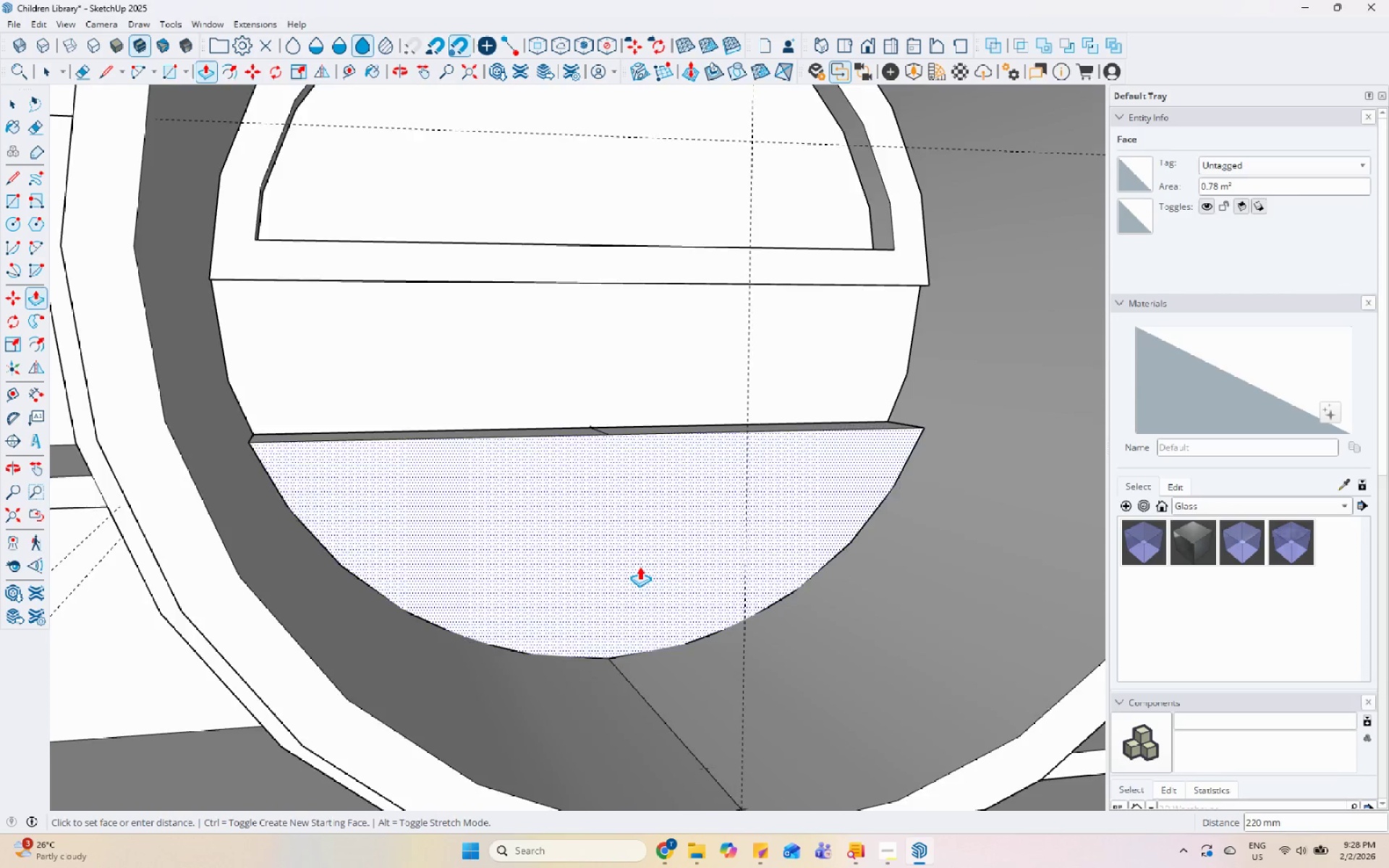 
scroll: coordinate [640, 580], scroll_direction: down, amount: 6.0
 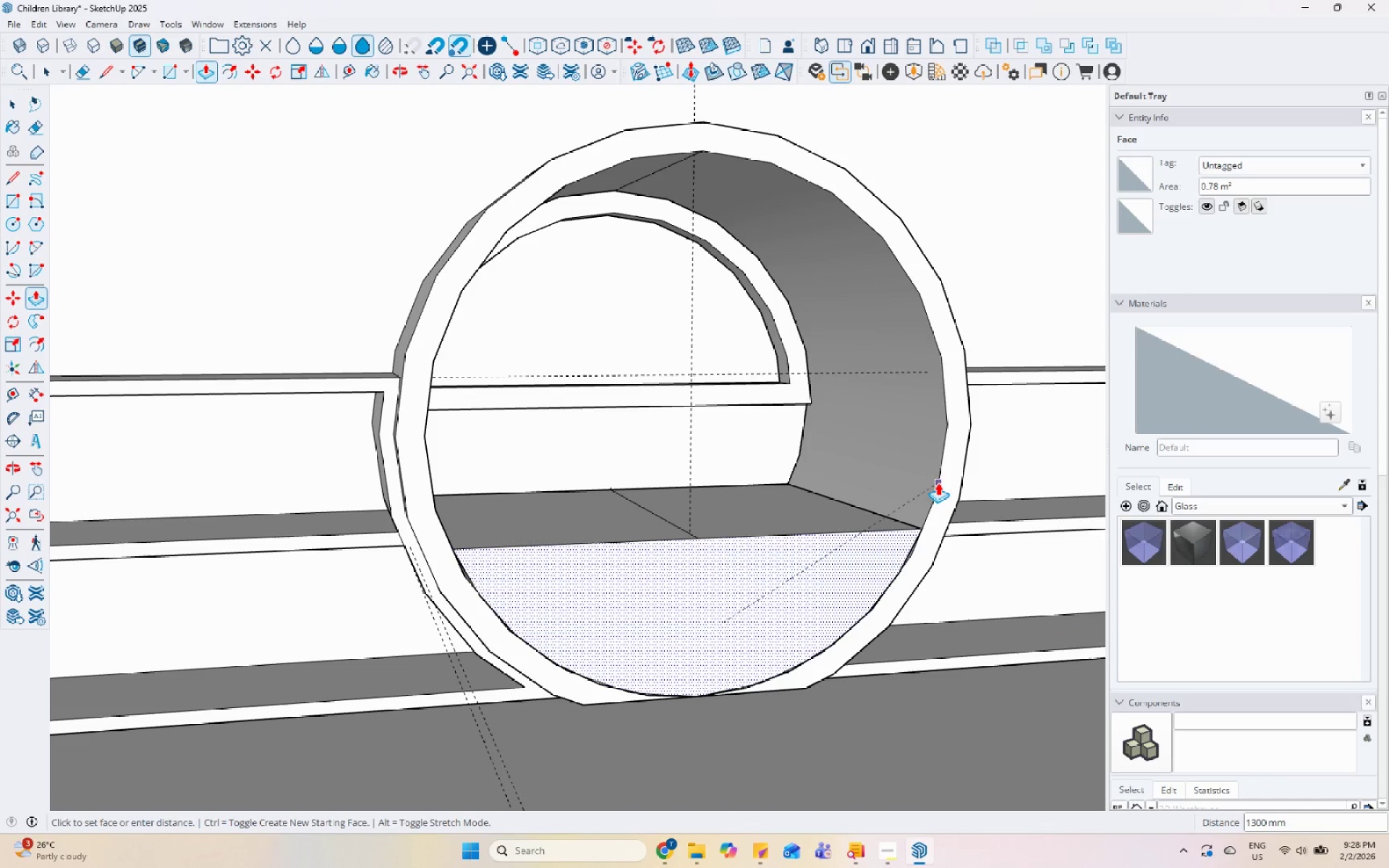 
left_click([938, 482])
 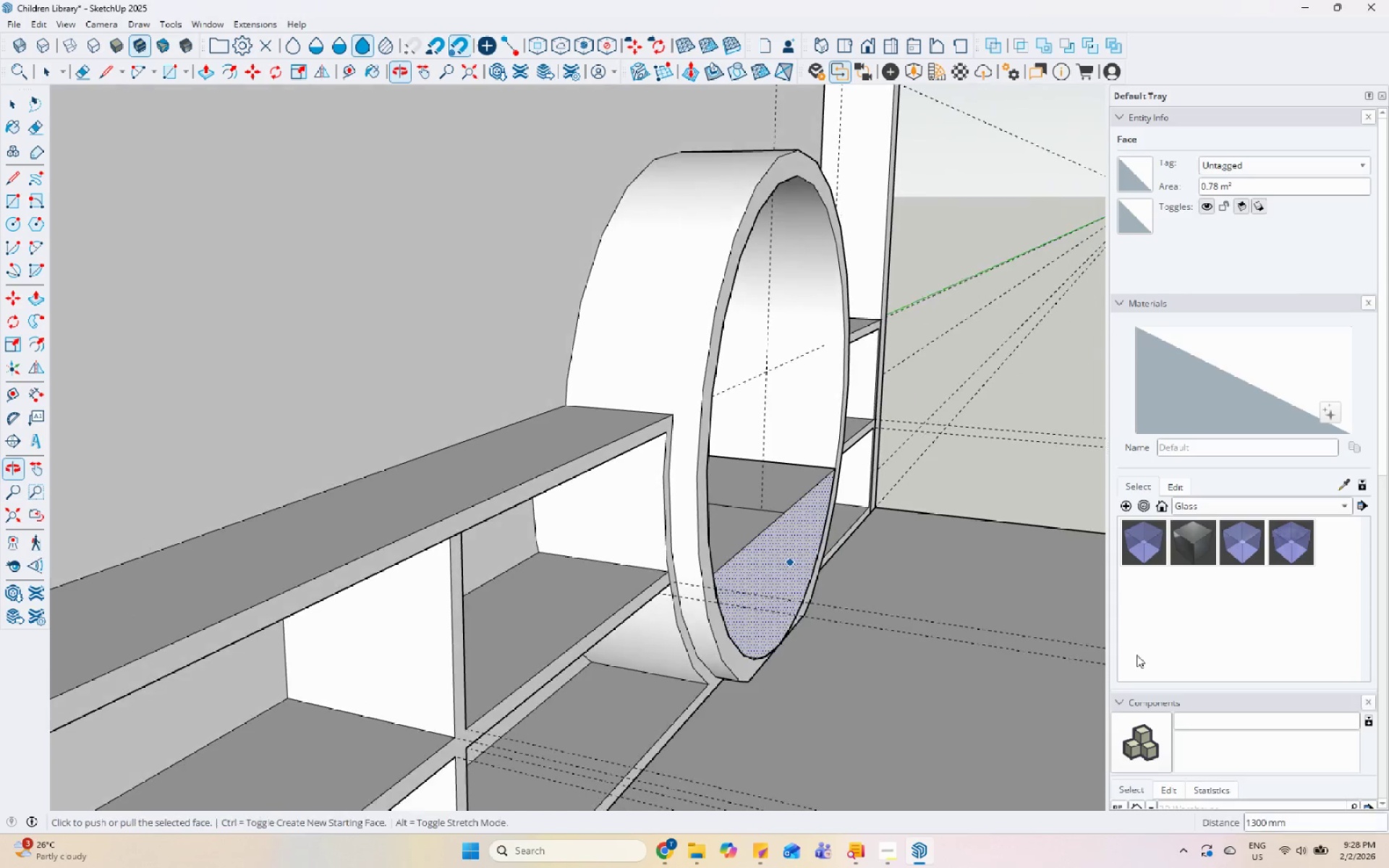 
key(Space)
 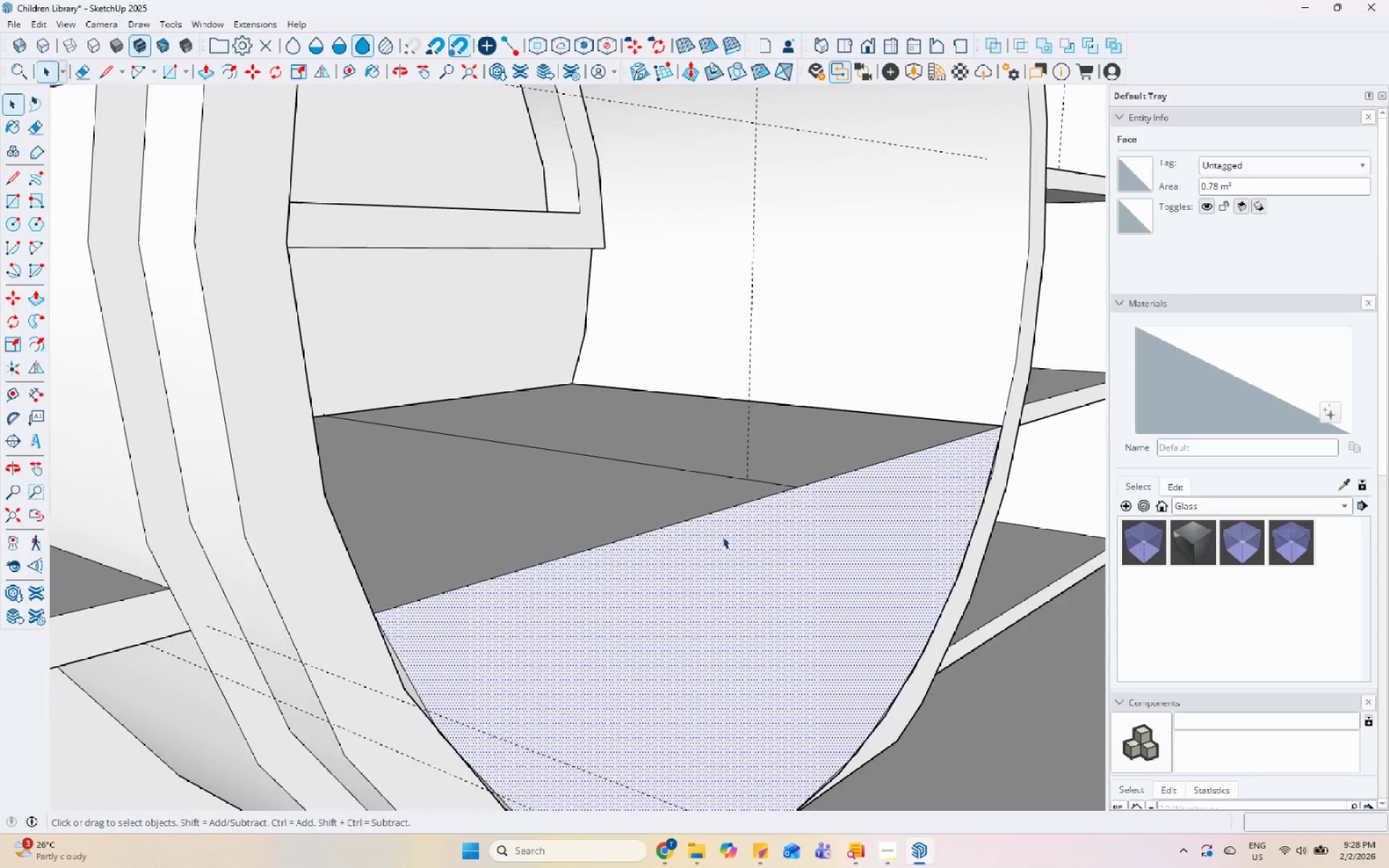 
left_click([733, 530])
 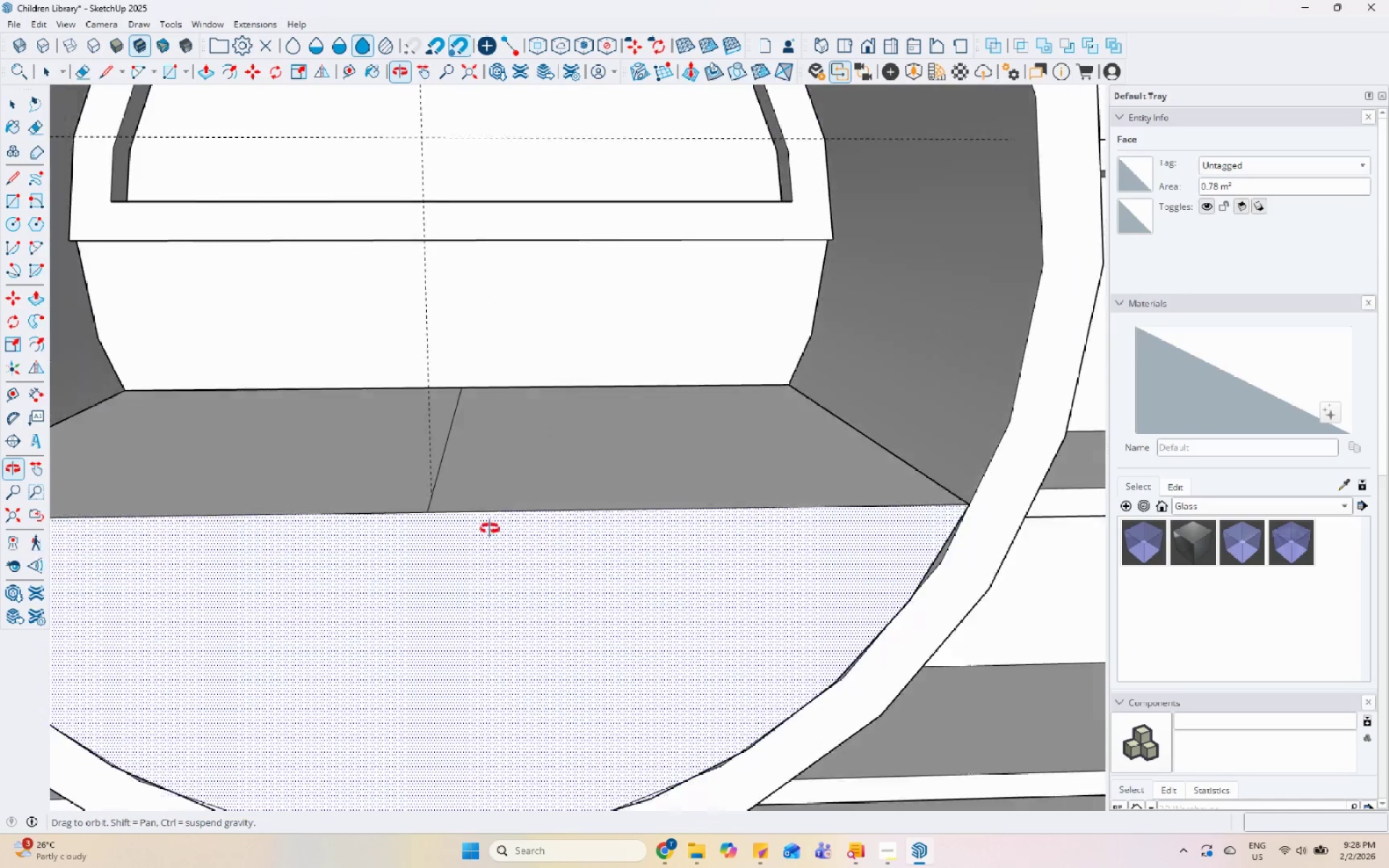 
scroll: coordinate [719, 541], scroll_direction: up, amount: 9.0
 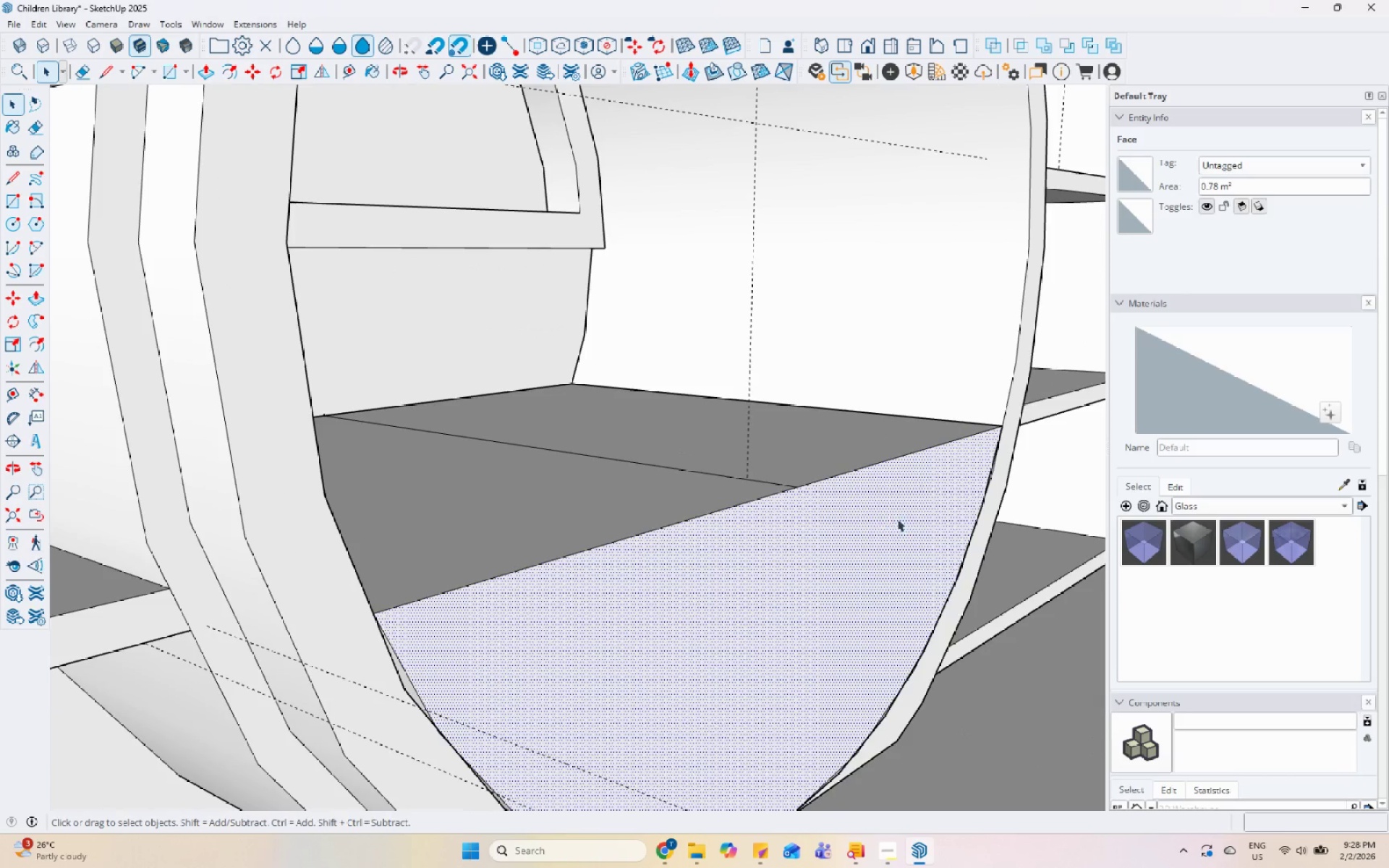 
scroll: coordinate [715, 443], scroll_direction: down, amount: 5.0
 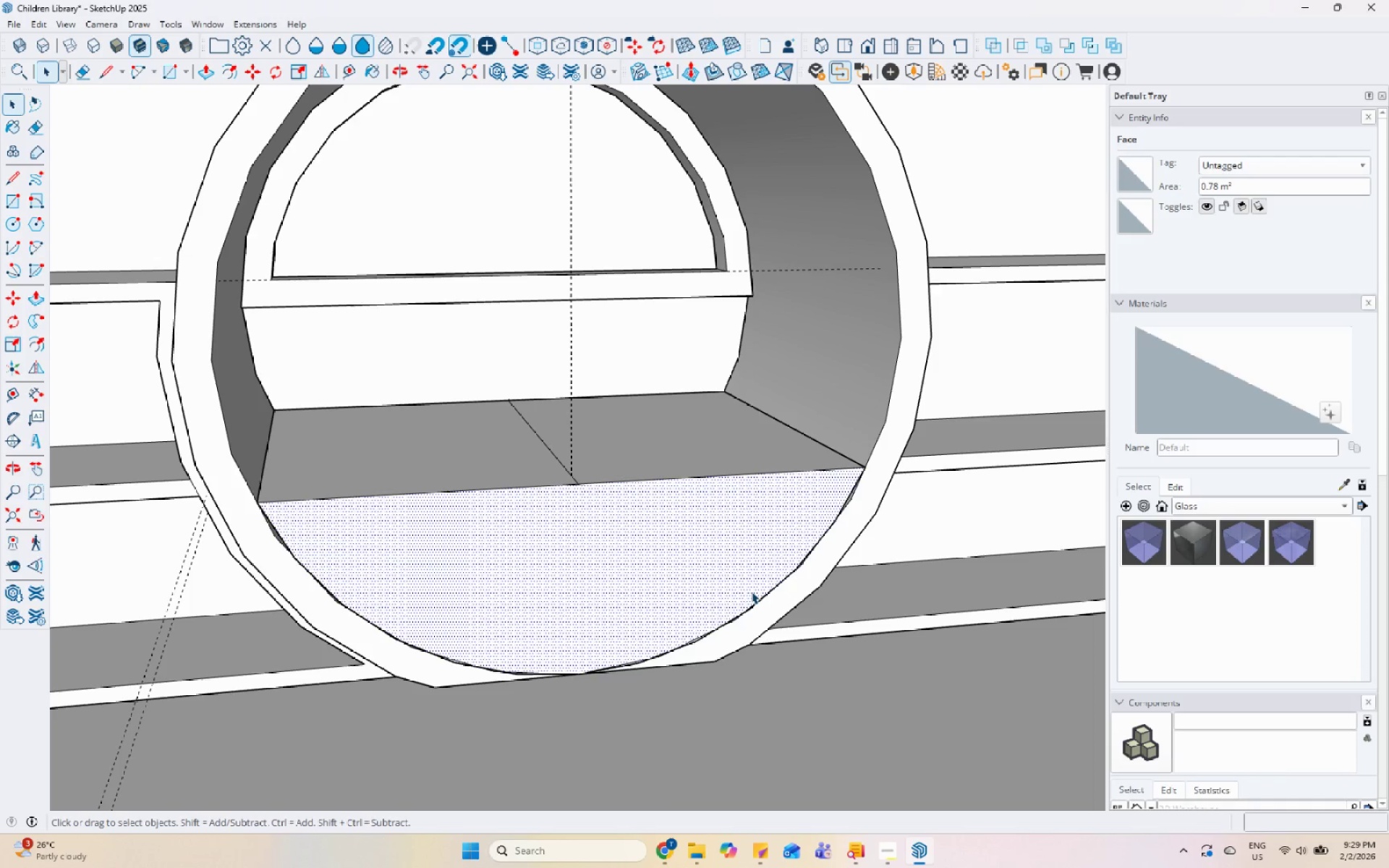 
wait(21.42)
 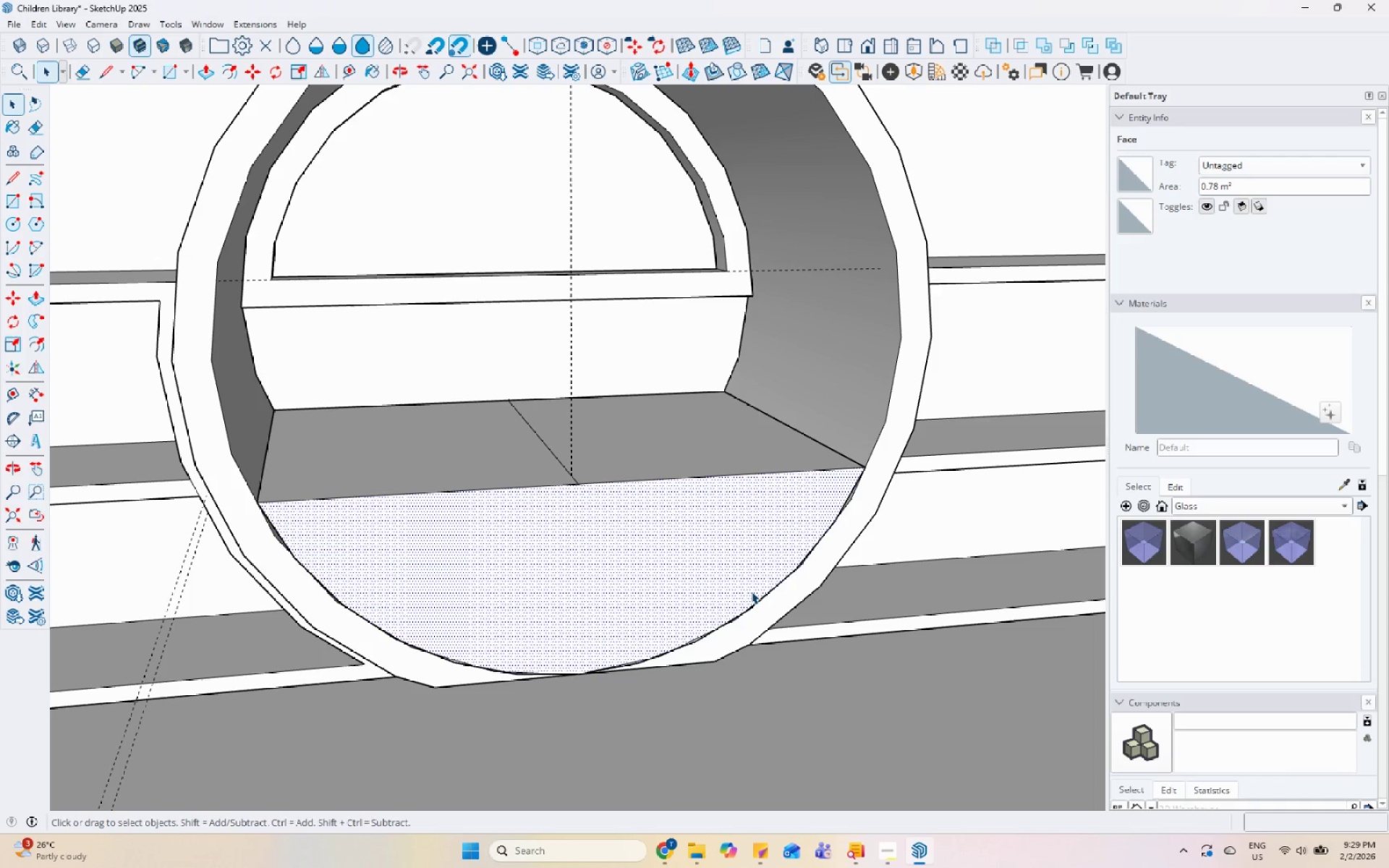 
scroll: coordinate [388, 578], scroll_direction: up, amount: 18.0
 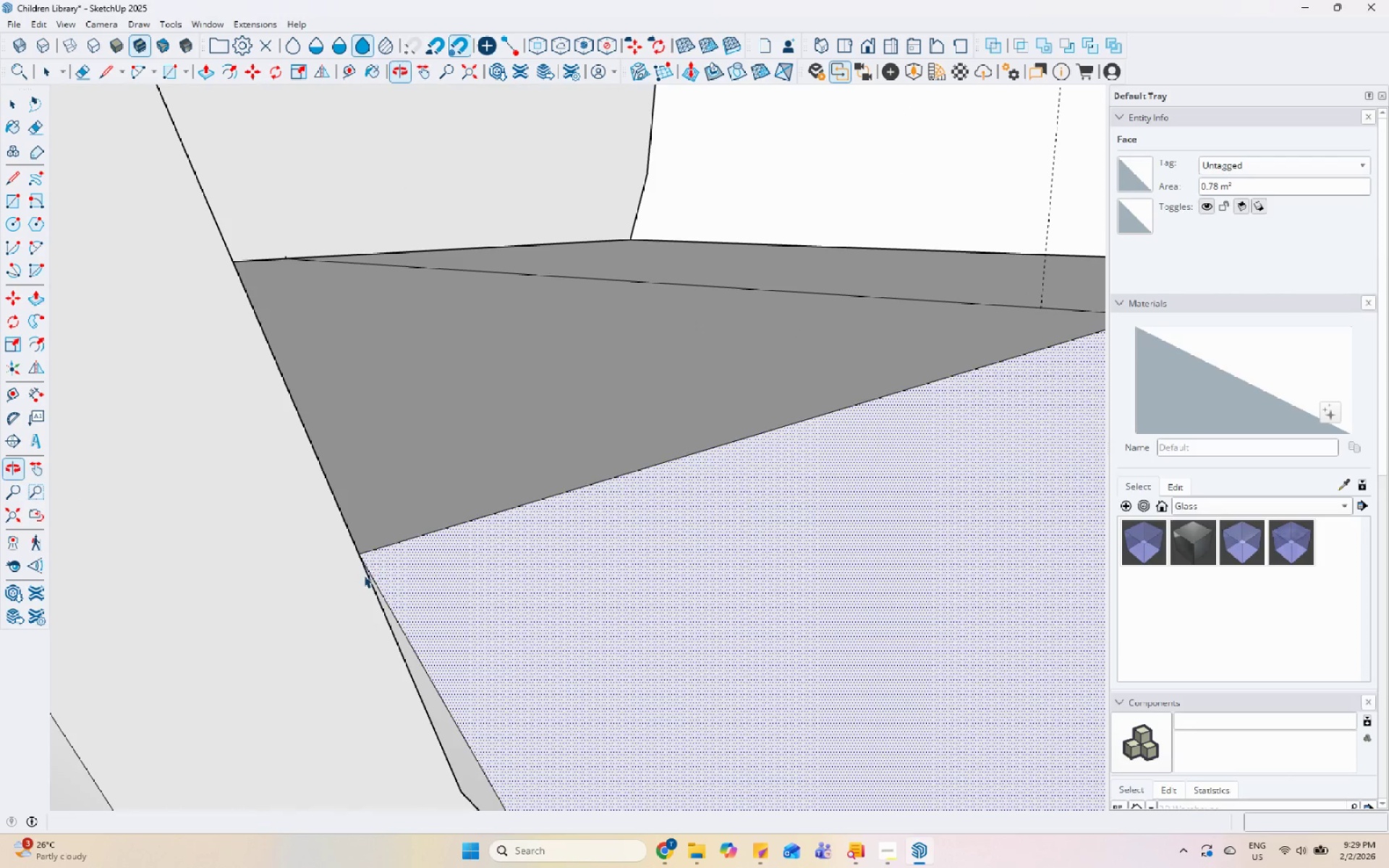 
scroll: coordinate [375, 574], scroll_direction: down, amount: 20.0
 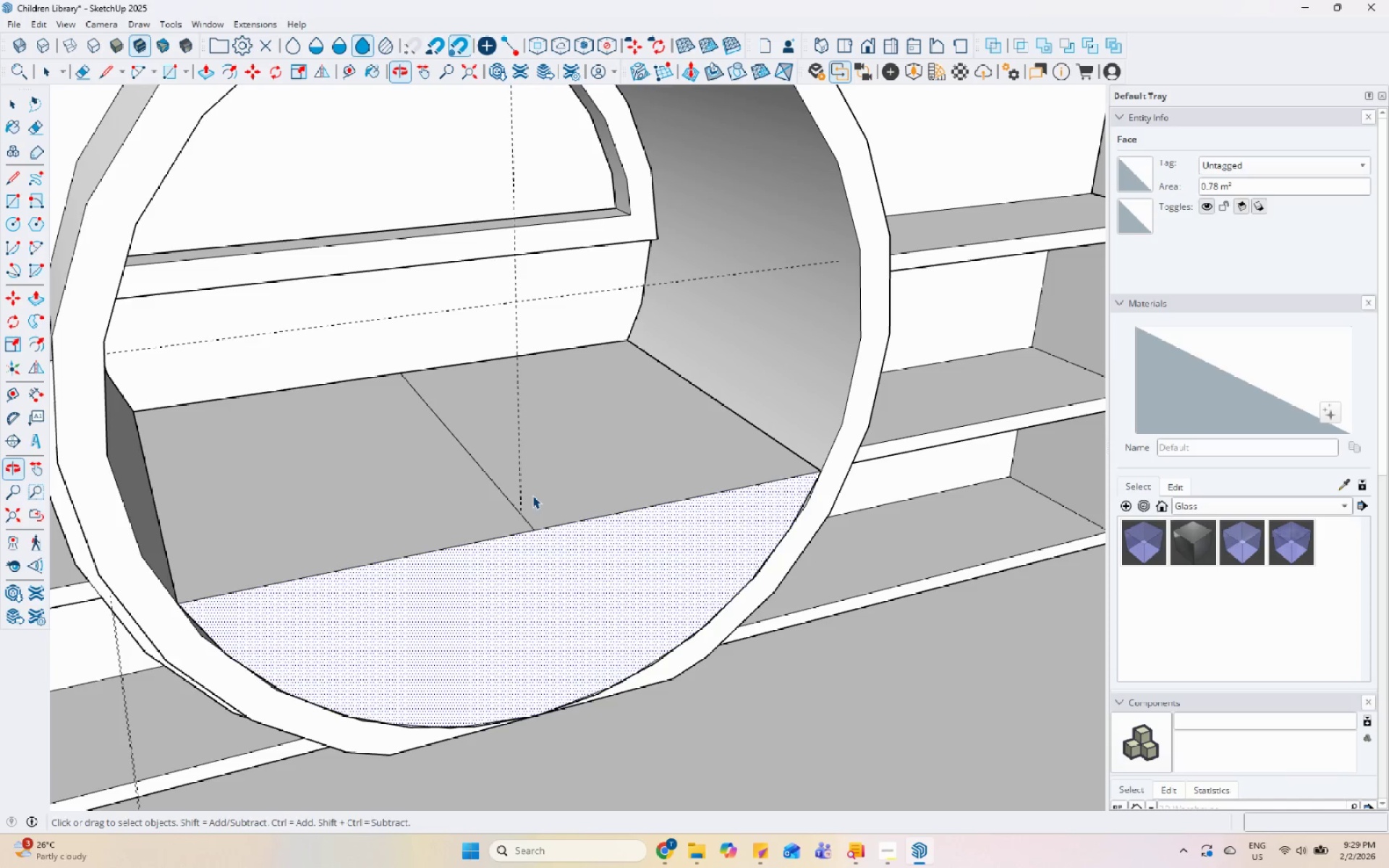 
left_click([504, 494])
 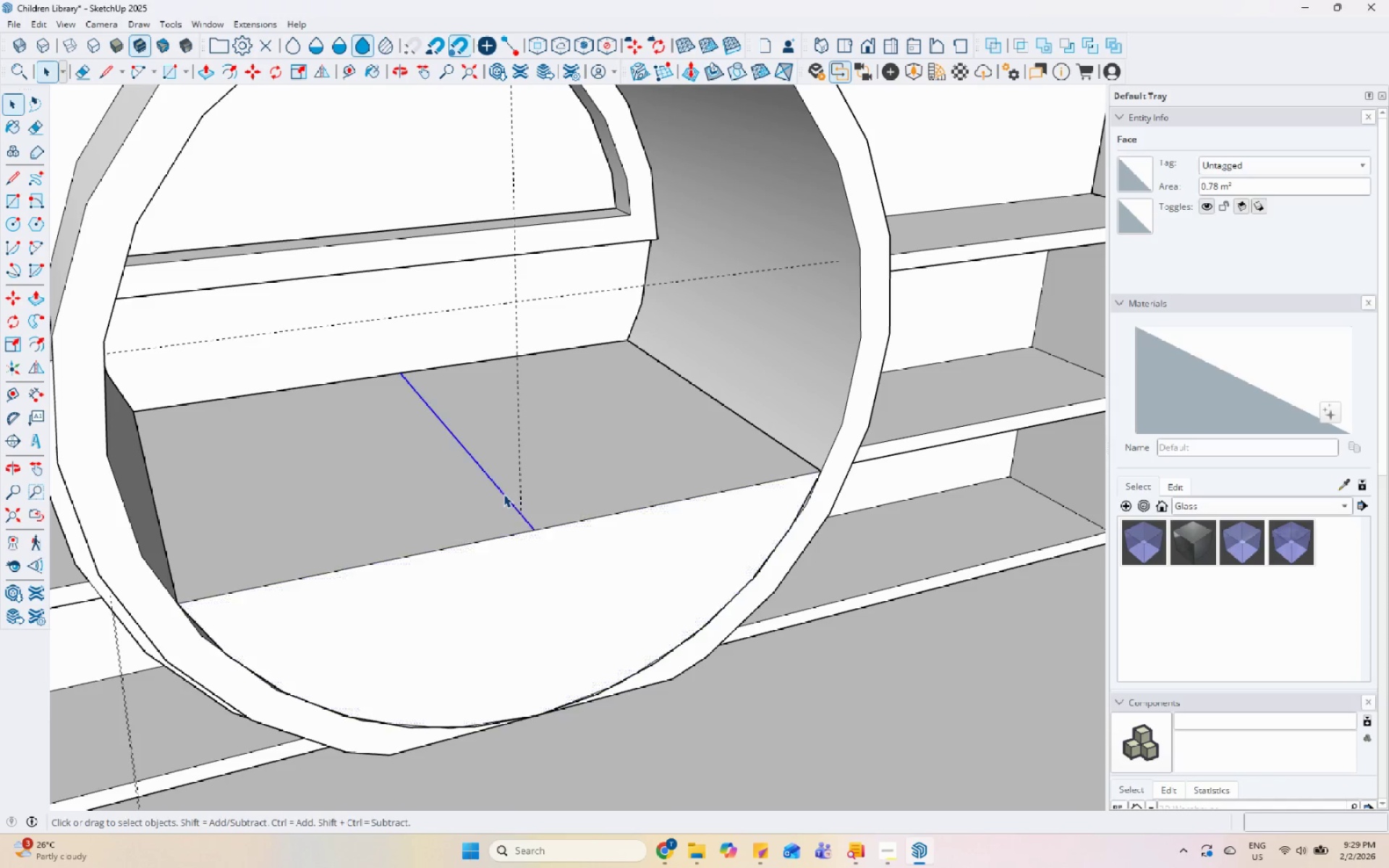 
right_click([504, 494])
 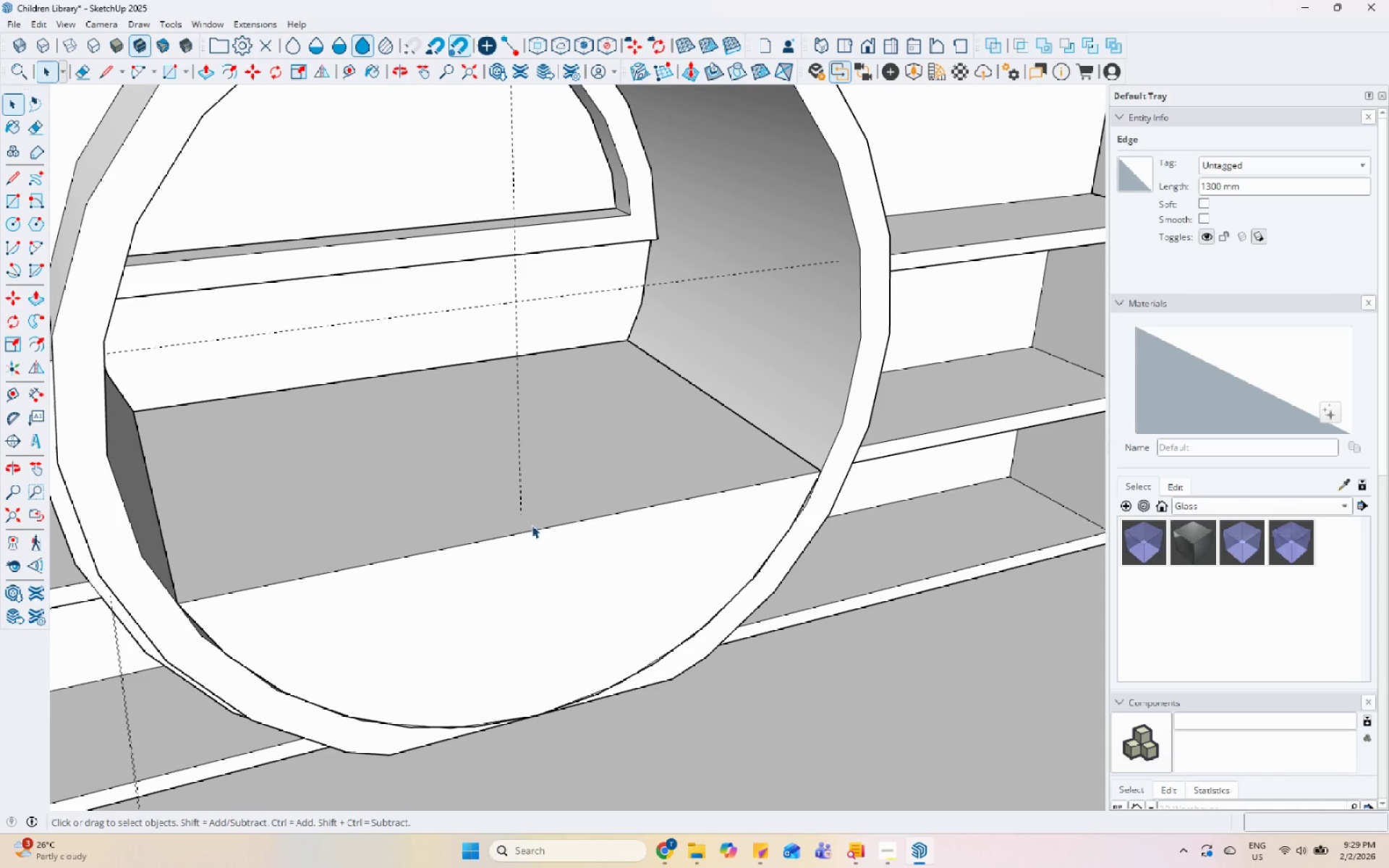 
left_click([794, 449])
 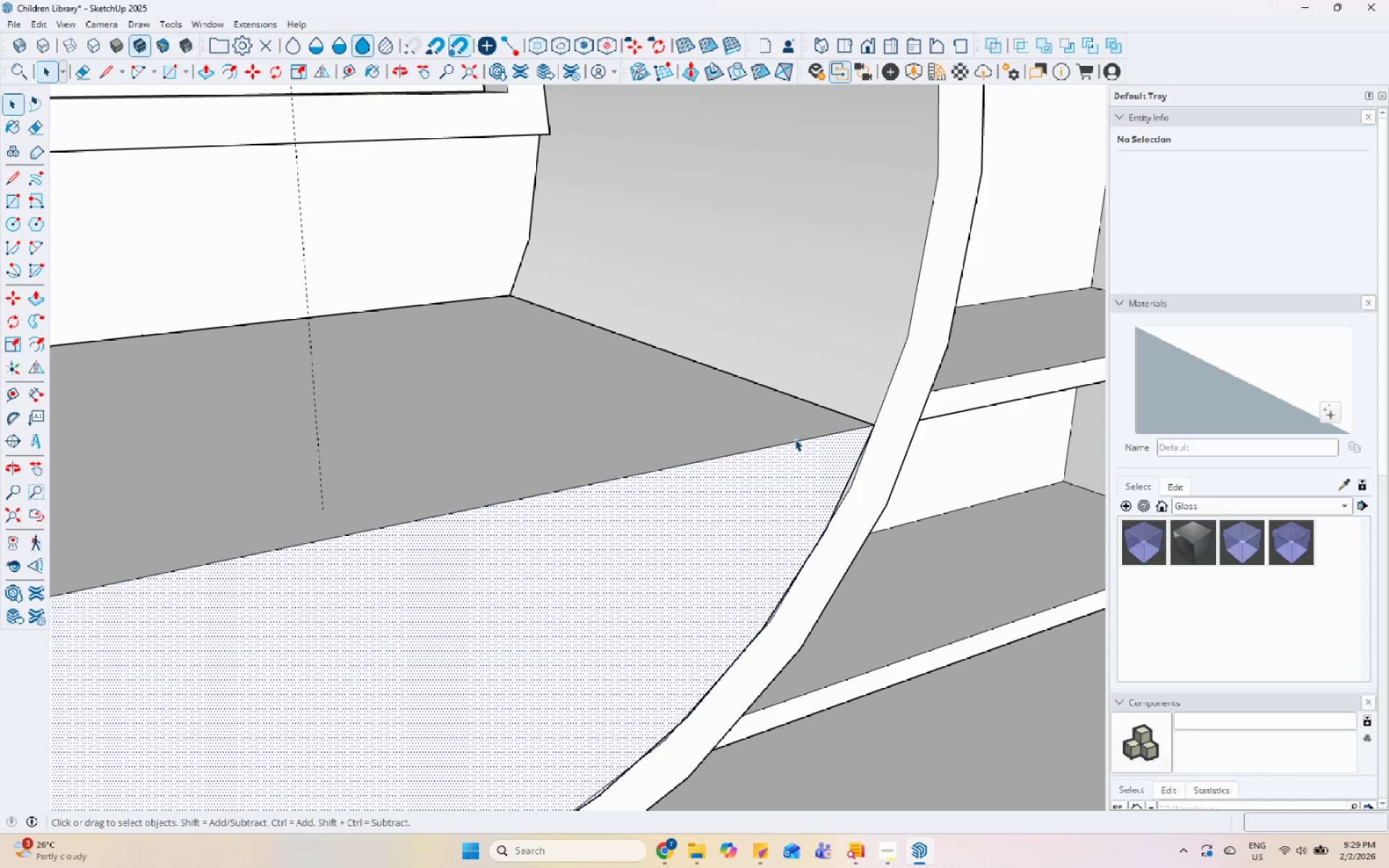 
scroll: coordinate [783, 465], scroll_direction: up, amount: 6.0
 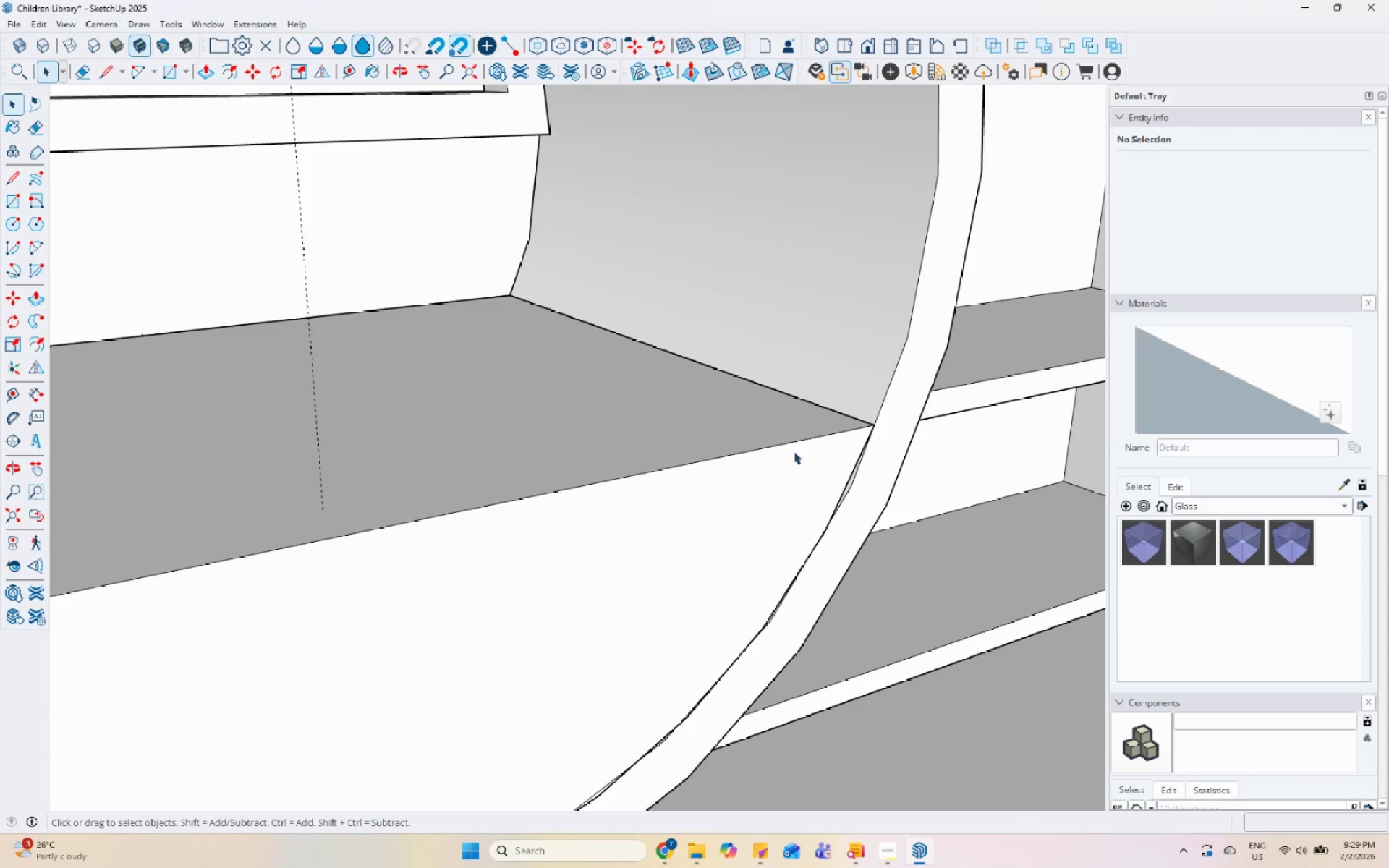 
left_click([797, 442])
 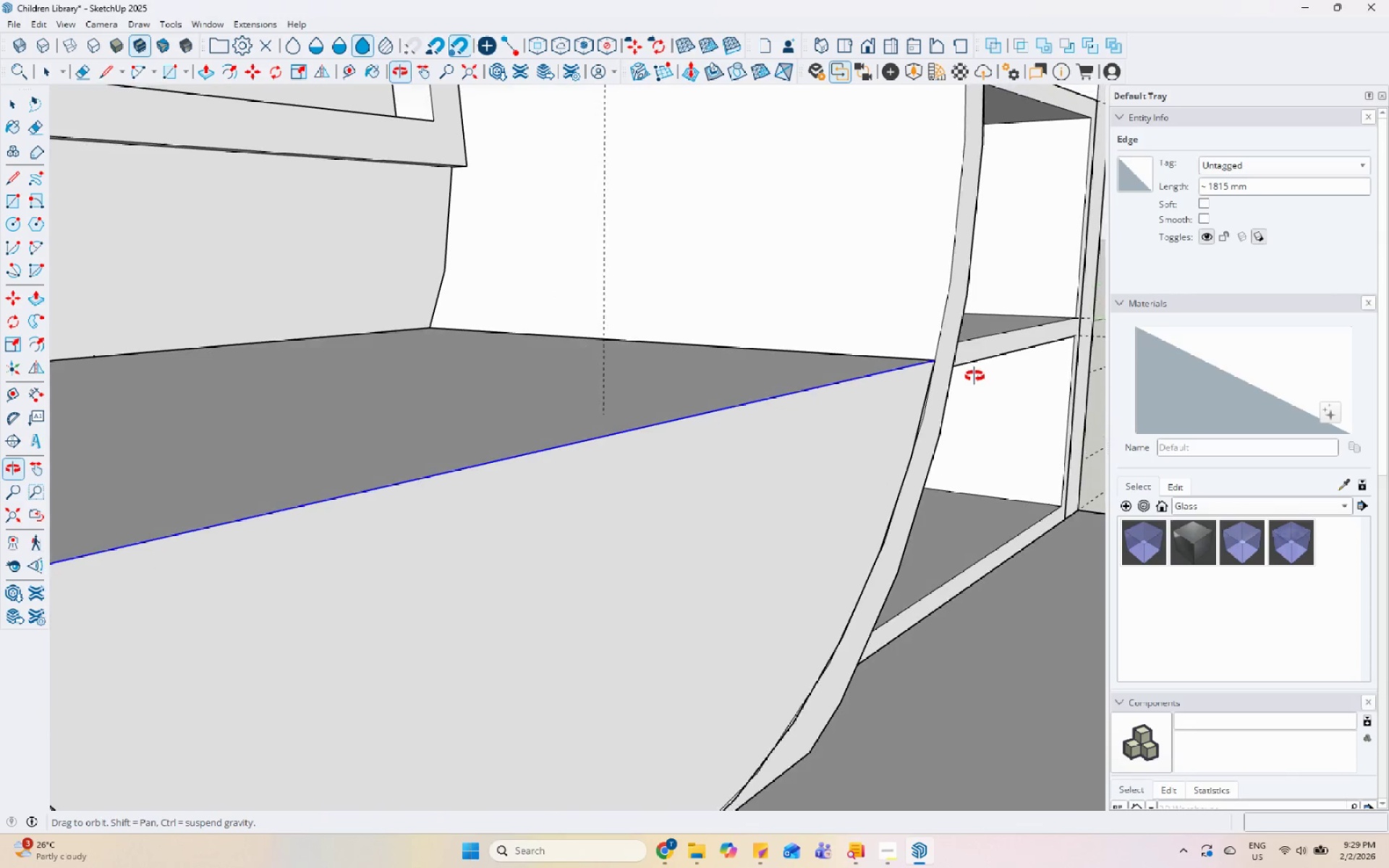 
scroll: coordinate [689, 379], scroll_direction: down, amount: 5.0
 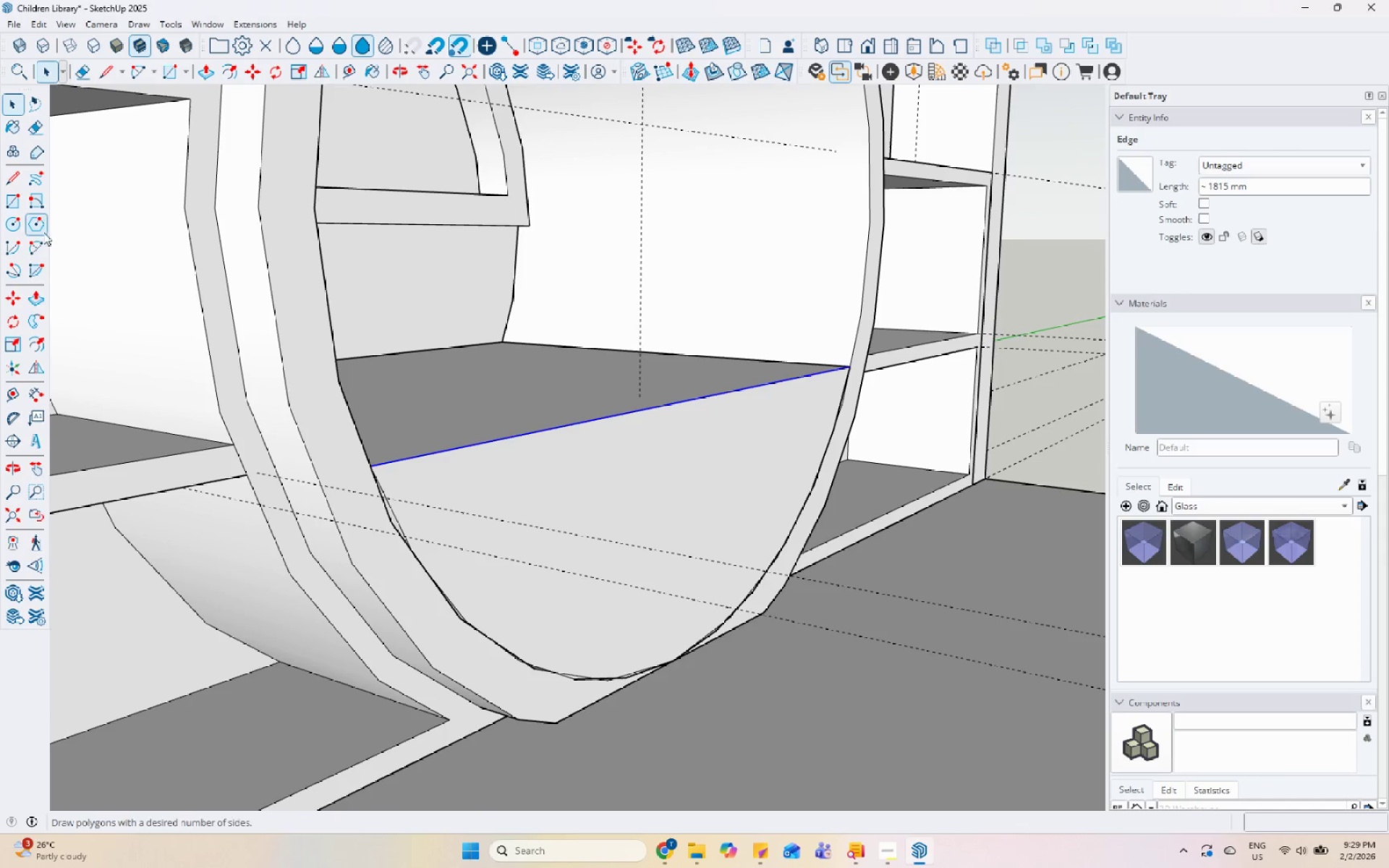 
left_click([30, 248])
 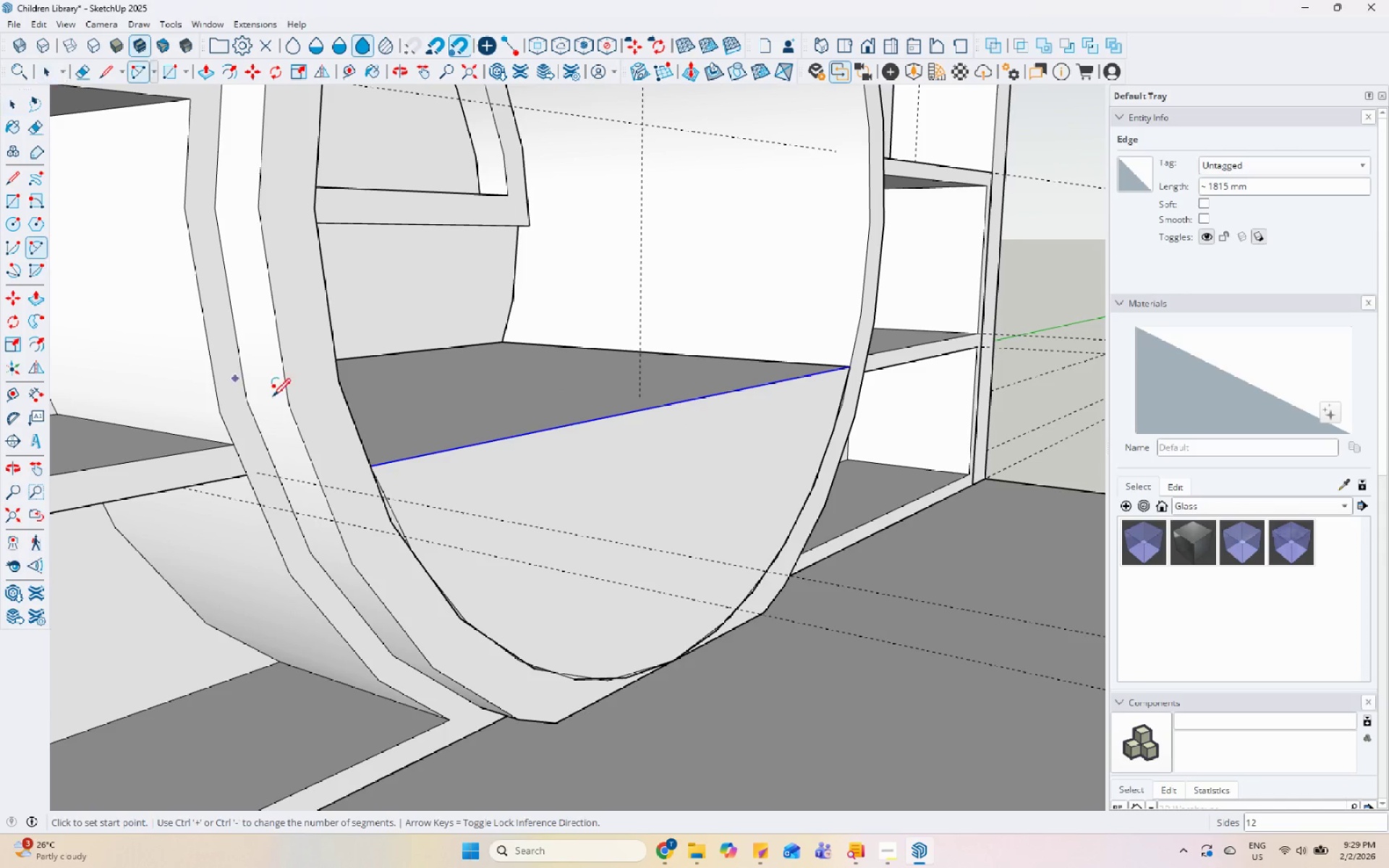 
key(Space)
 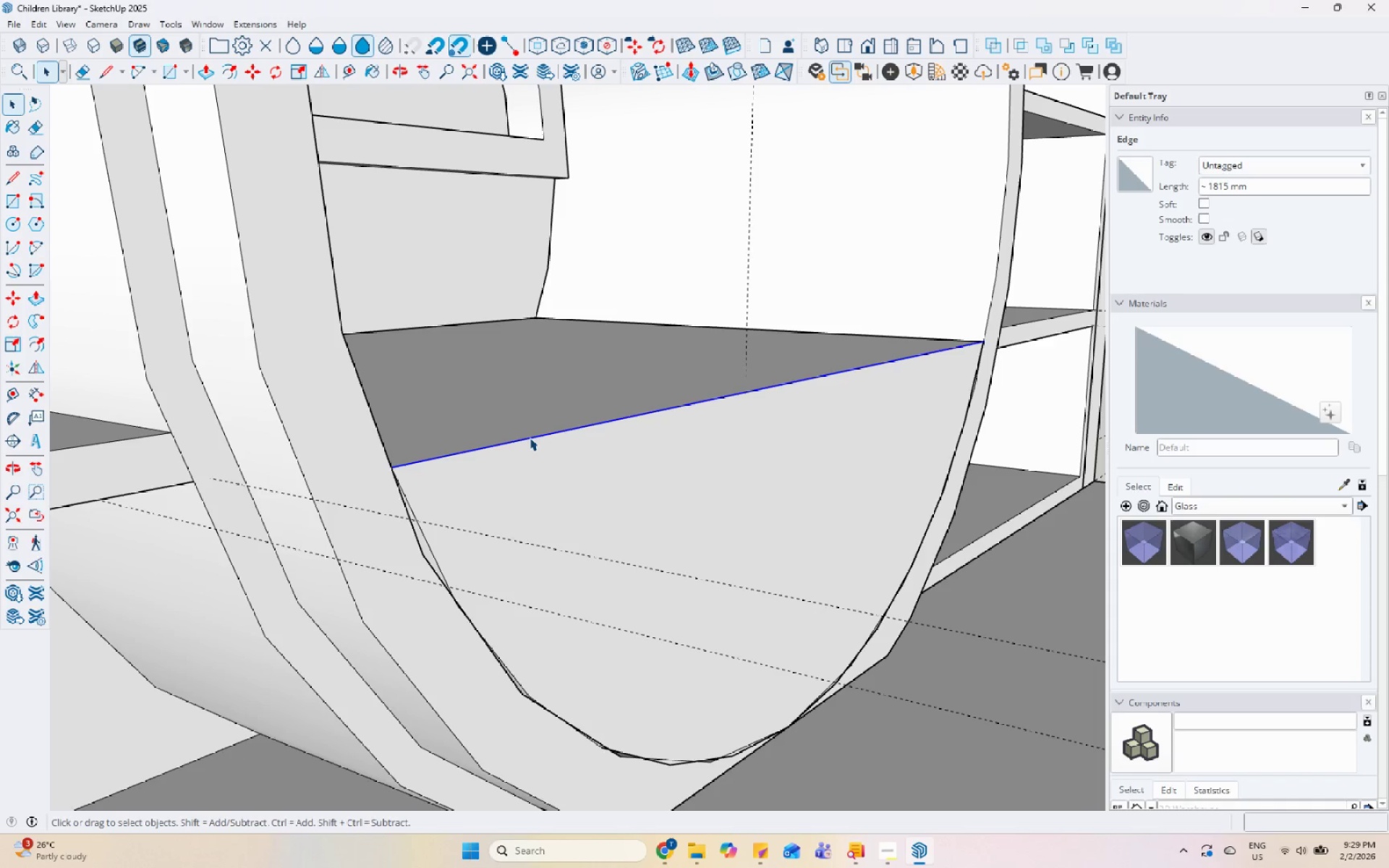 
scroll: coordinate [341, 472], scroll_direction: up, amount: 4.0
 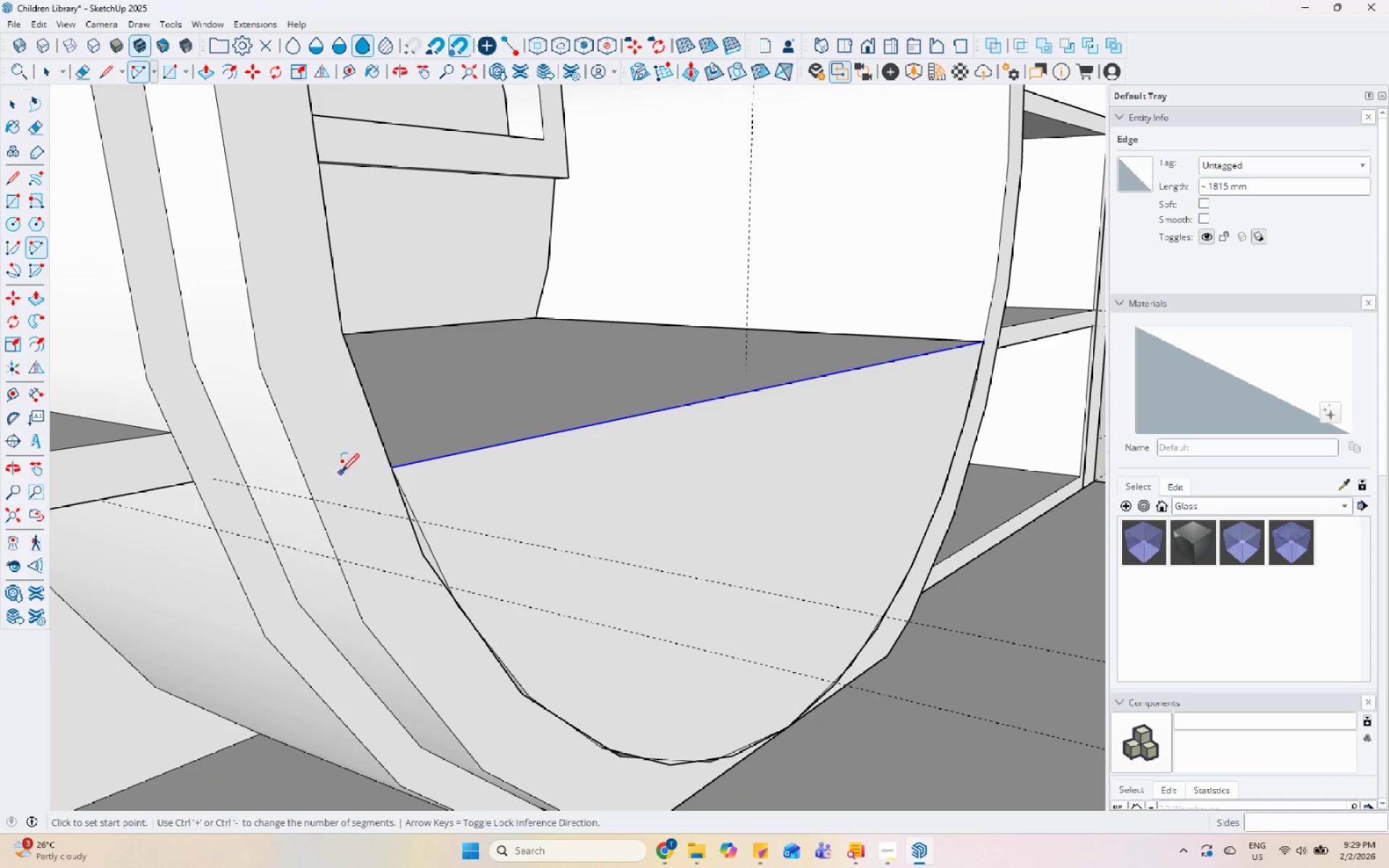 
wait(5.97)
 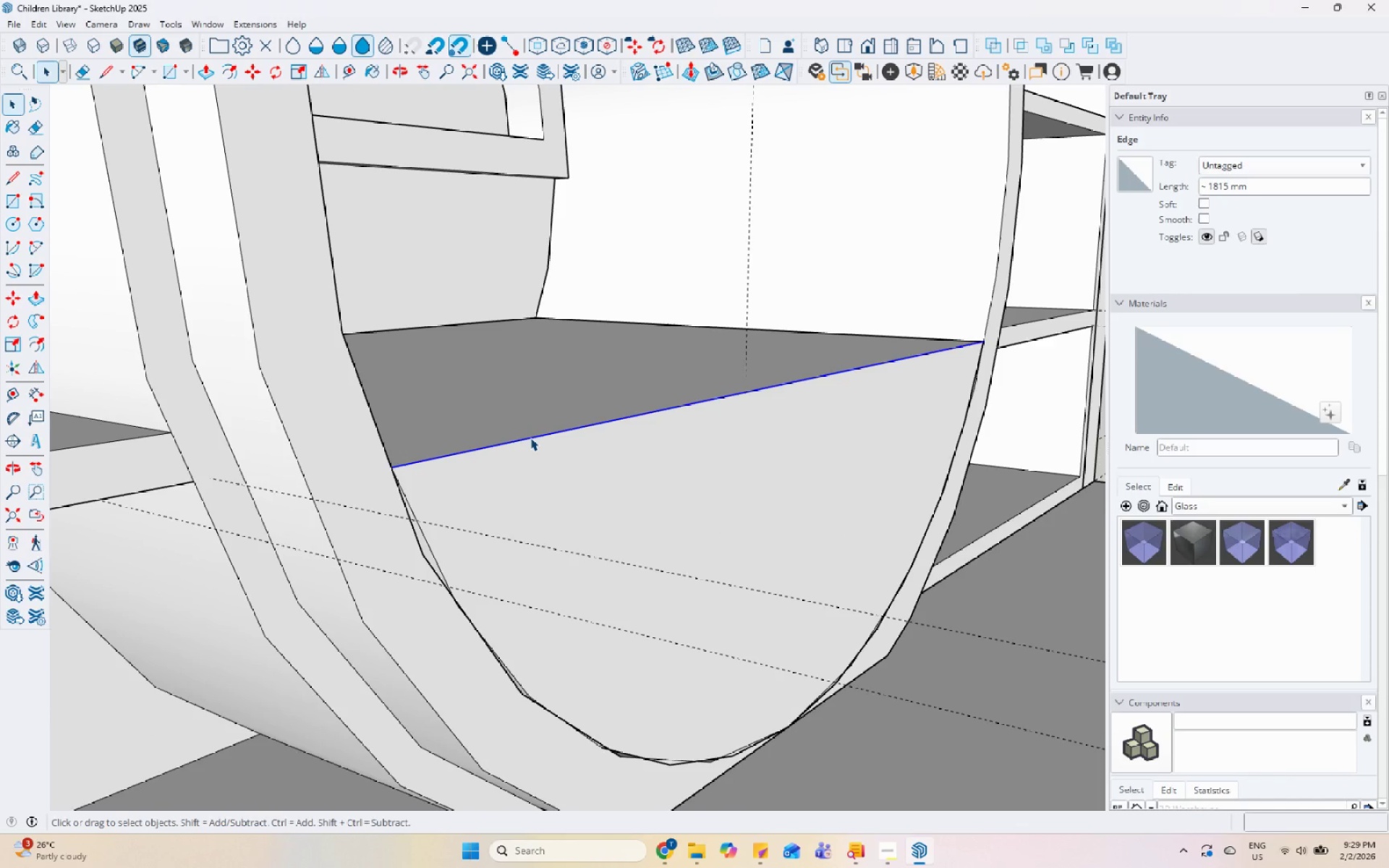 
left_click([443, 475])
 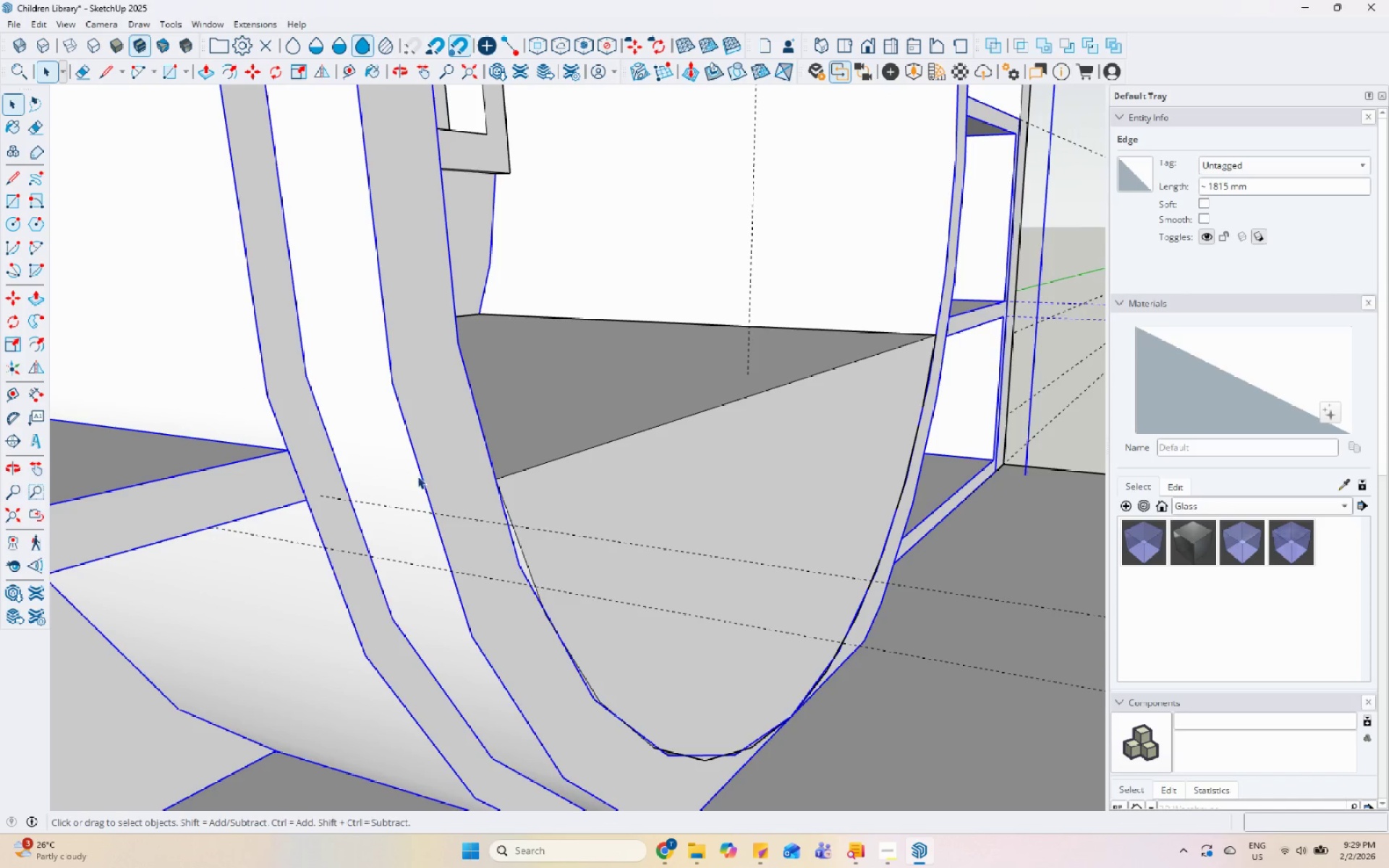 
scroll: coordinate [391, 486], scroll_direction: down, amount: 7.0
 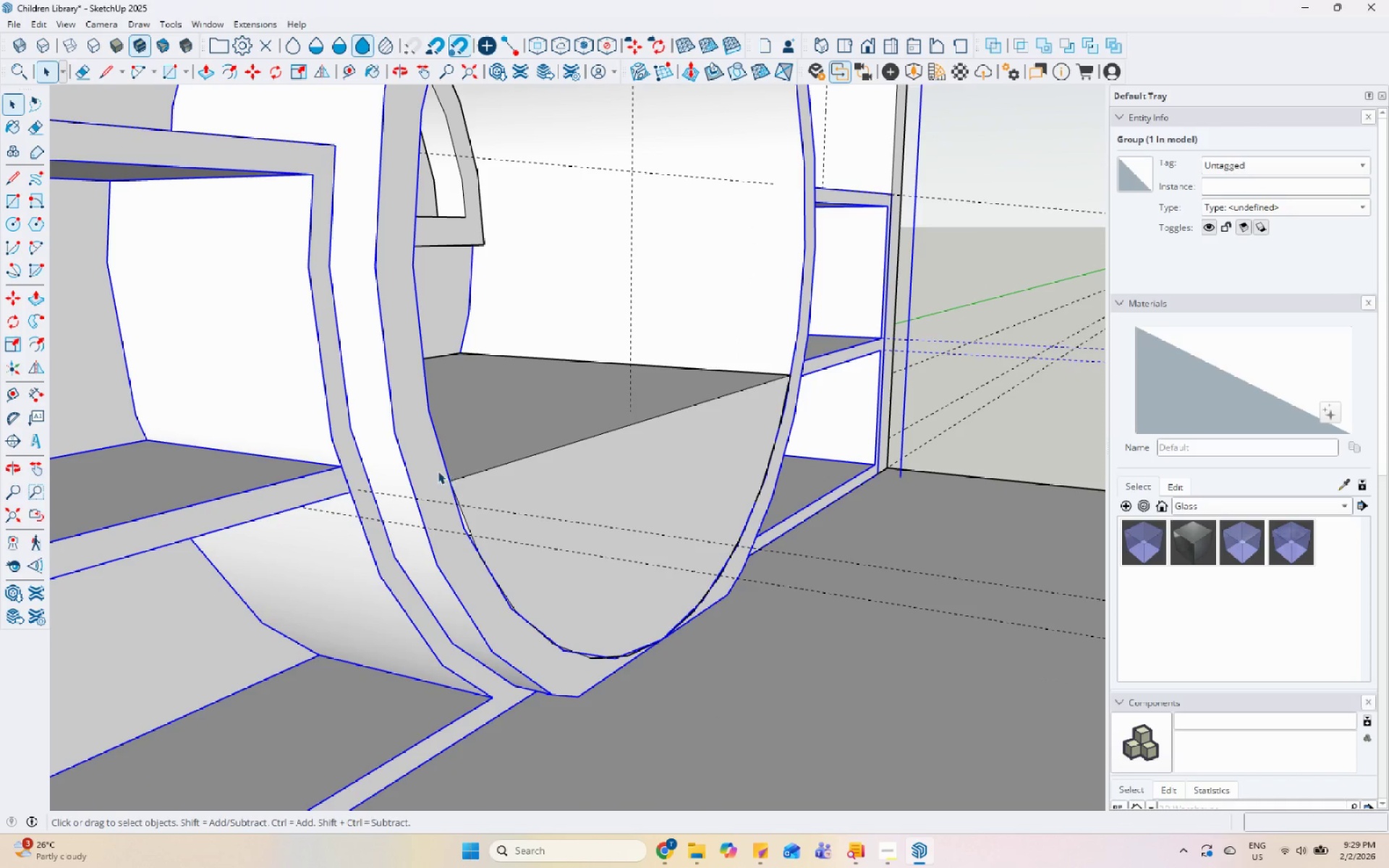 
right_click([438, 471])
 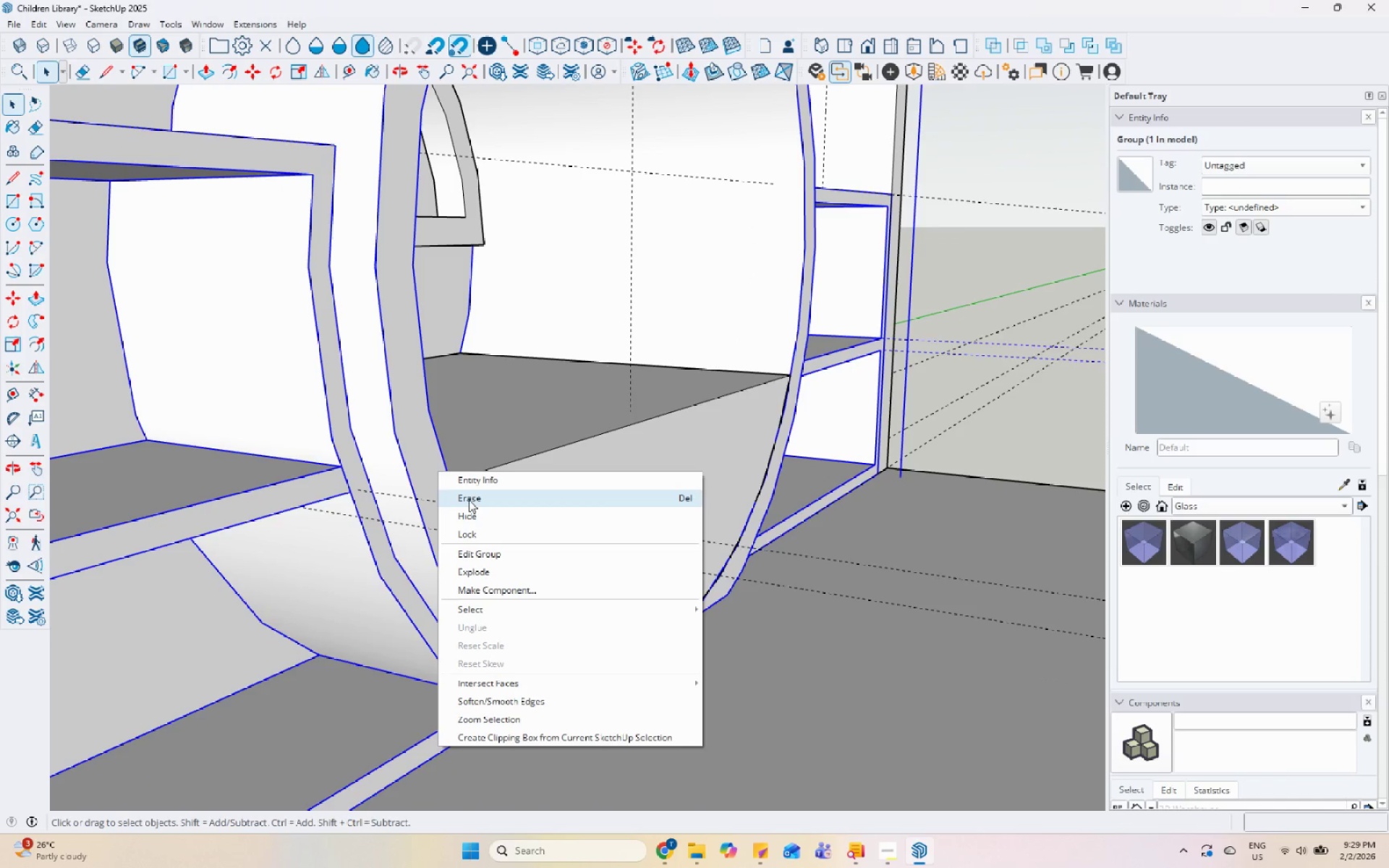 
left_click([472, 514])
 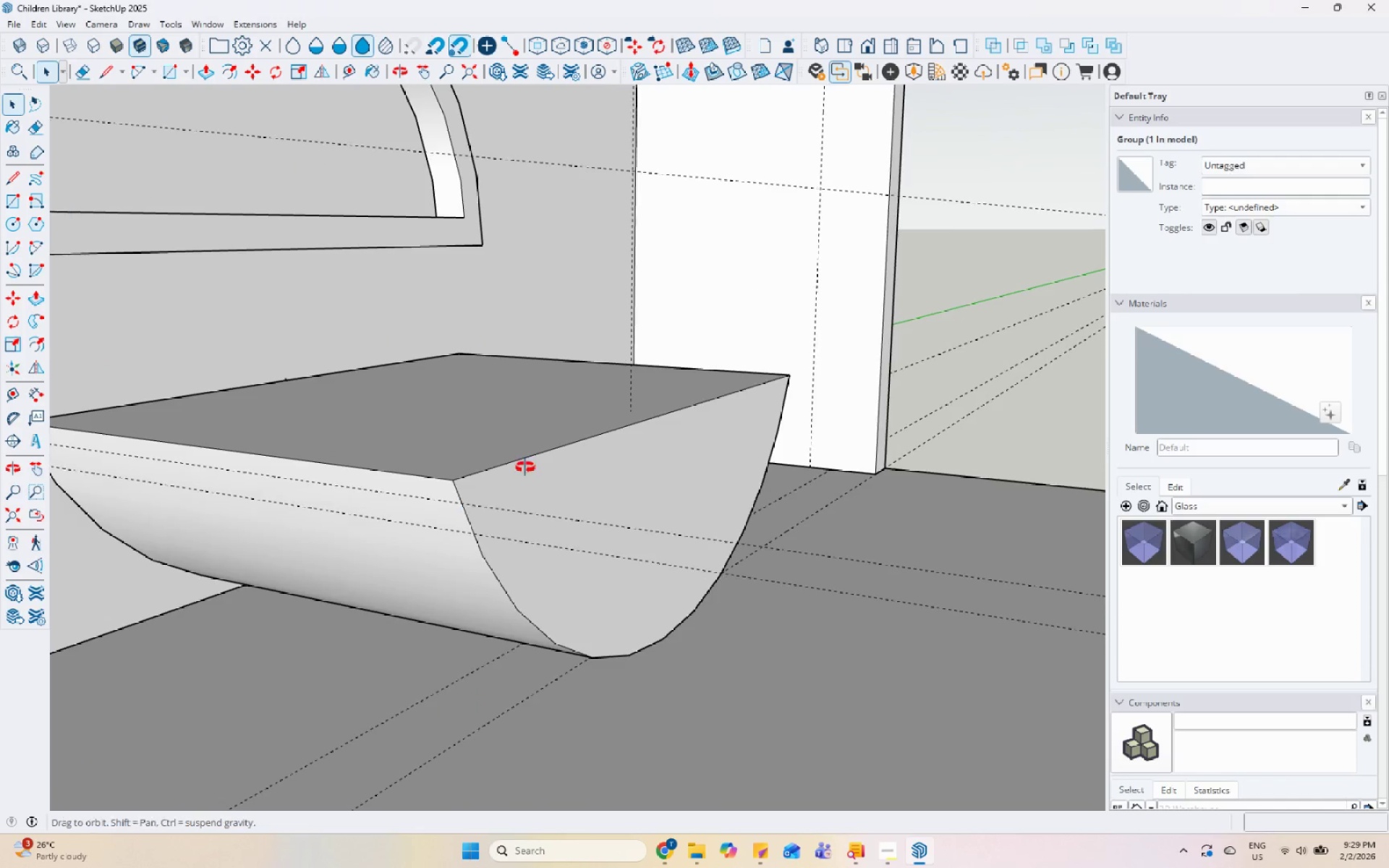 
scroll: coordinate [569, 446], scroll_direction: up, amount: 11.0
 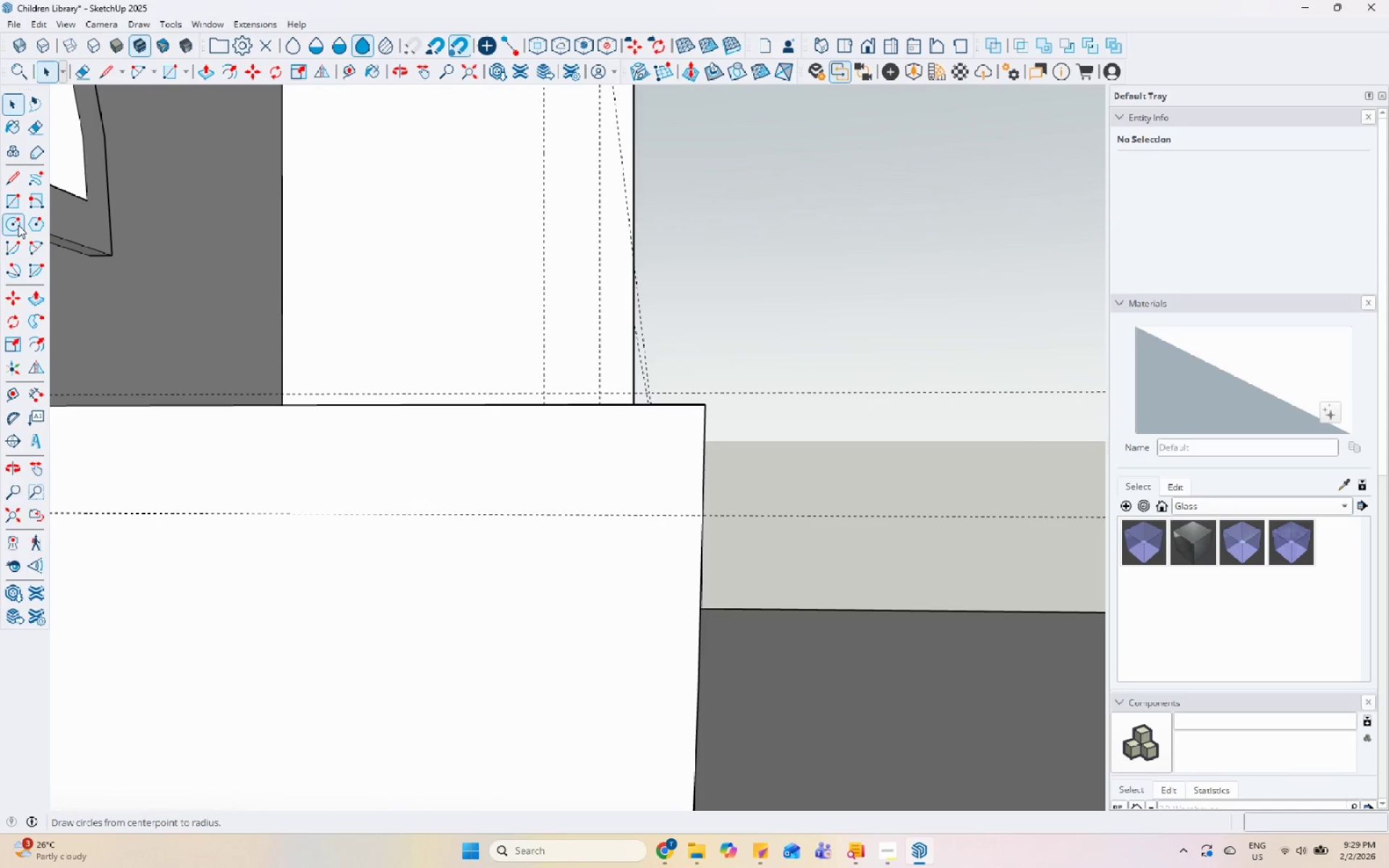 
key(Space)
 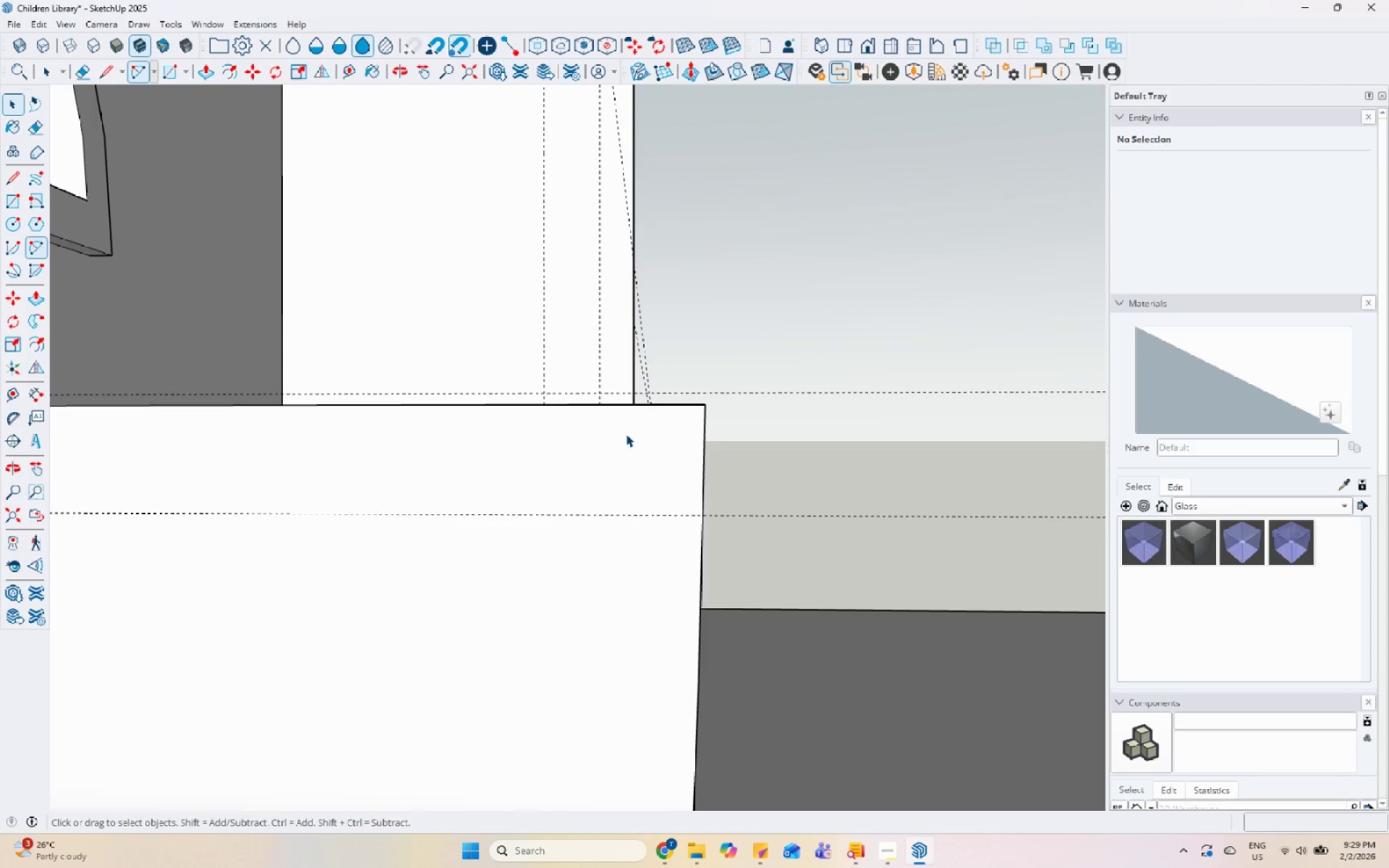 
left_click([626, 434])
 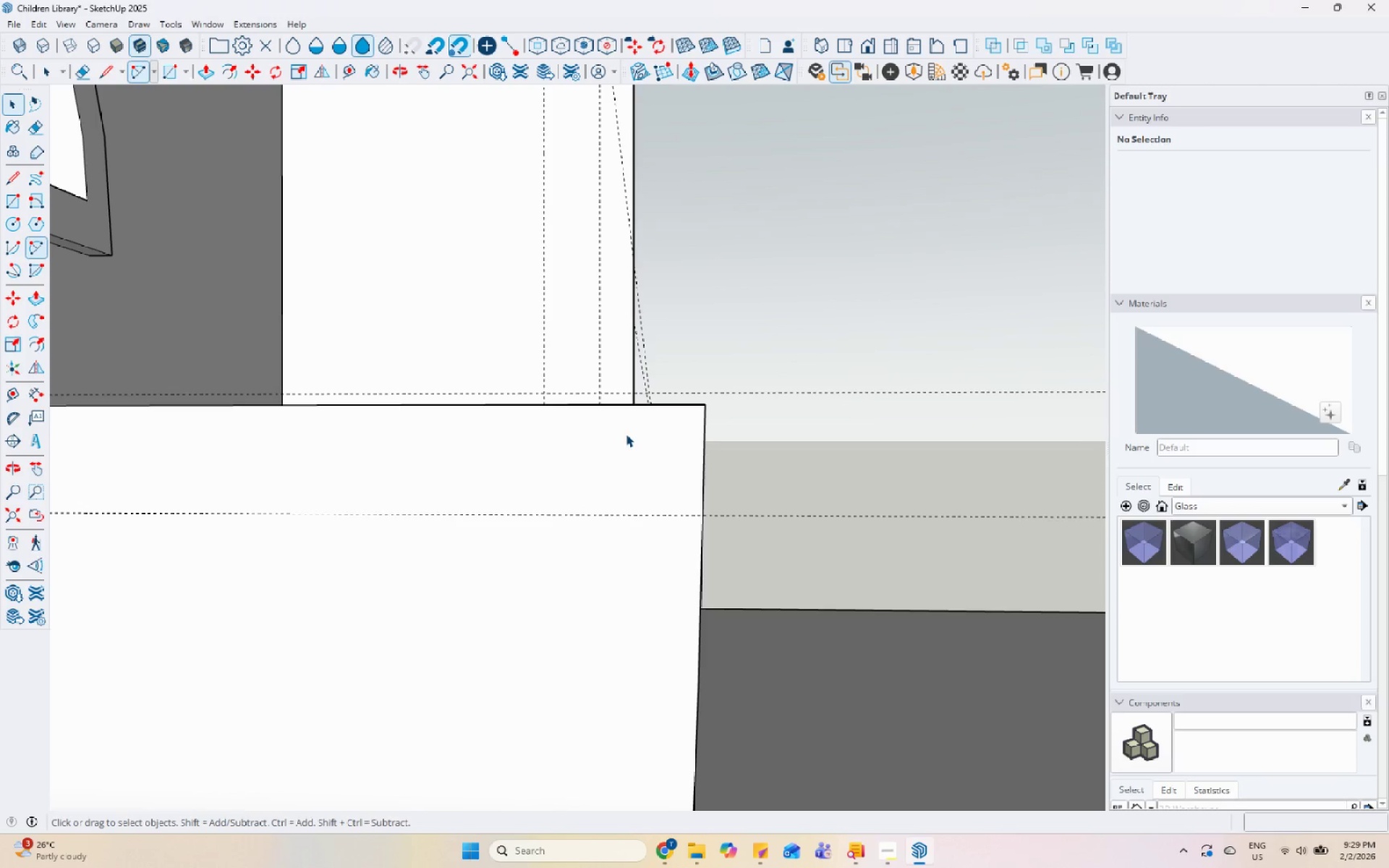 
double_click([626, 434])
 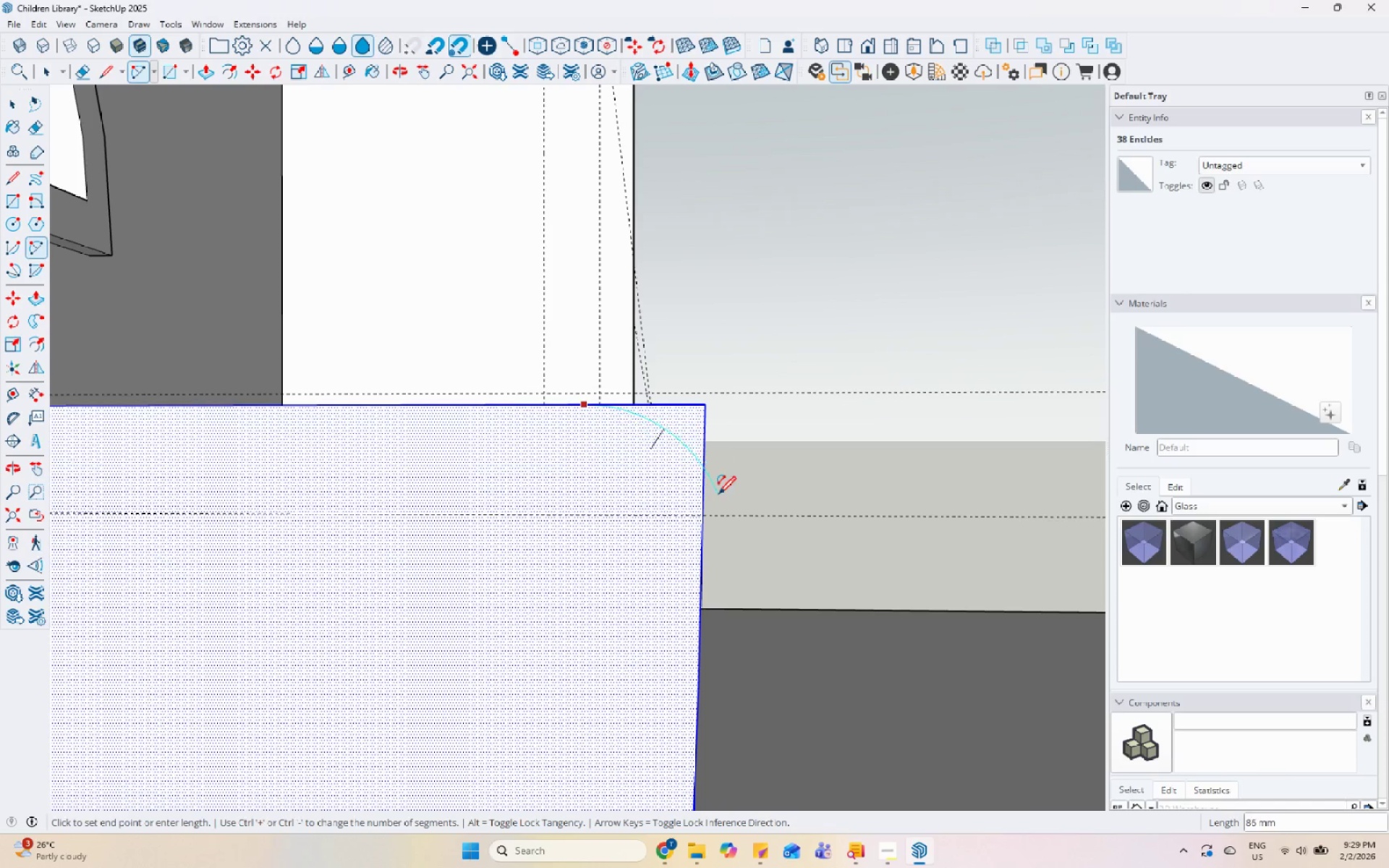 
wait(7.12)
 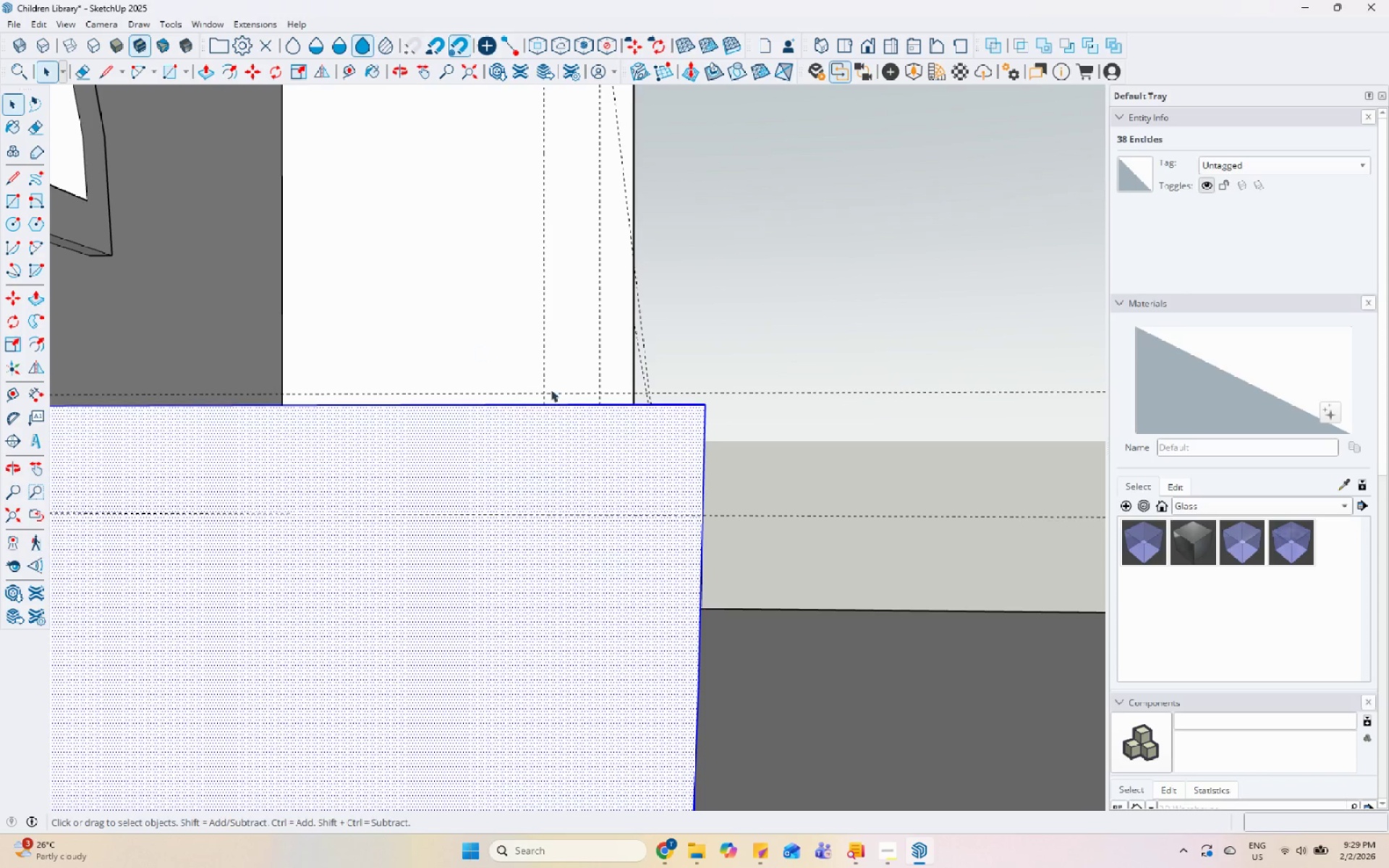 
key(Escape)
 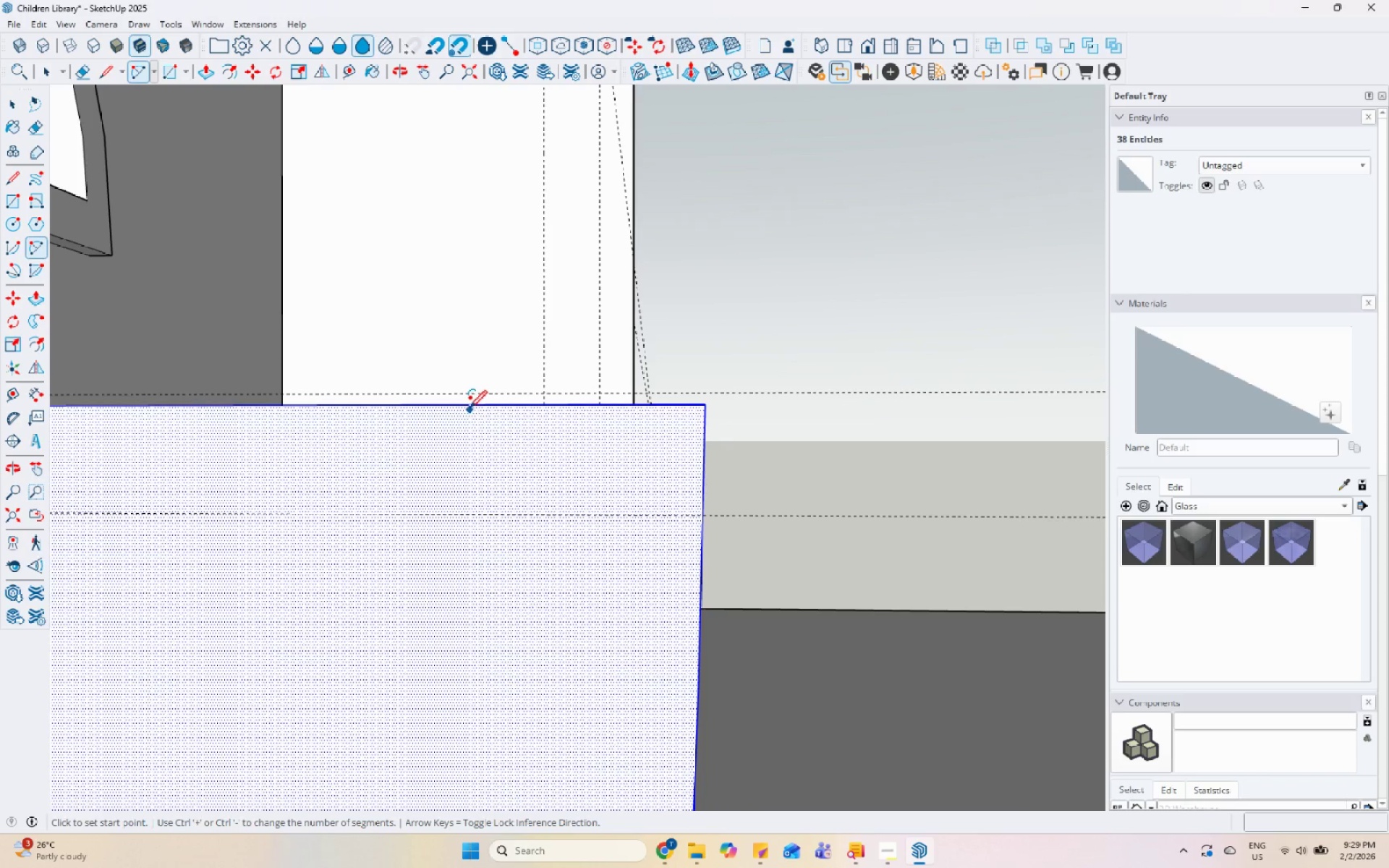 
left_click([470, 407])
 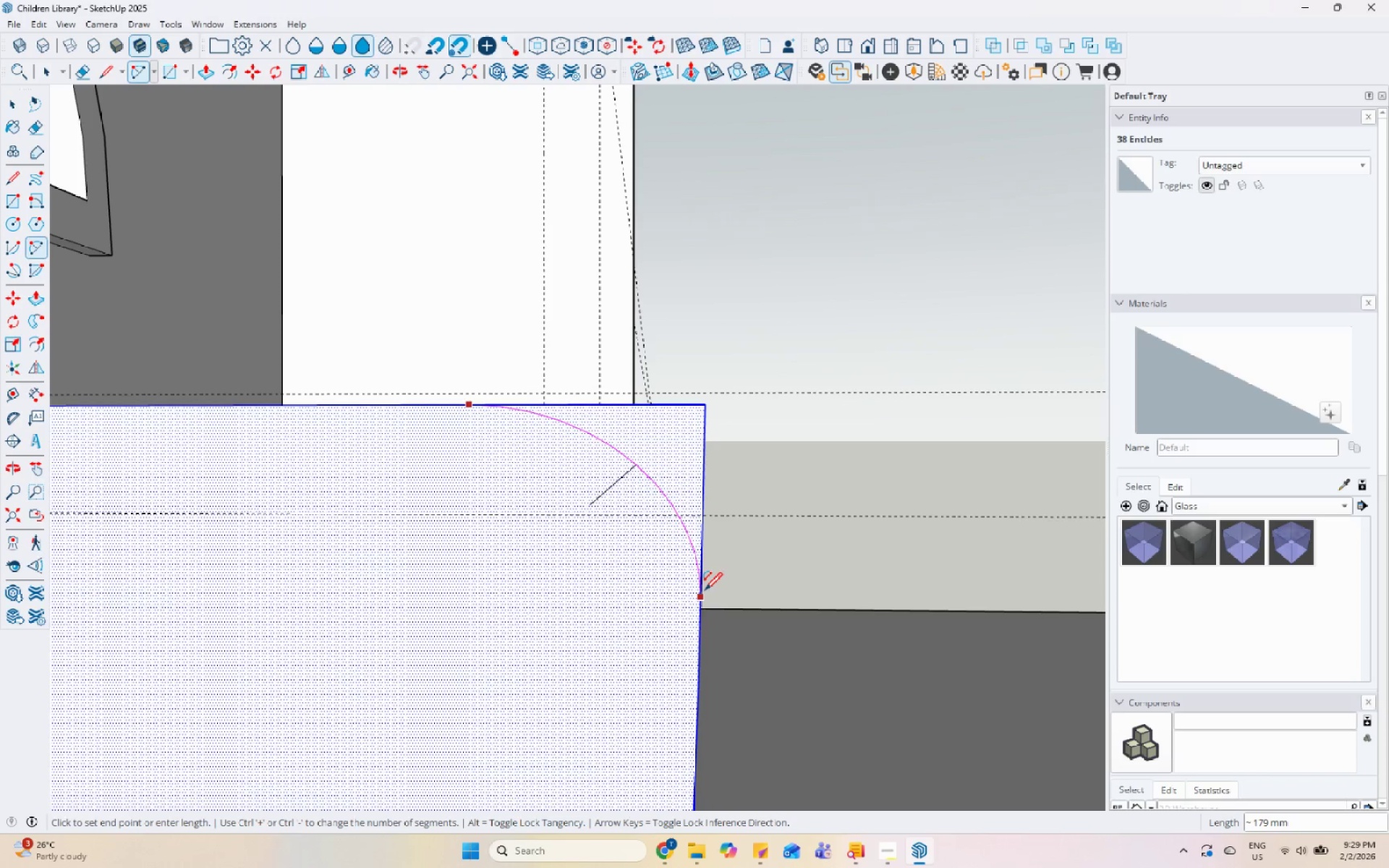 
left_click([705, 592])
 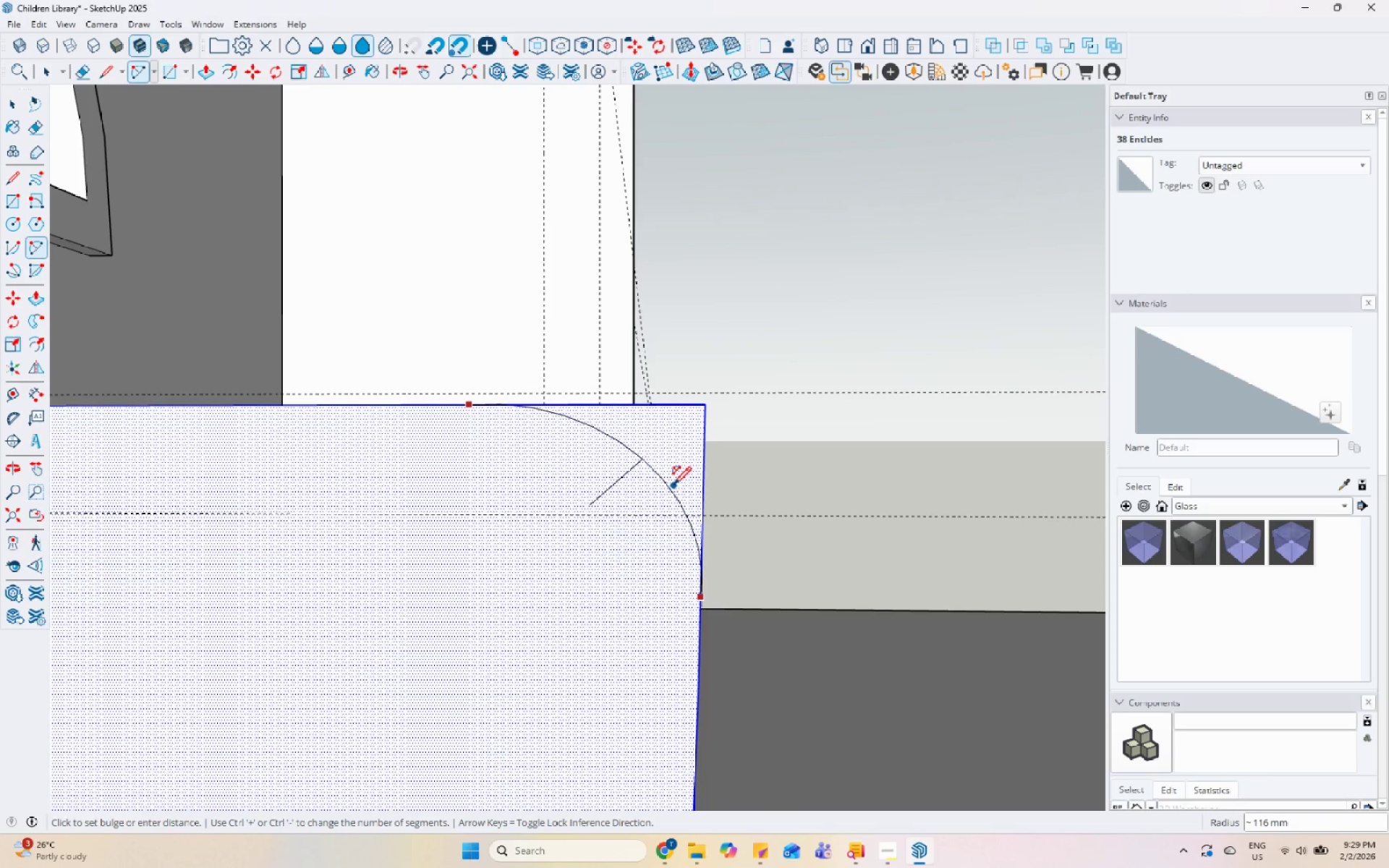 
left_click([666, 489])
 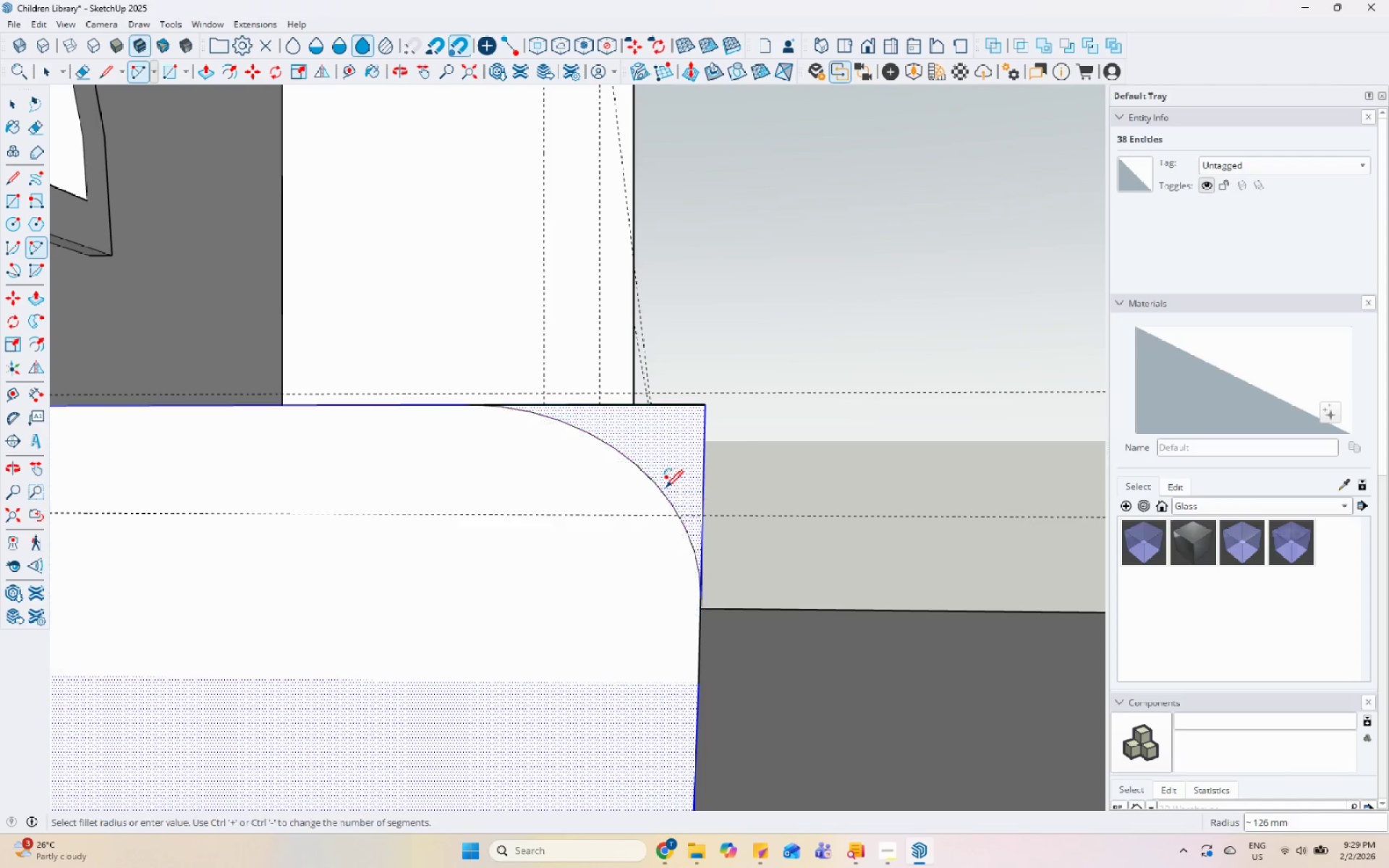 
key(Space)
 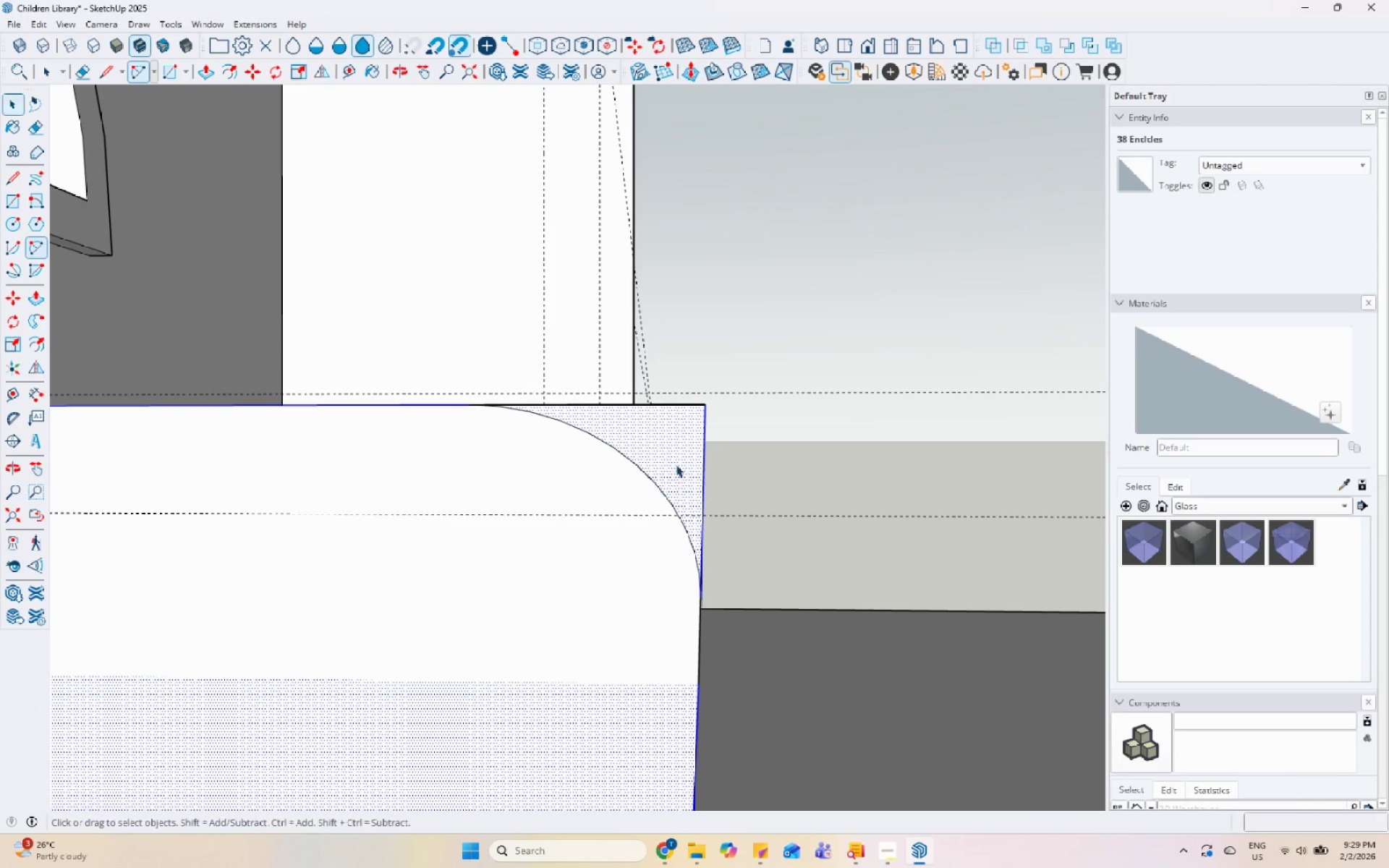 
double_click([676, 463])
 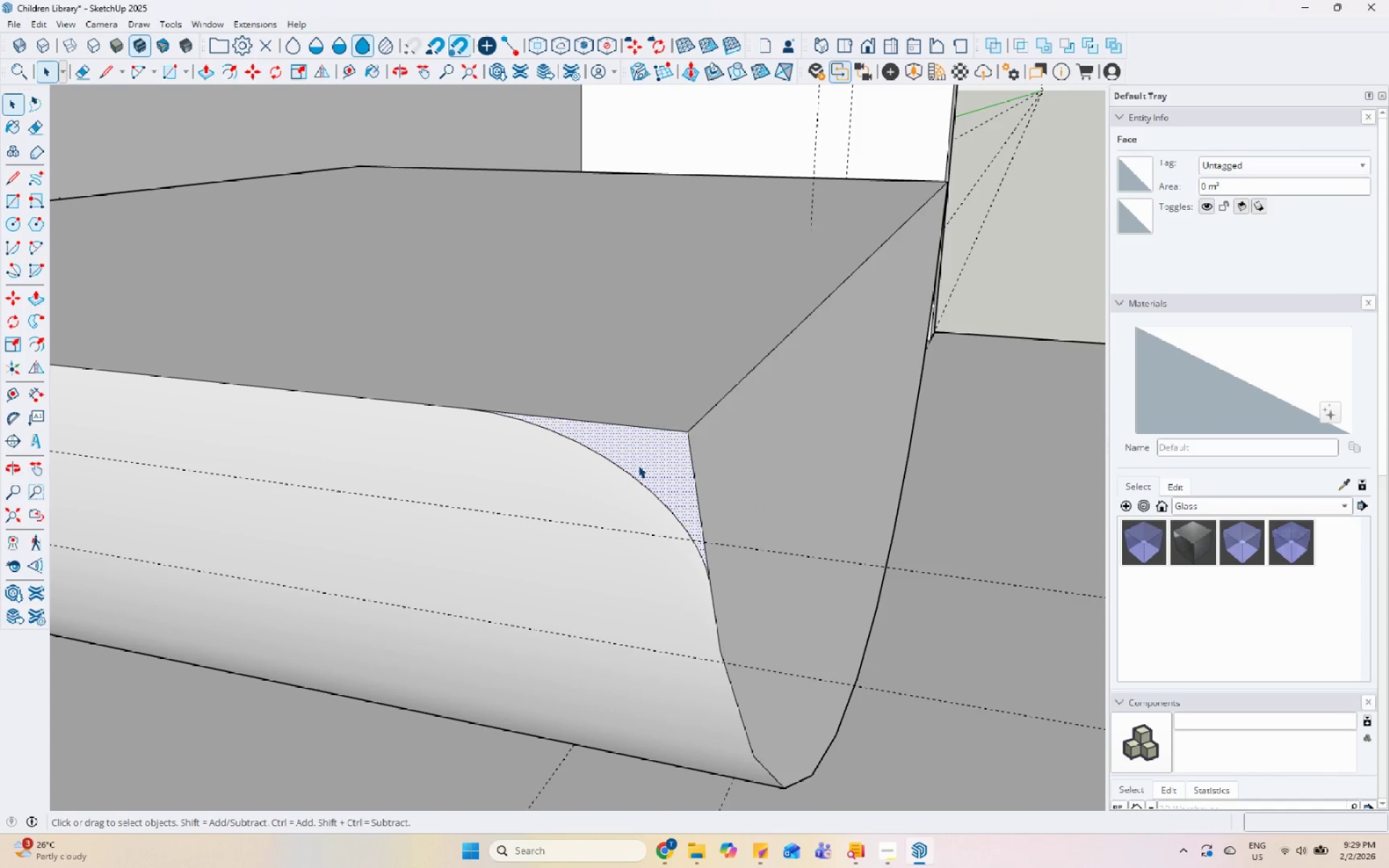 
key(P)
 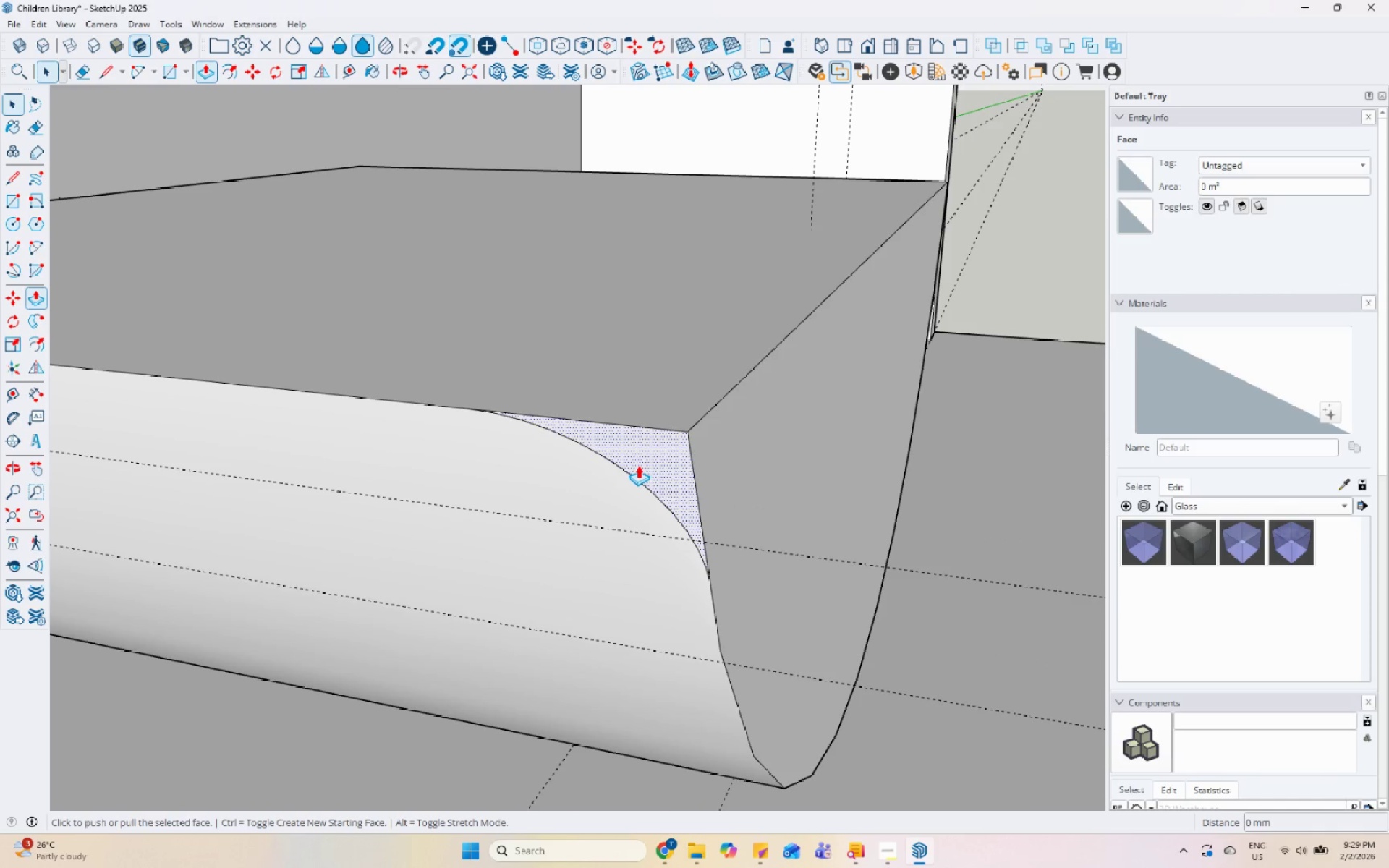 
left_click([638, 465])
 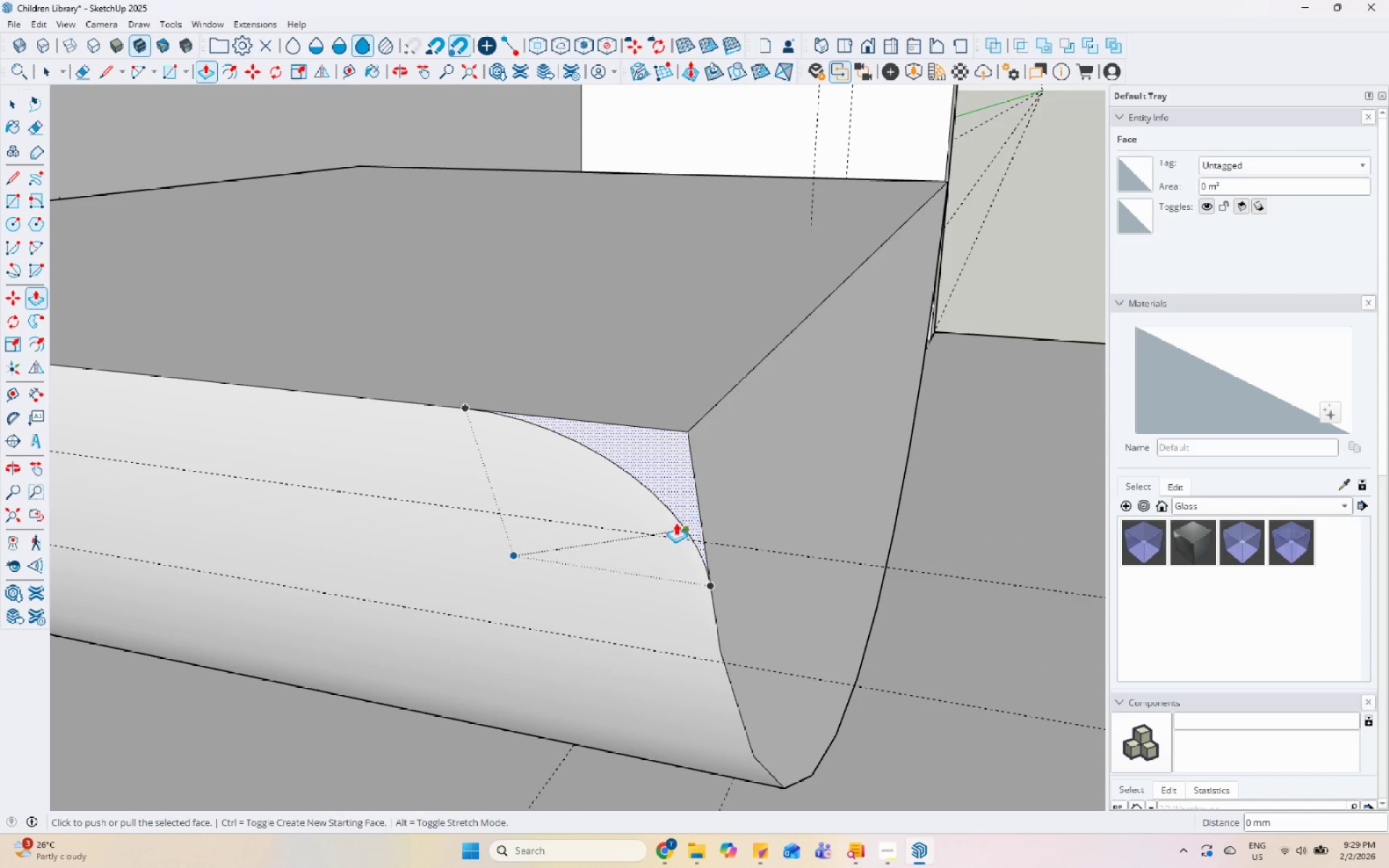 
key(Space)
 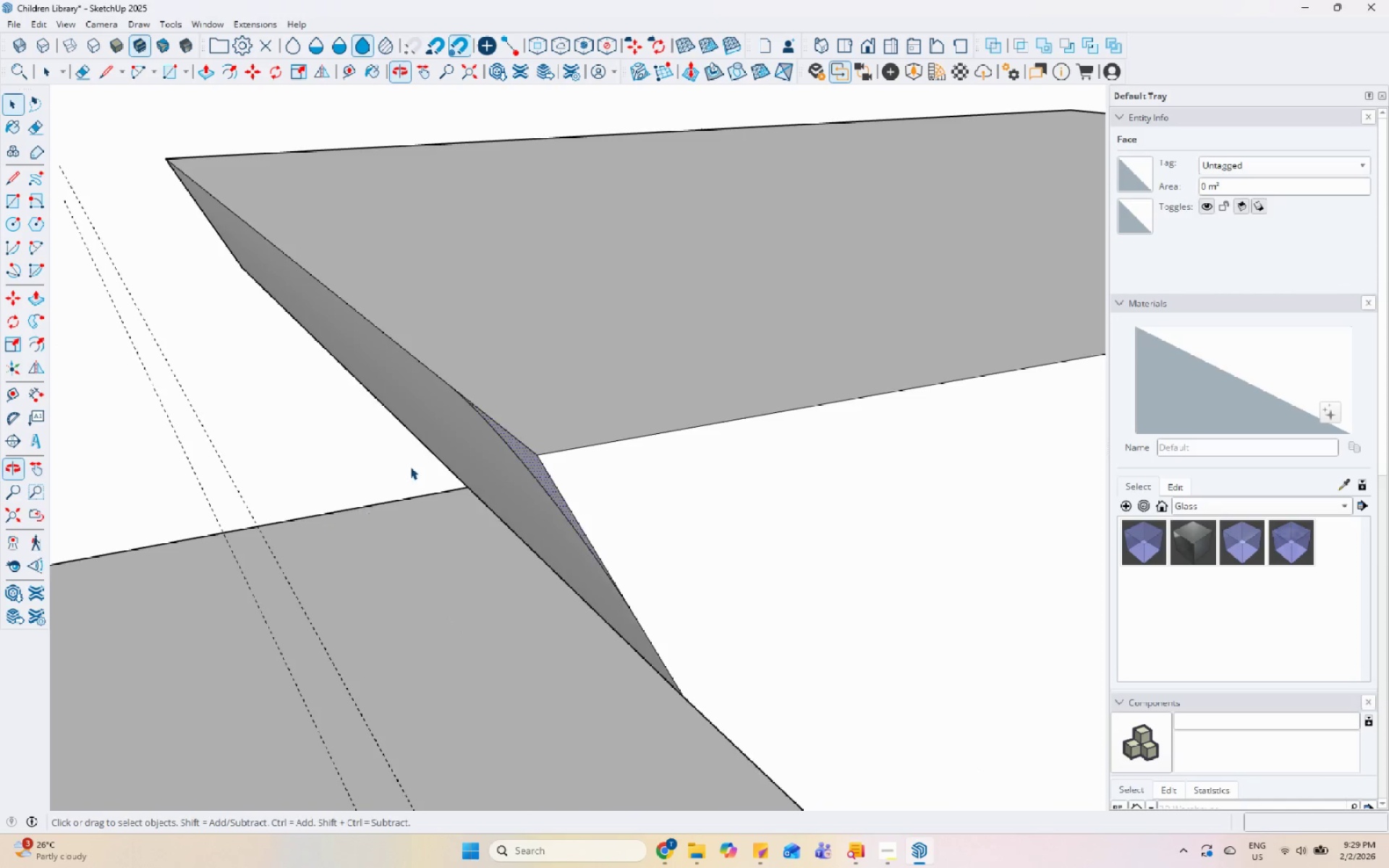 
scroll: coordinate [415, 467], scroll_direction: down, amount: 5.0
 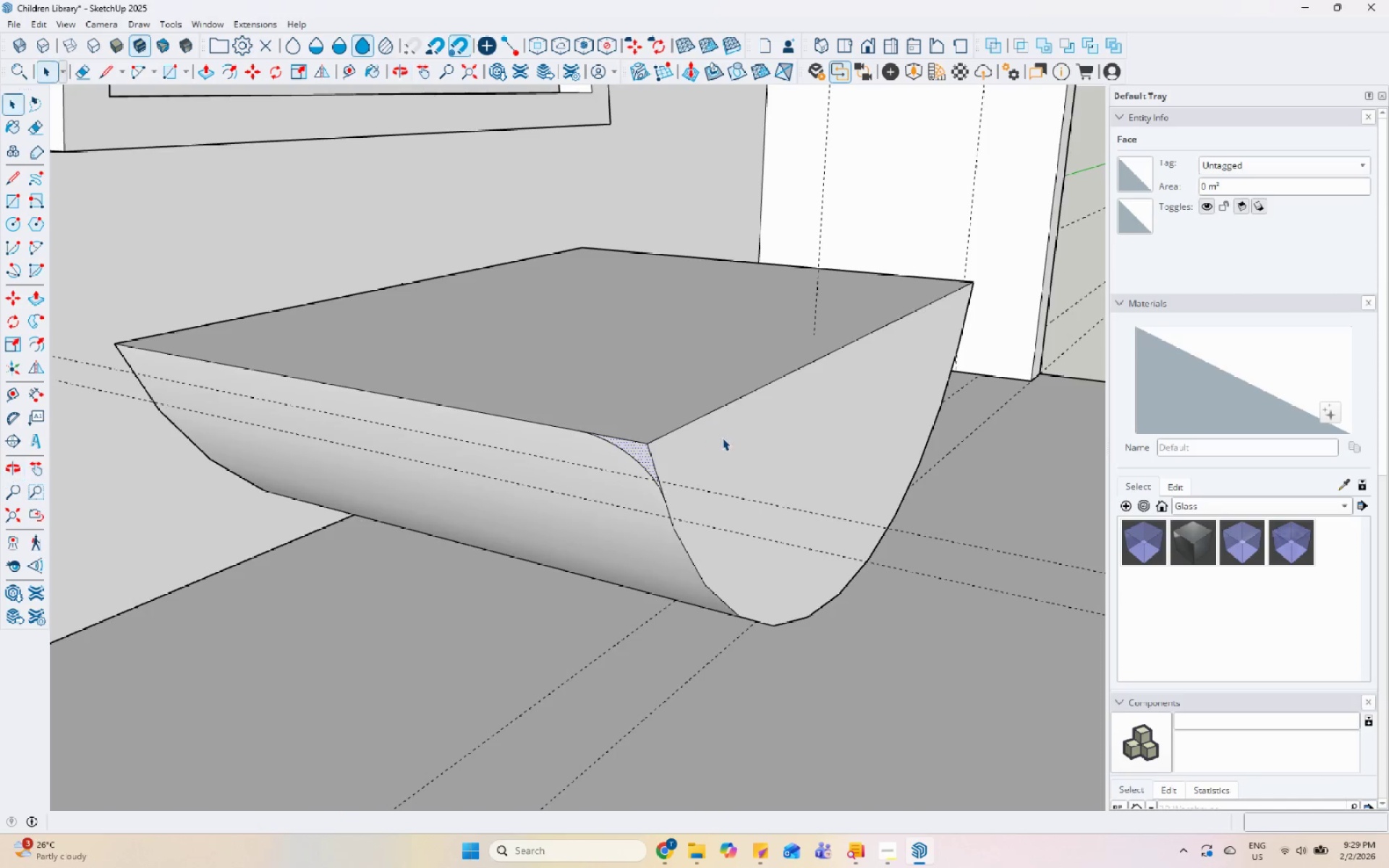 
left_click([629, 451])
 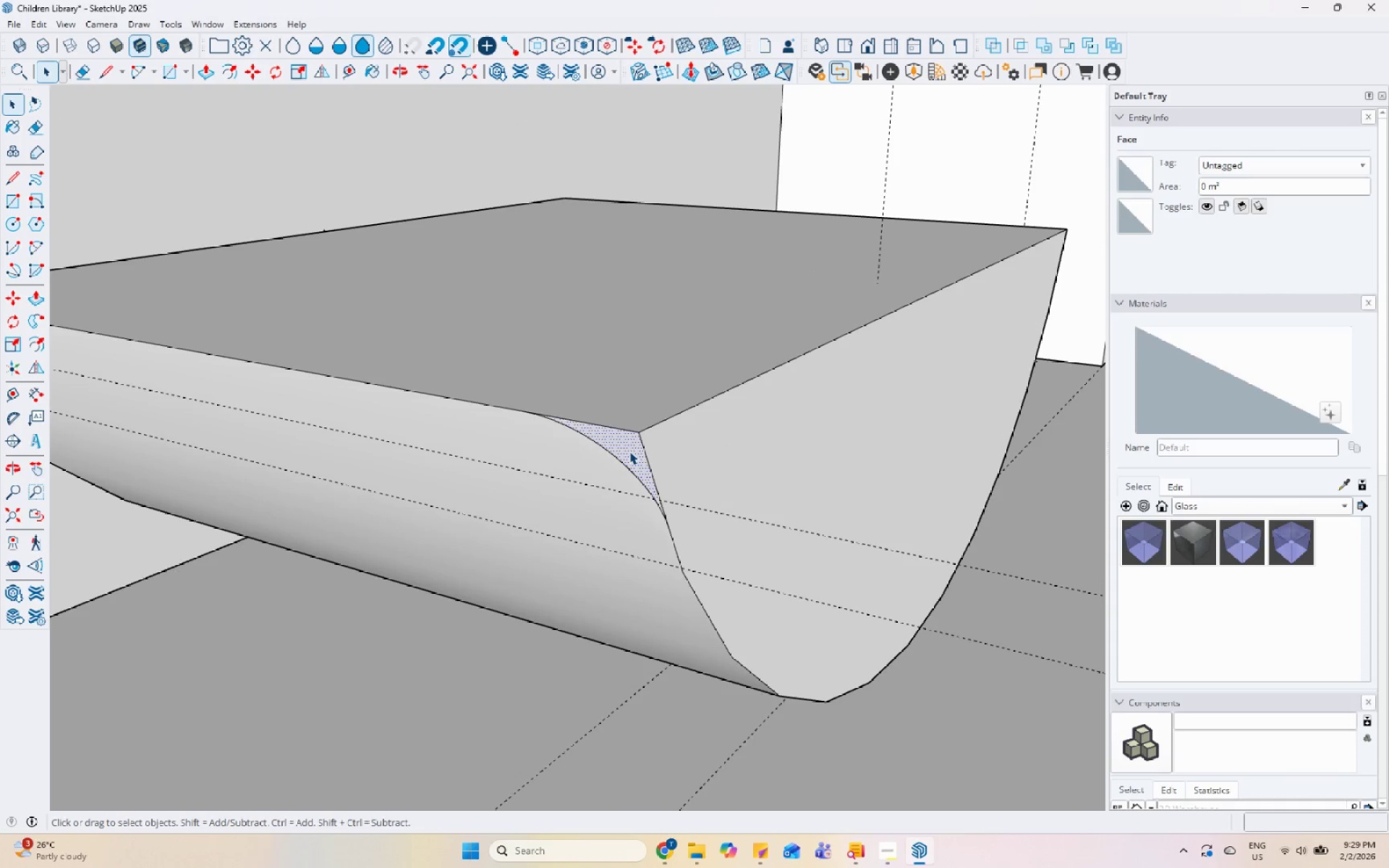 
scroll: coordinate [655, 460], scroll_direction: up, amount: 5.0
 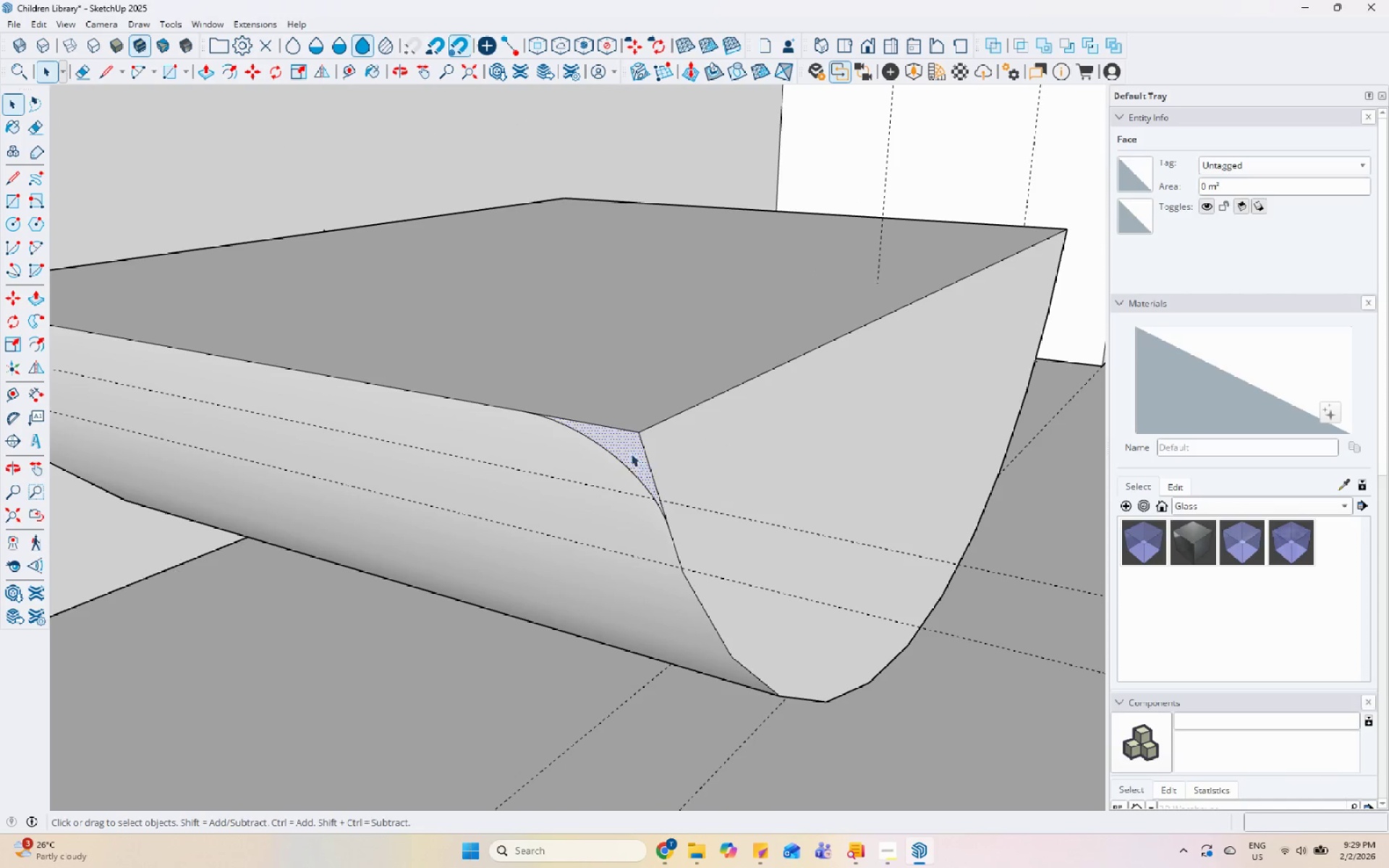 
key(P)
 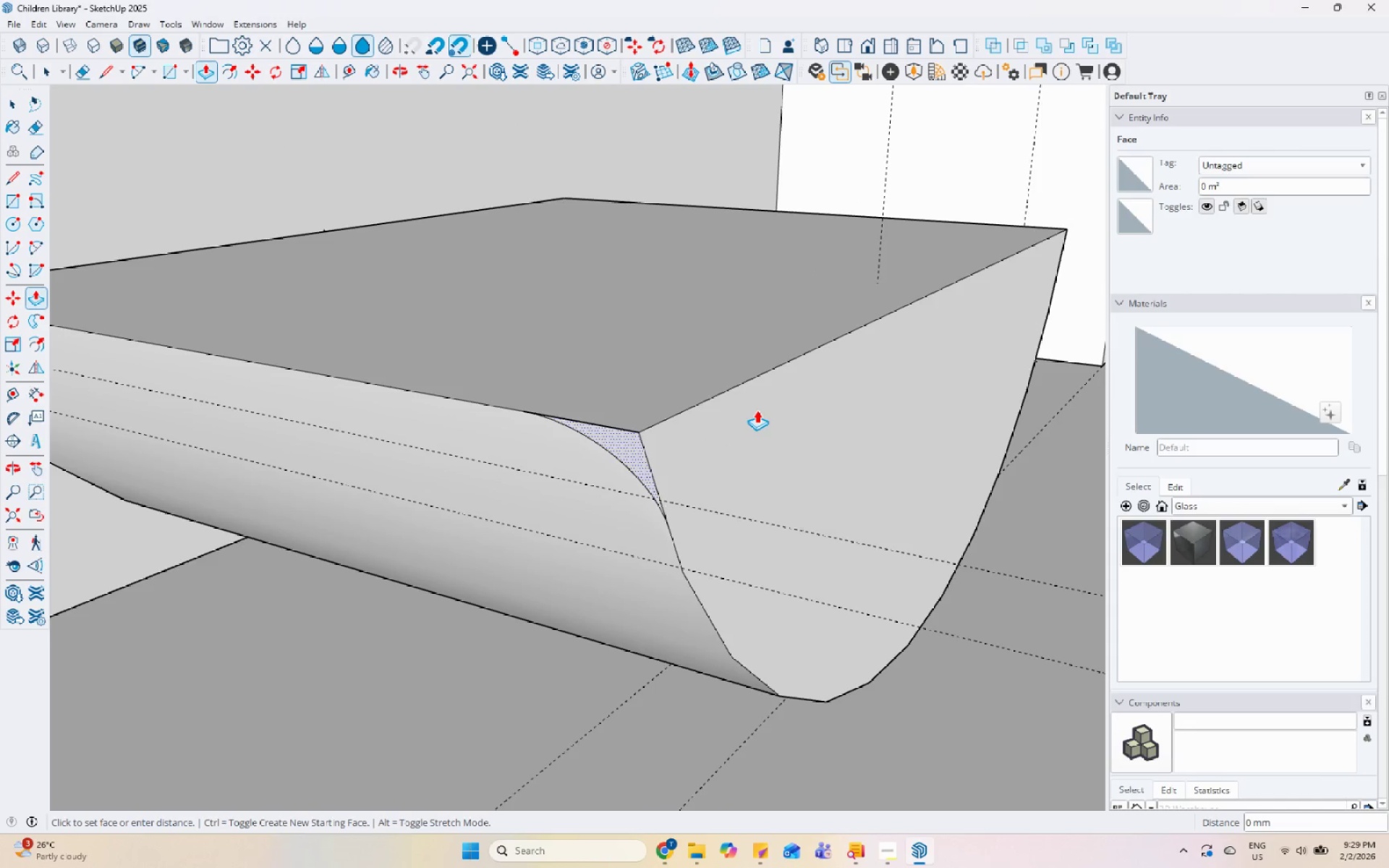 
scroll: coordinate [757, 410], scroll_direction: down, amount: 4.0
 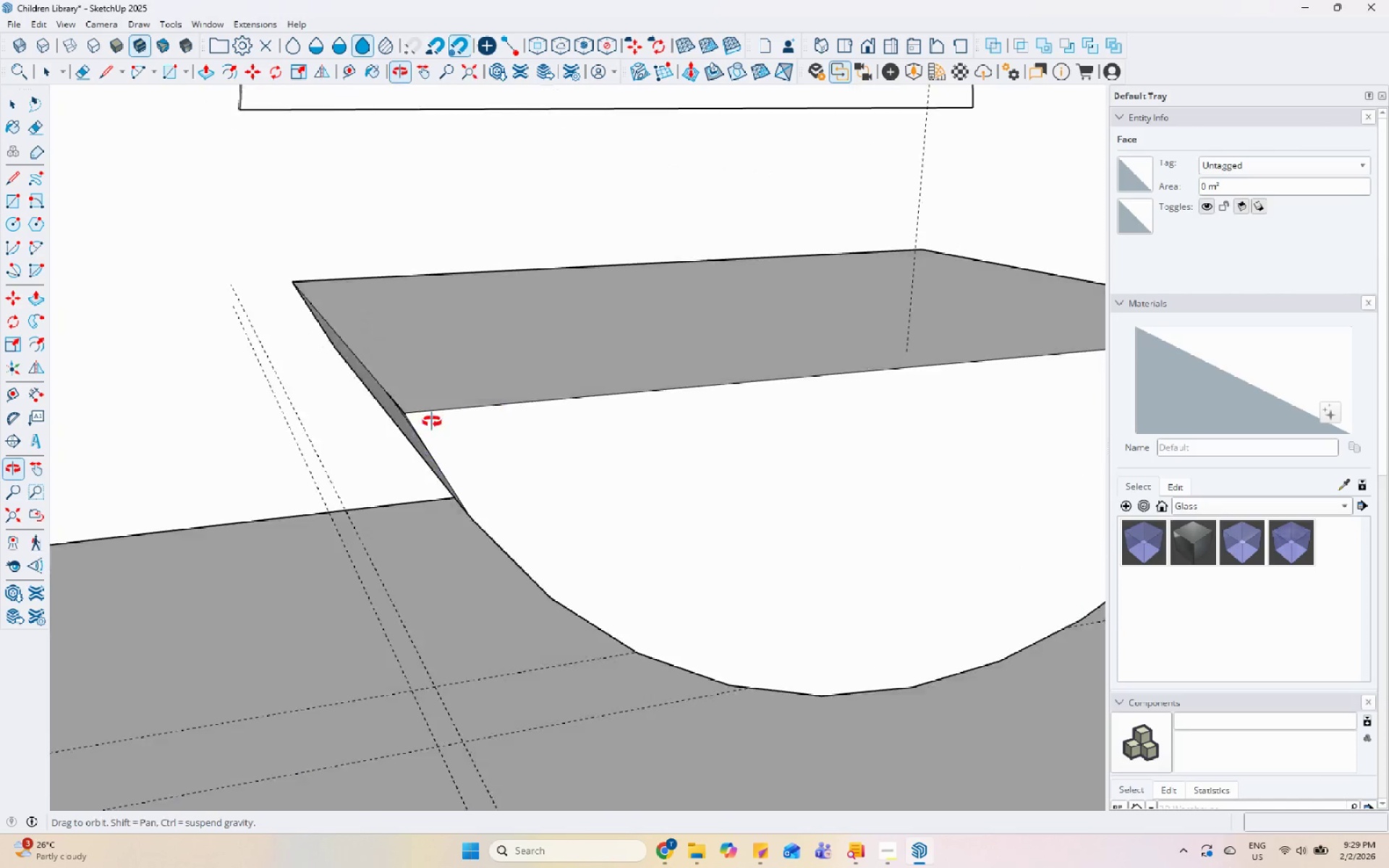 
key(Space)
 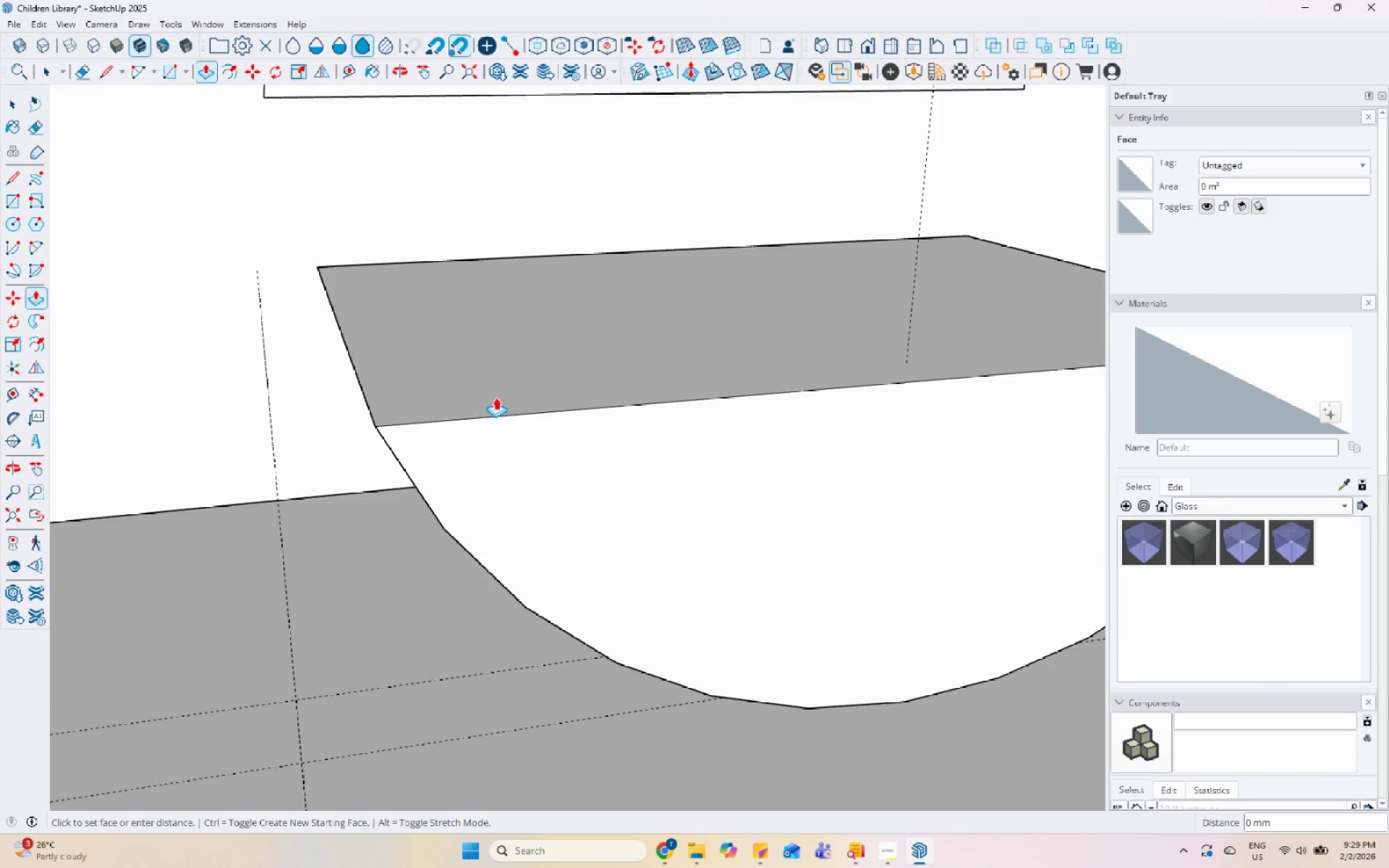 
scroll: coordinate [496, 401], scroll_direction: down, amount: 7.0
 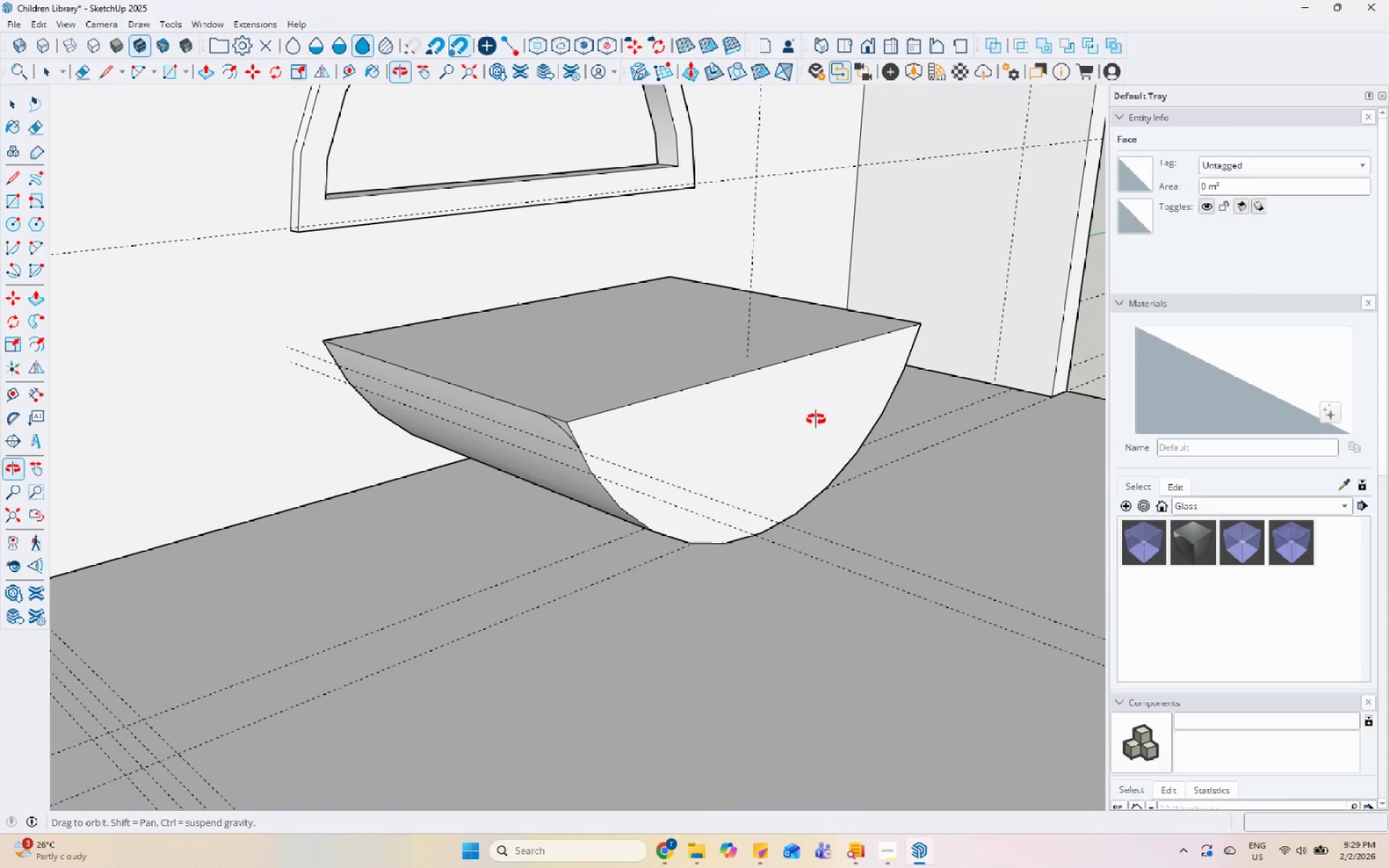 
key(Control+Z)
 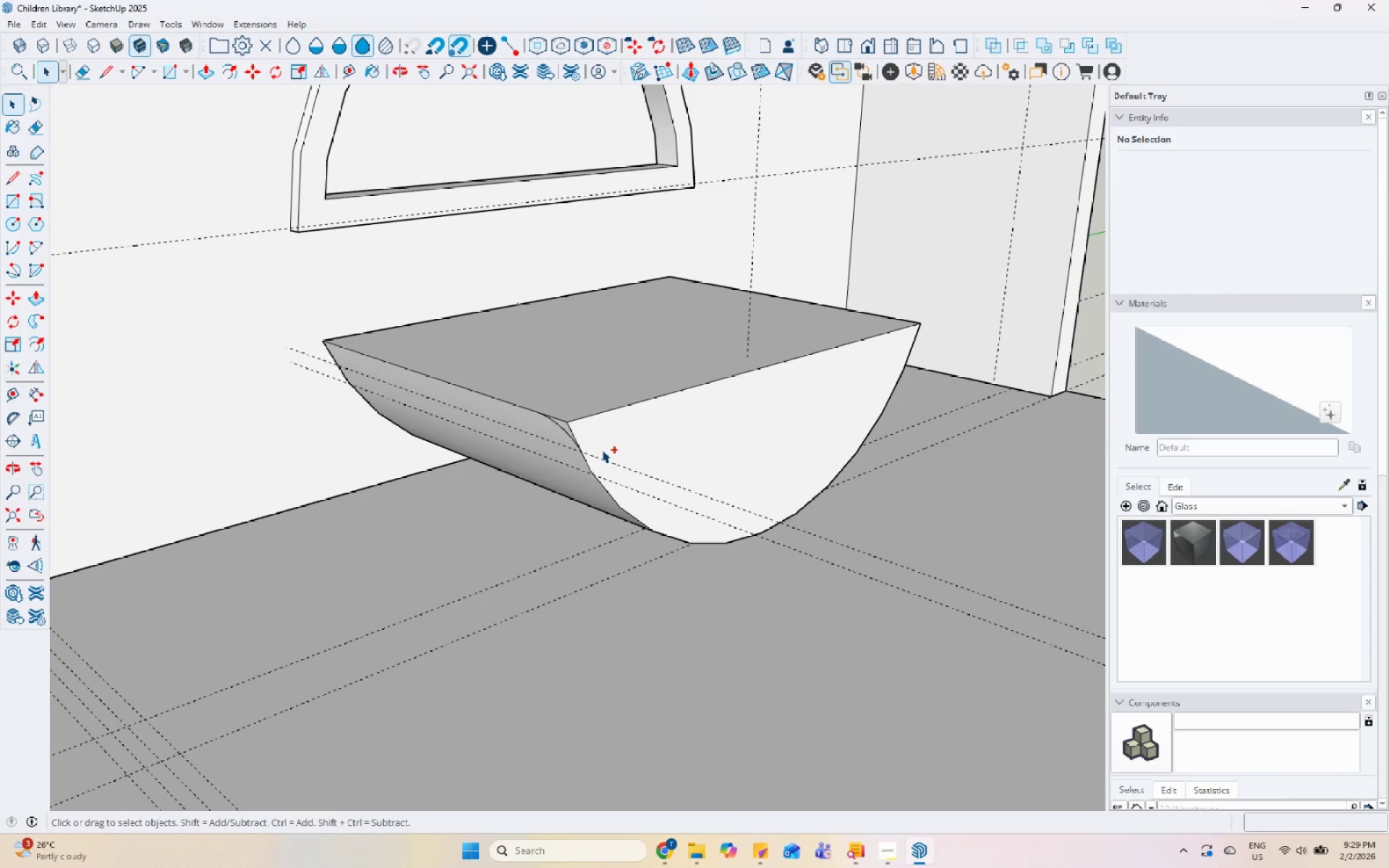 
key(Control+Z)
 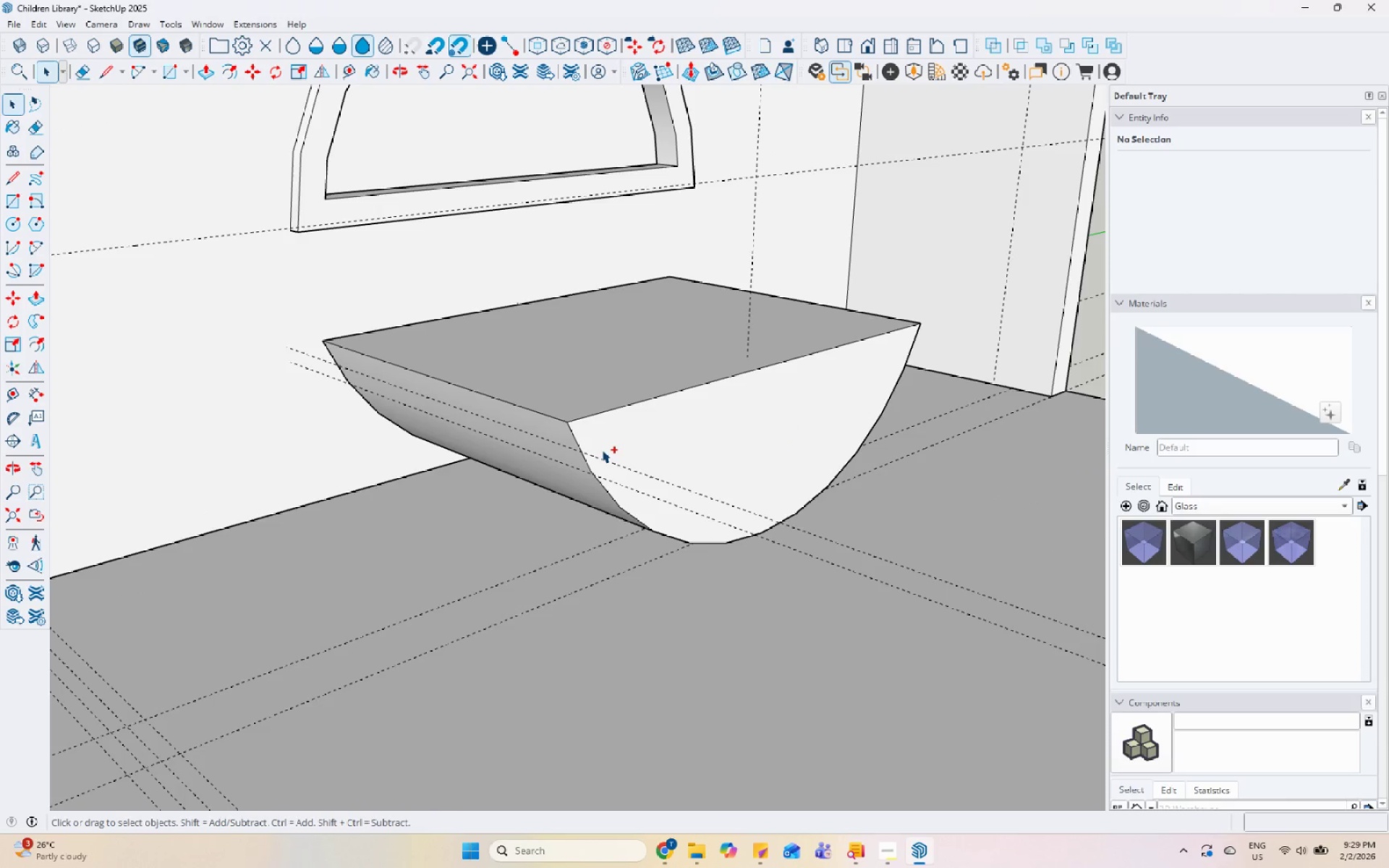 
key(Control+Z)
 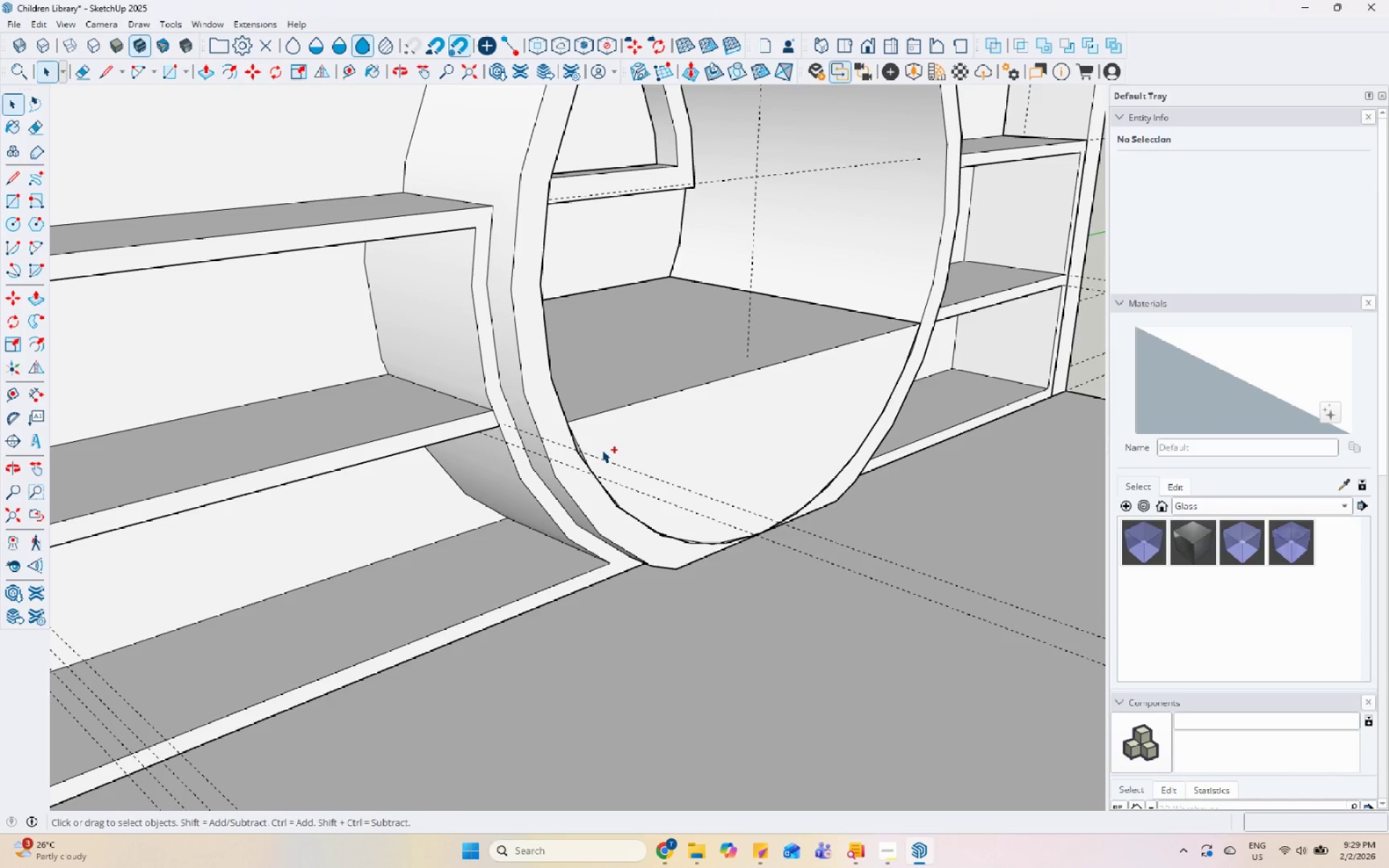 
scroll: coordinate [572, 469], scroll_direction: down, amount: 5.0
 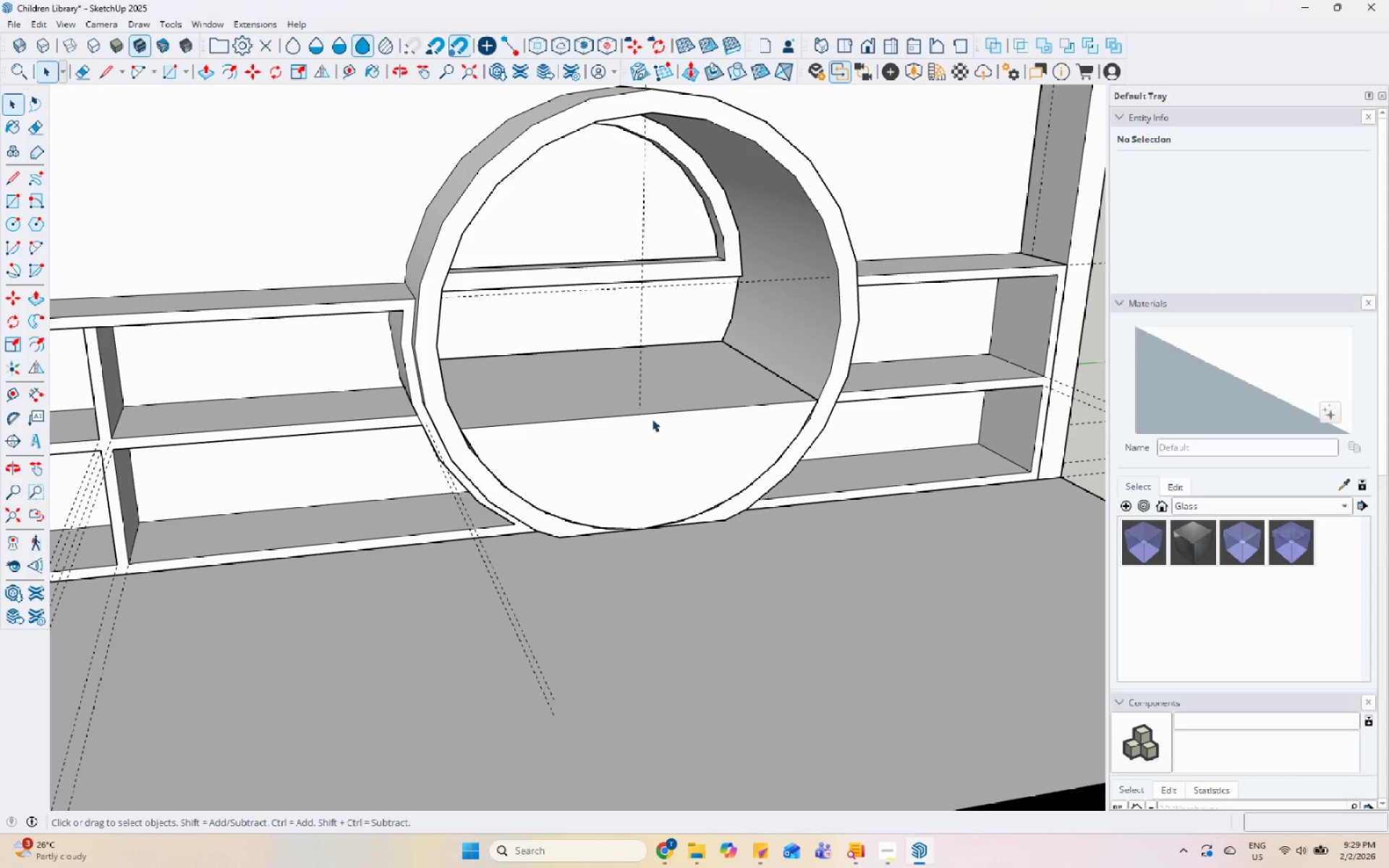 
double_click([654, 418])
 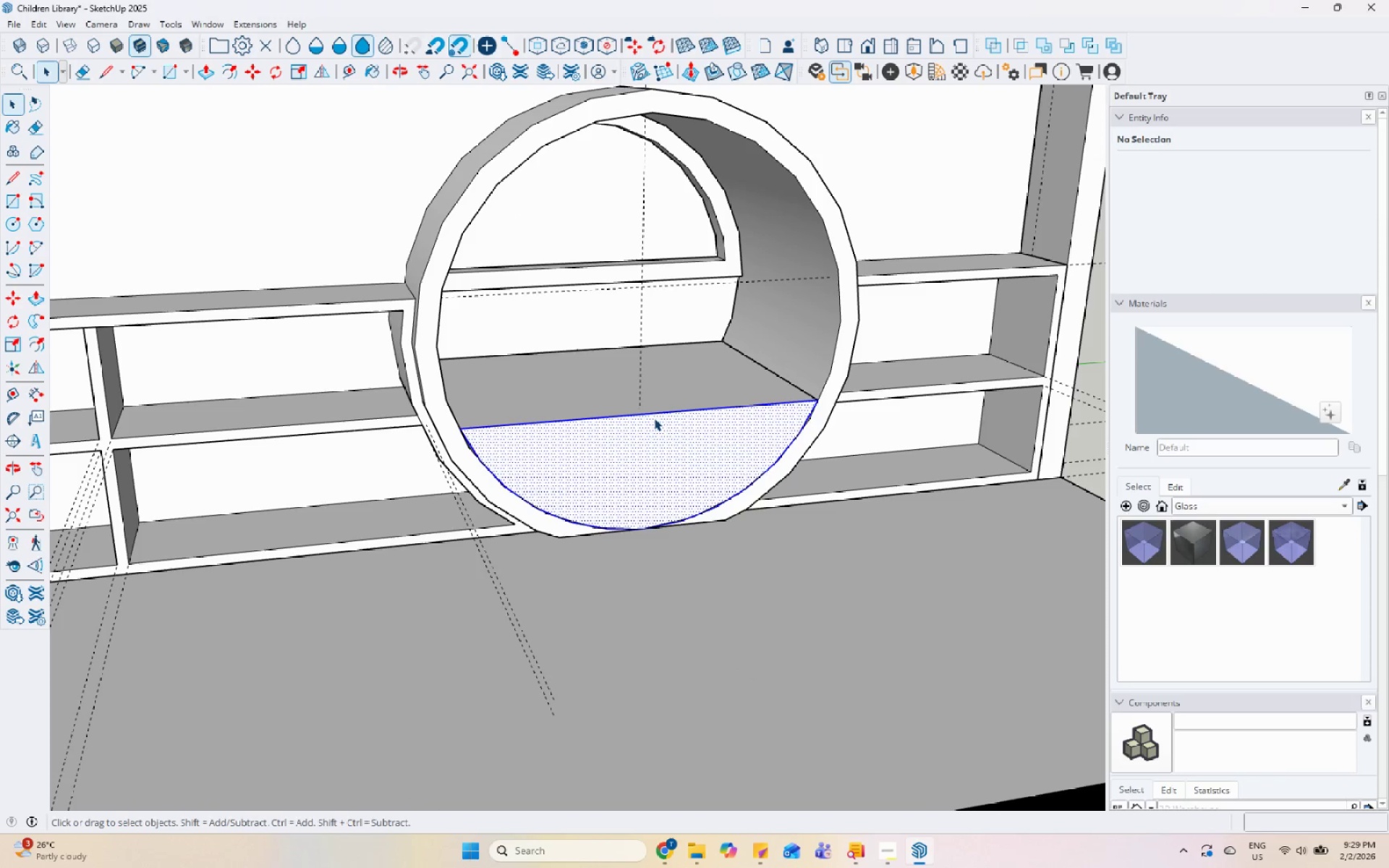 
triple_click([654, 418])
 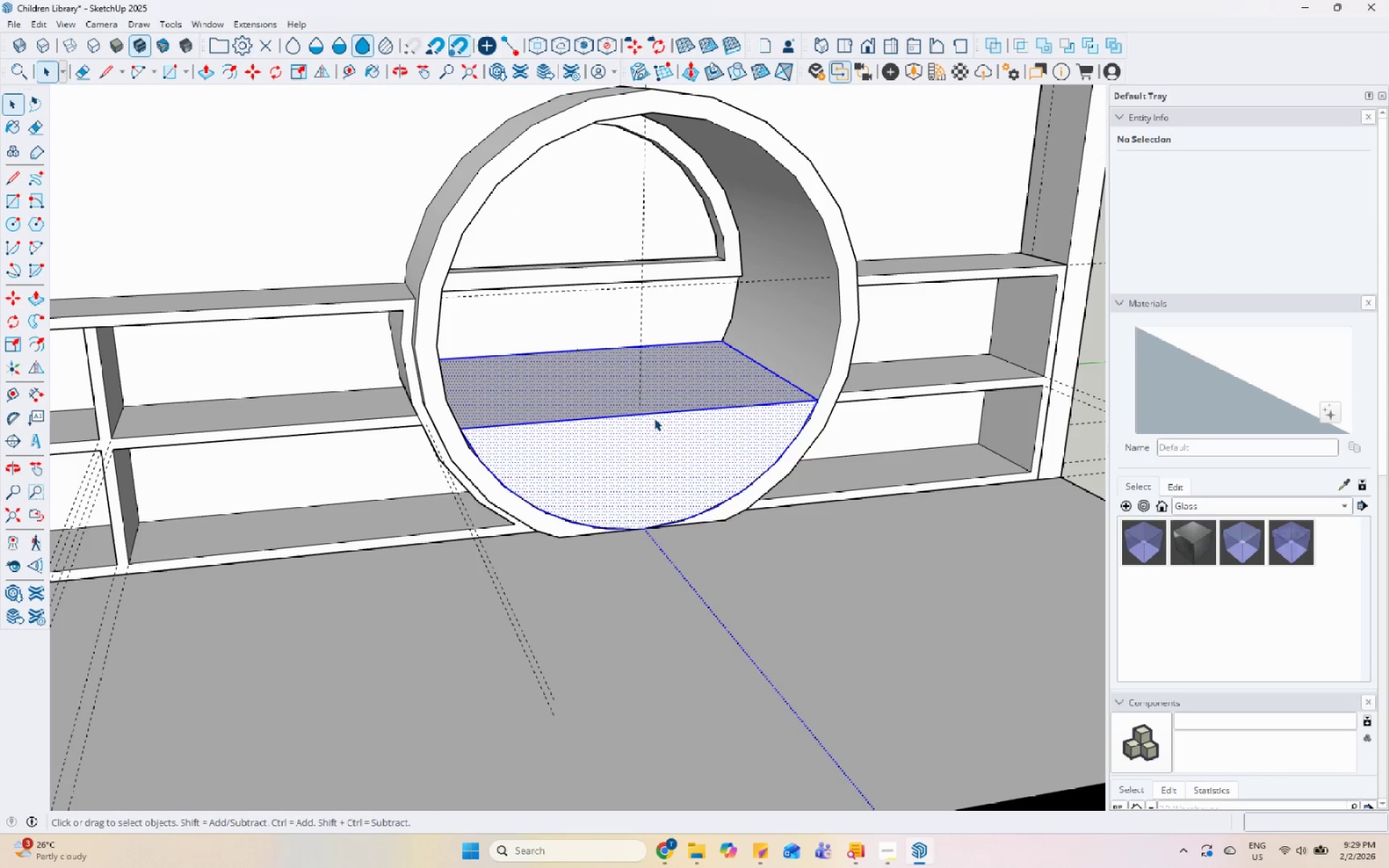 
right_click([654, 418])
 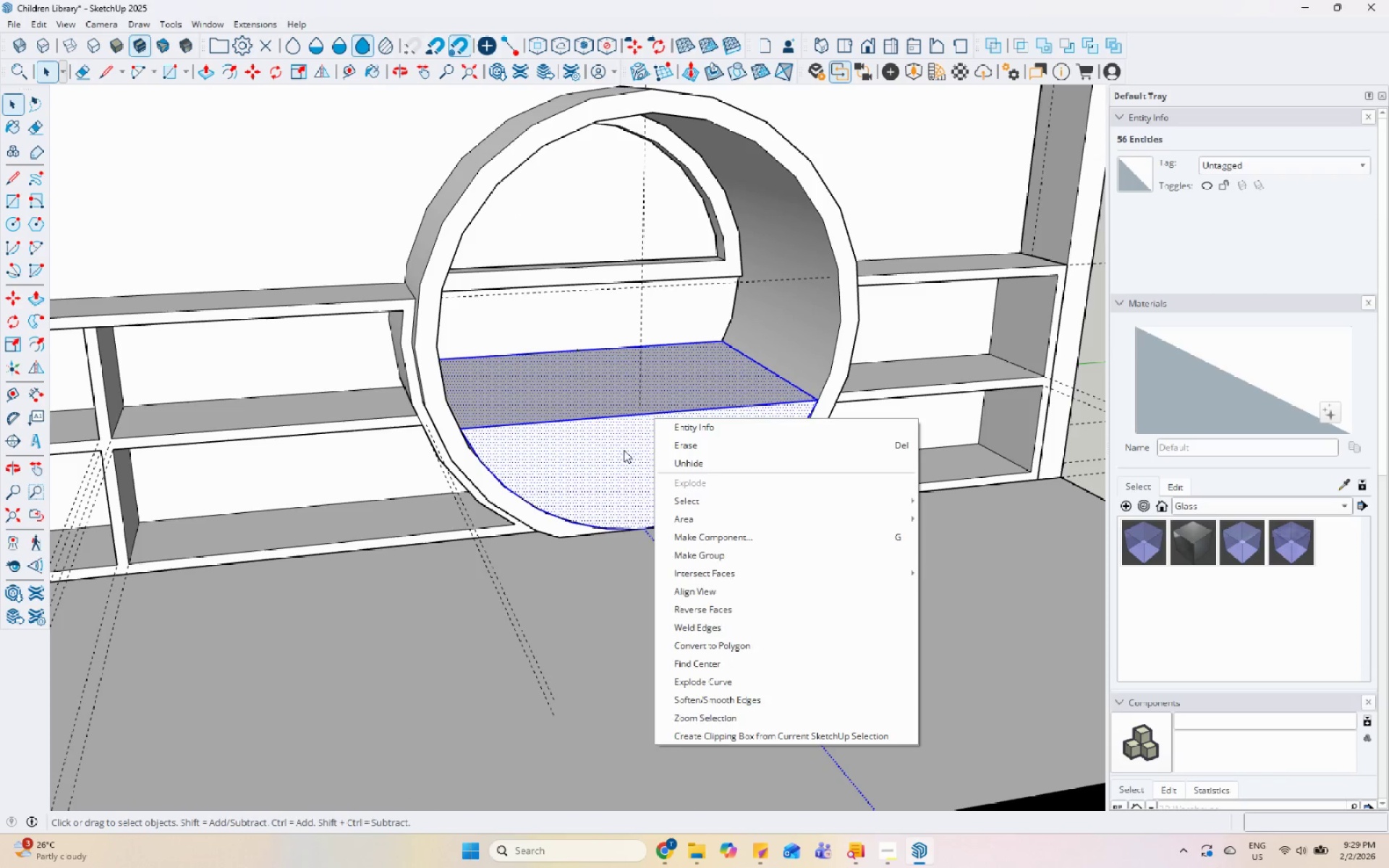 
left_click([617, 447])
 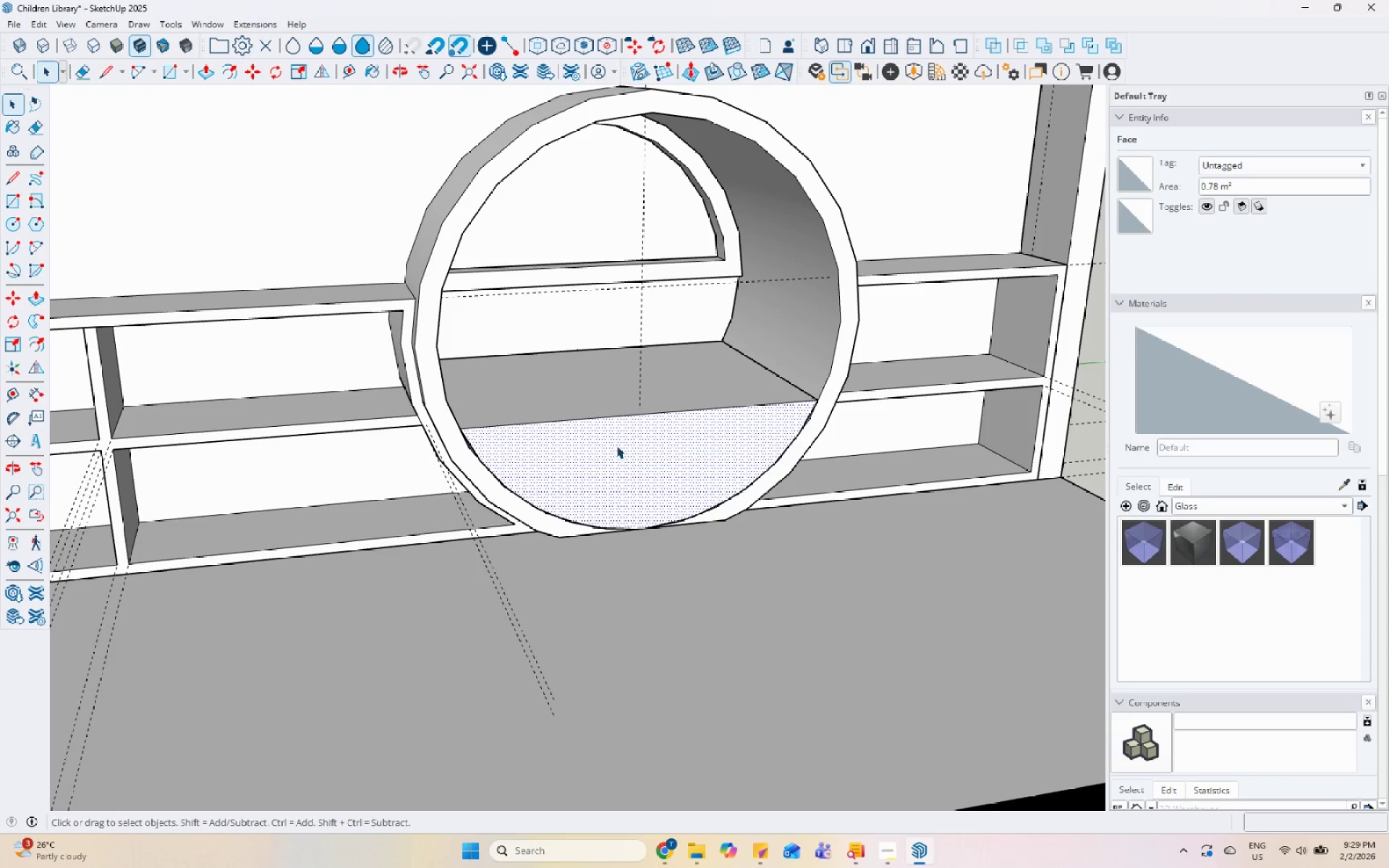 
triple_click([611, 437])
 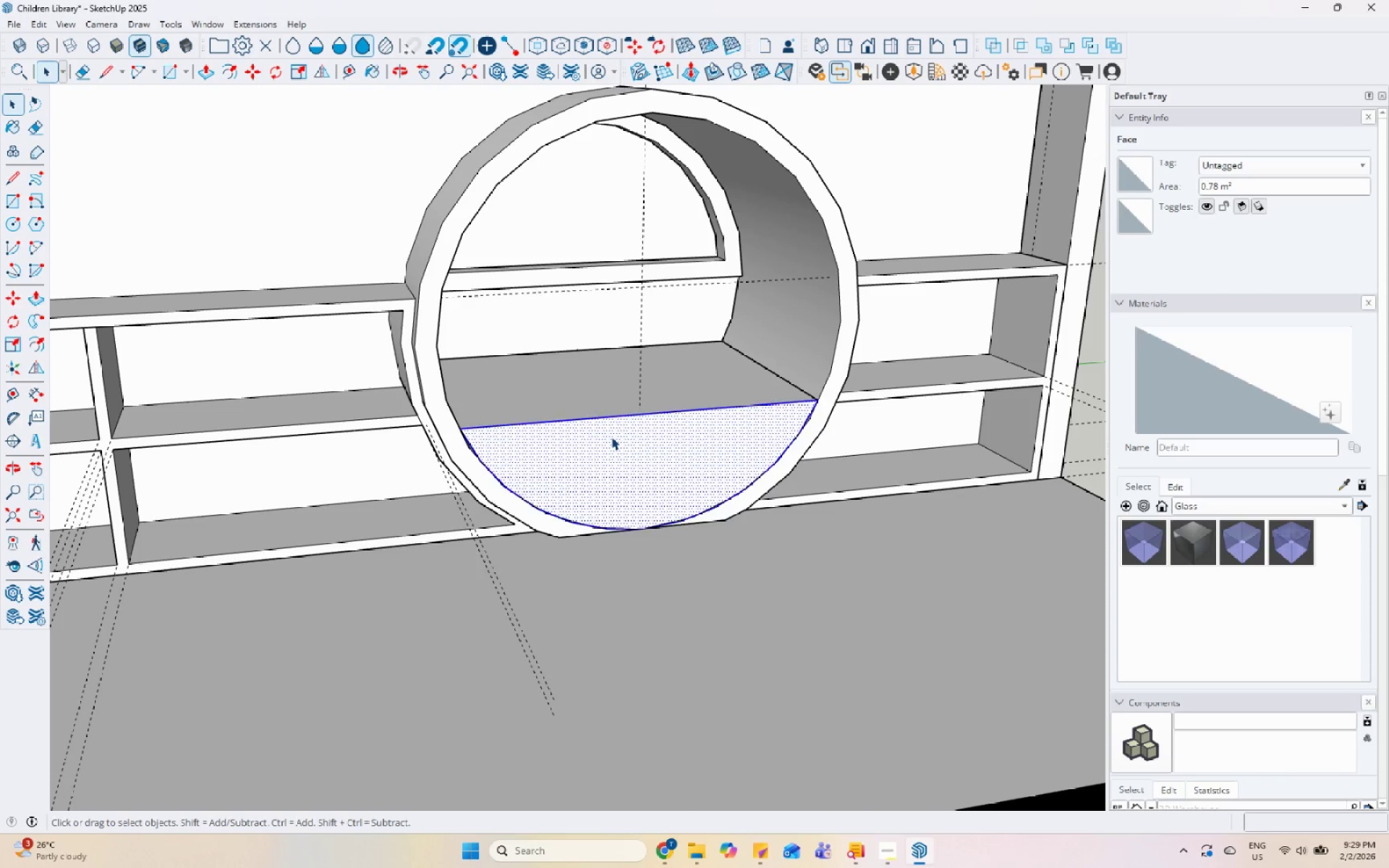 
triple_click([611, 437])
 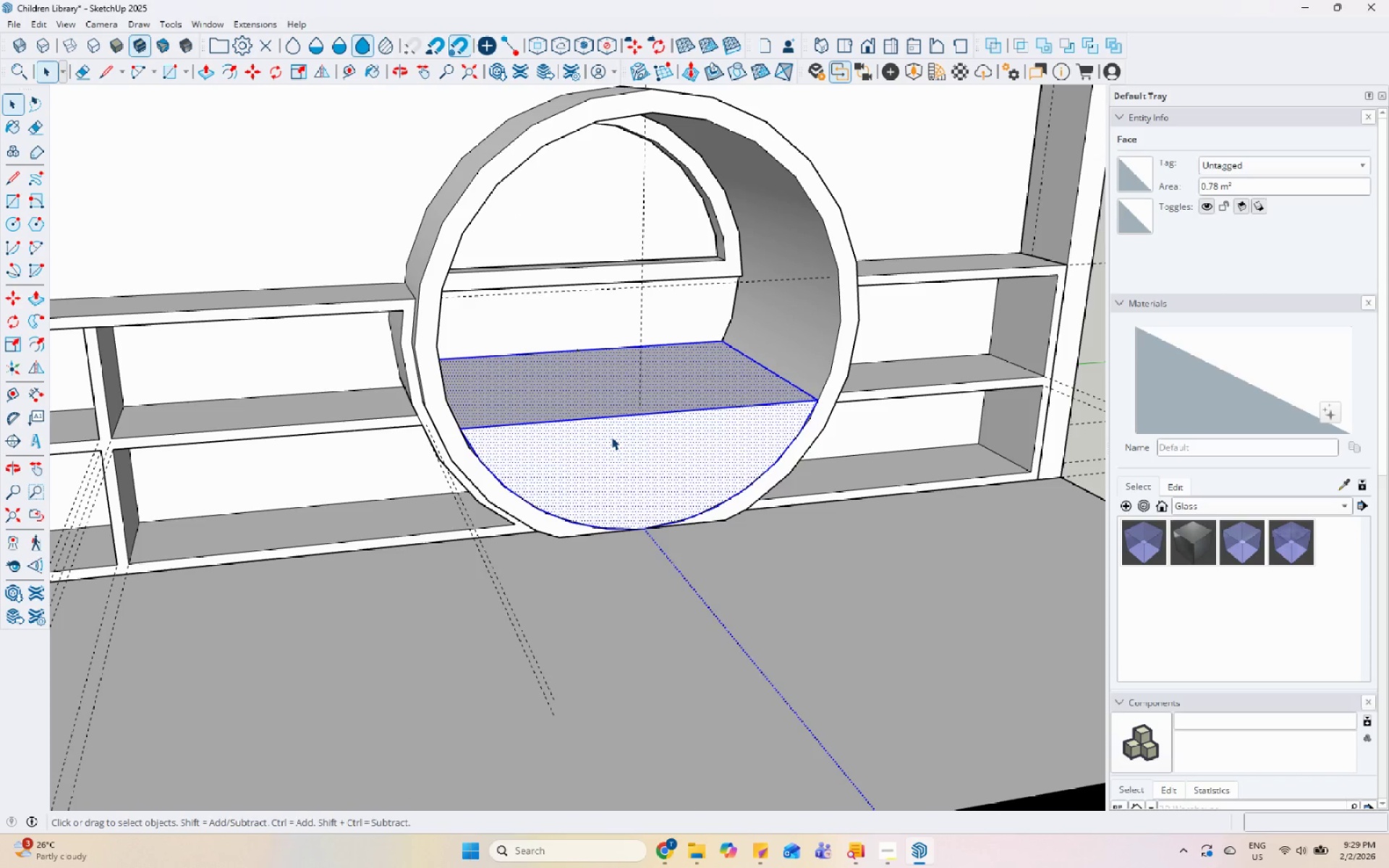 
right_click([611, 437])
 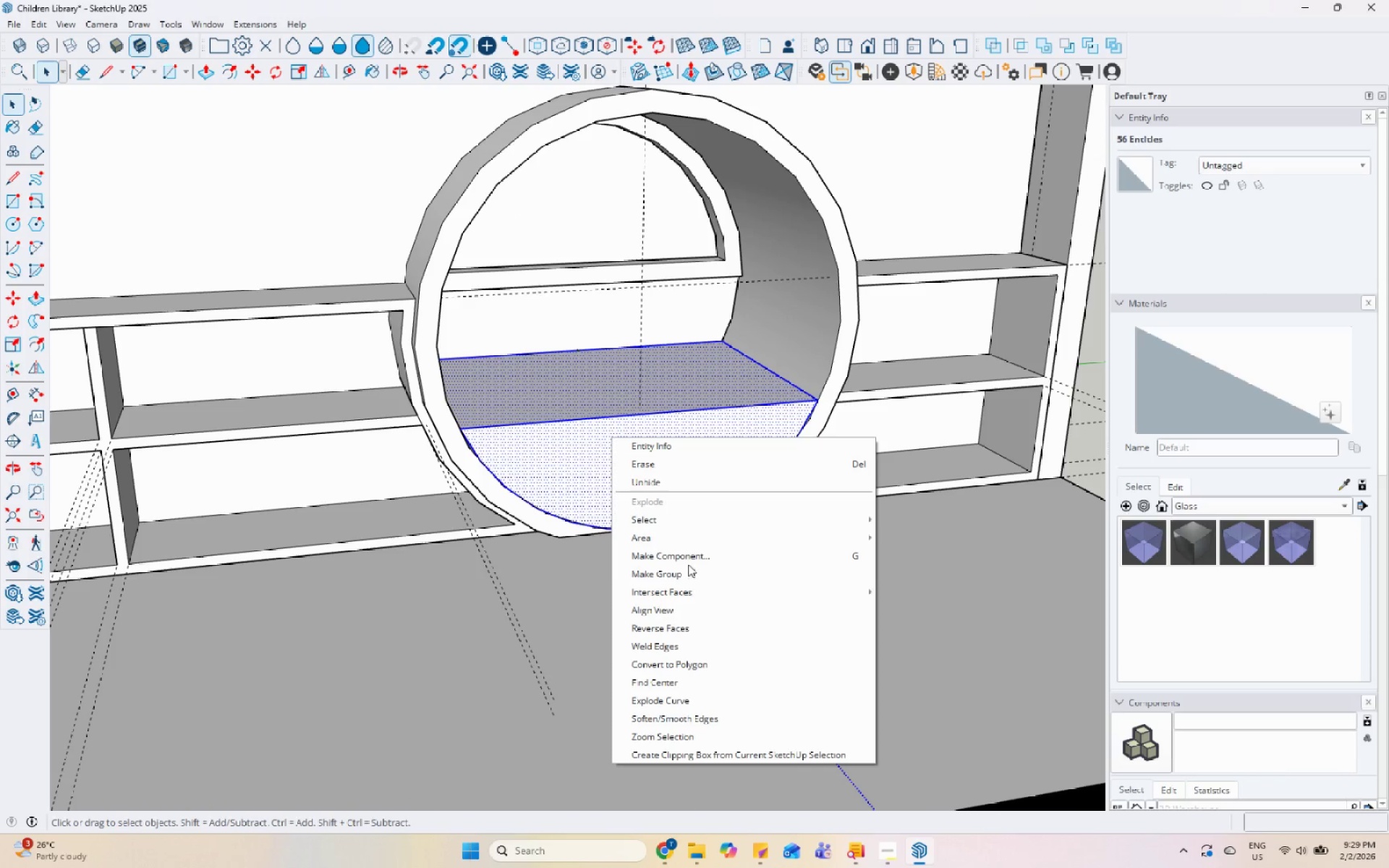 
left_click([684, 575])
 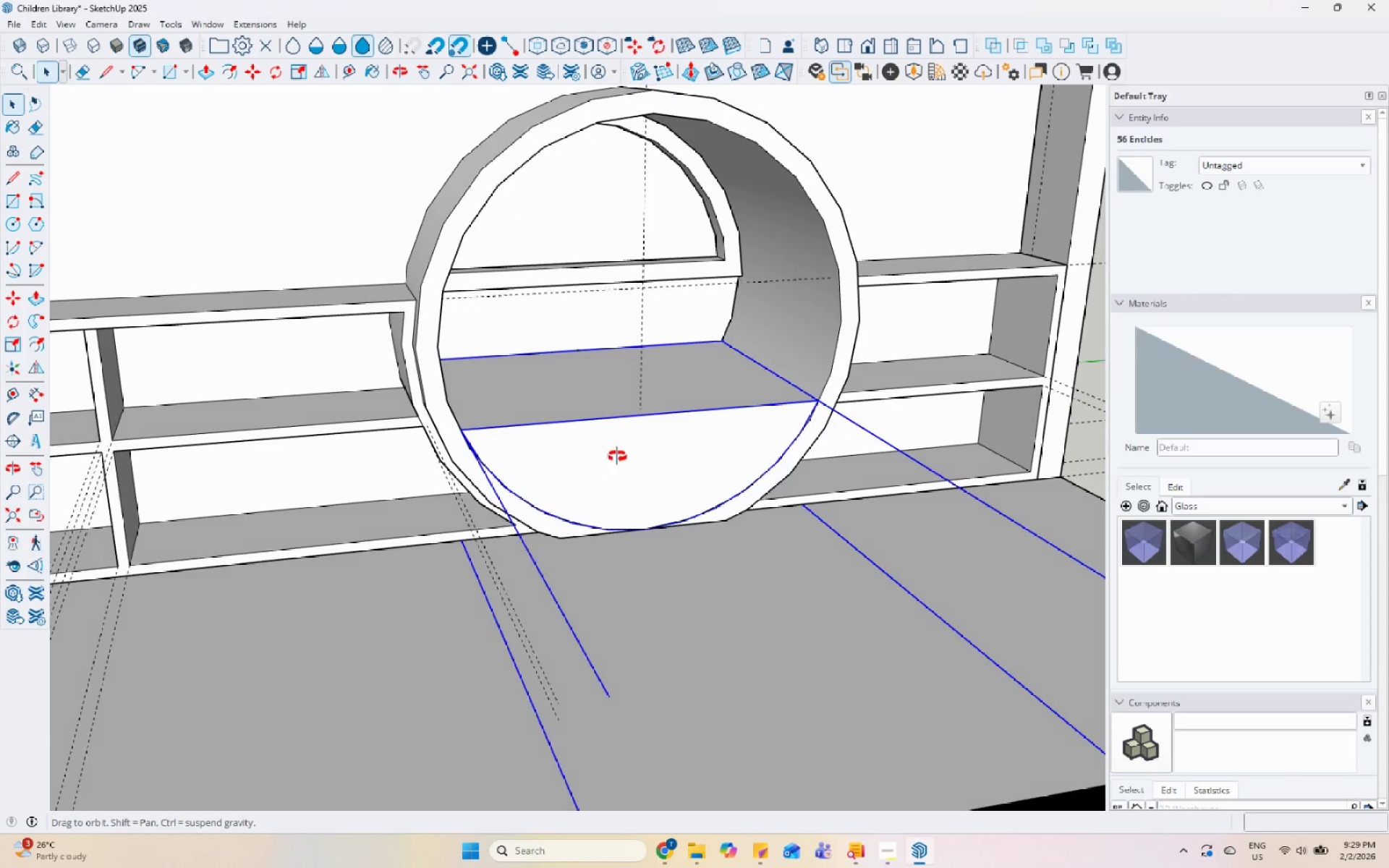 
key(M)
 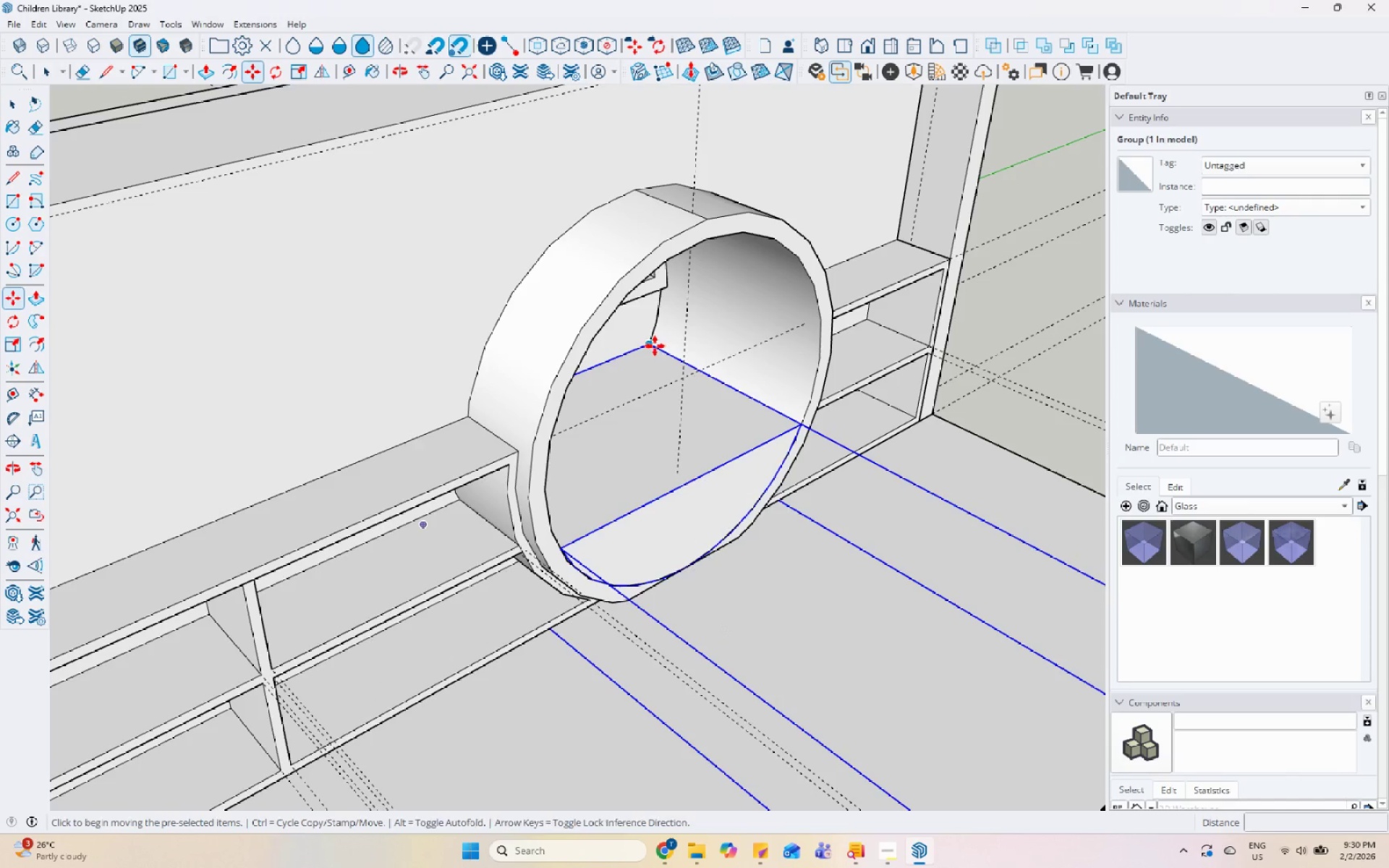 
scroll: coordinate [653, 388], scroll_direction: down, amount: 2.0
 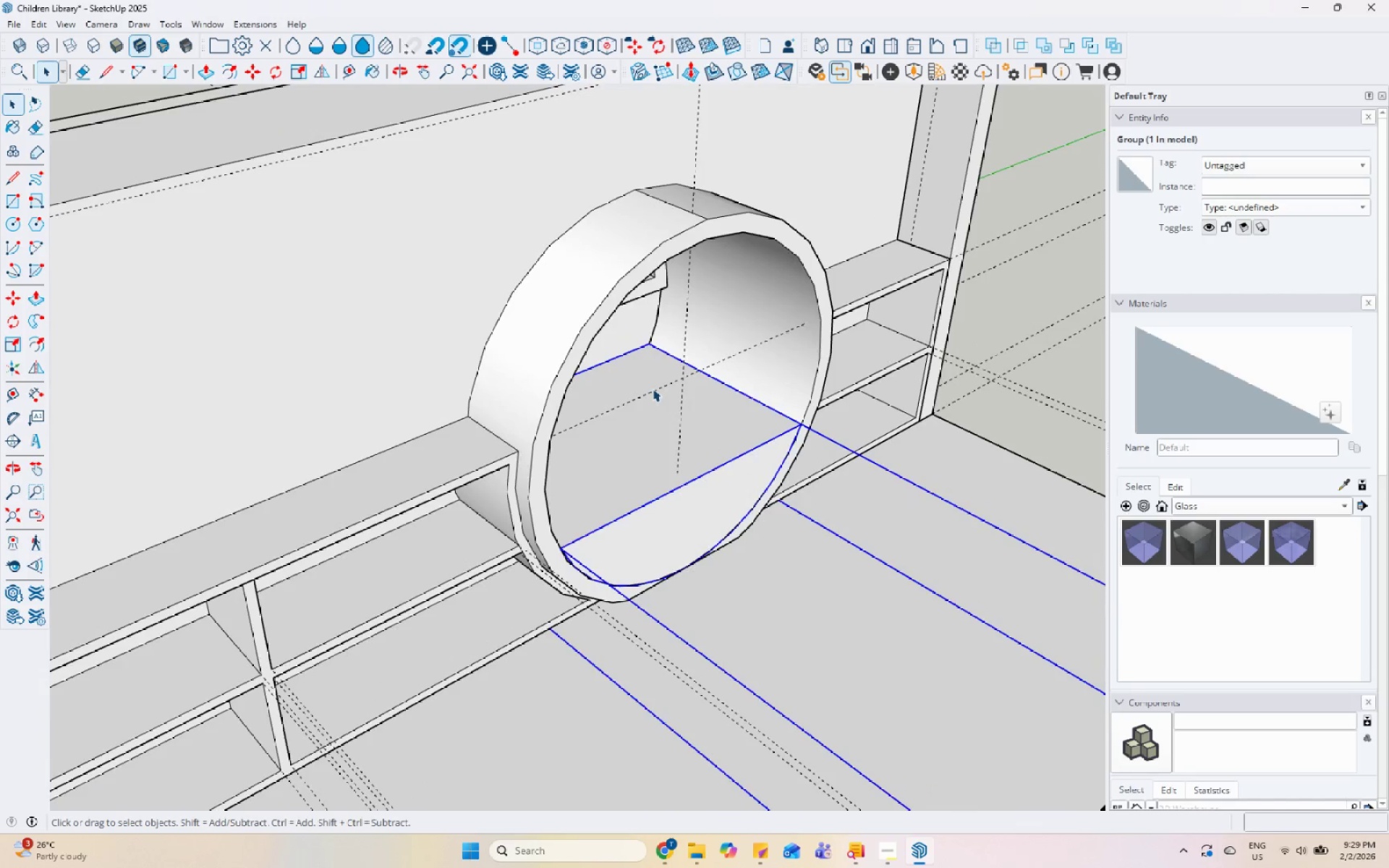 
key(Control+ControlLeft)
 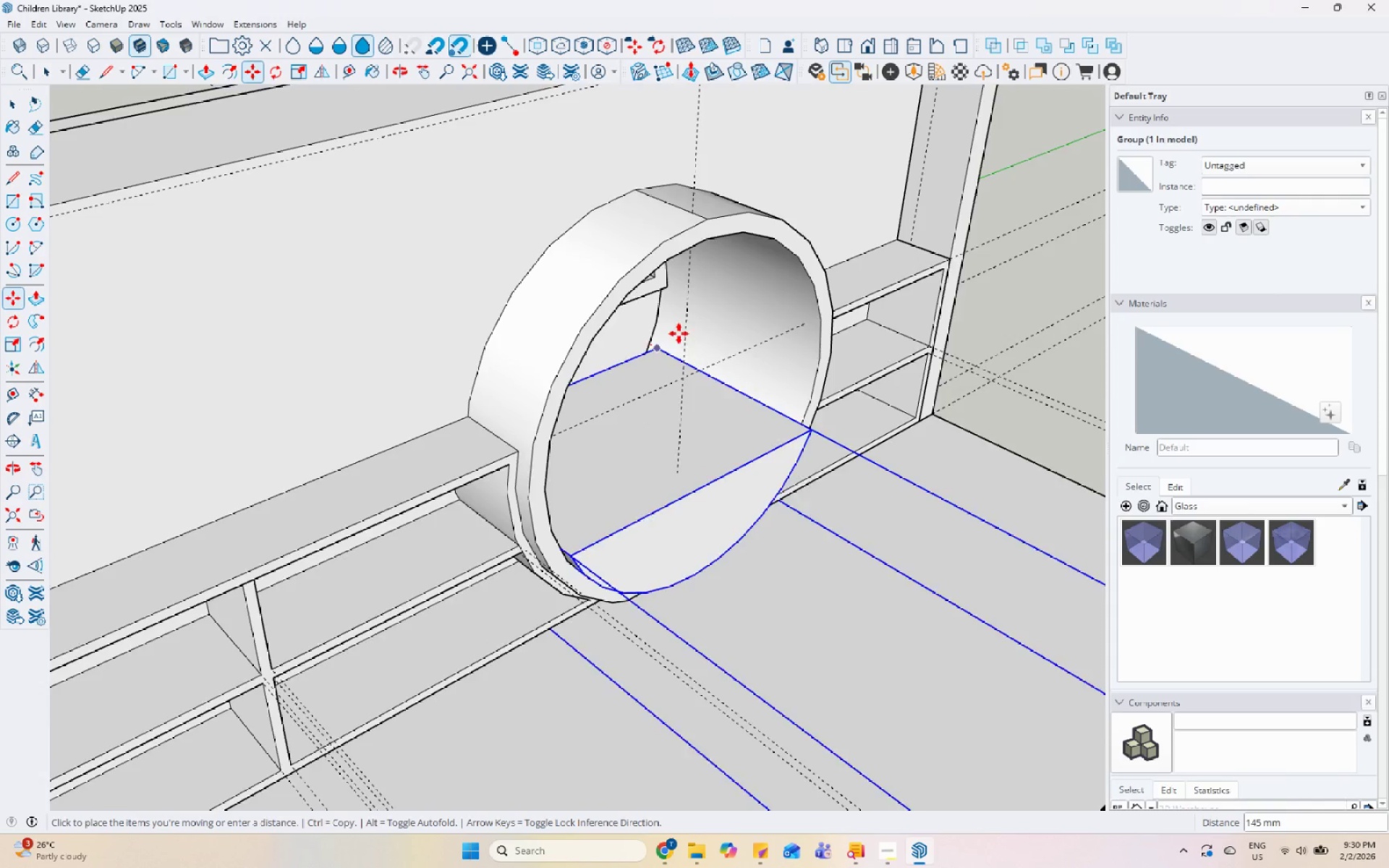 
scroll: coordinate [422, 496], scroll_direction: down, amount: 4.0
 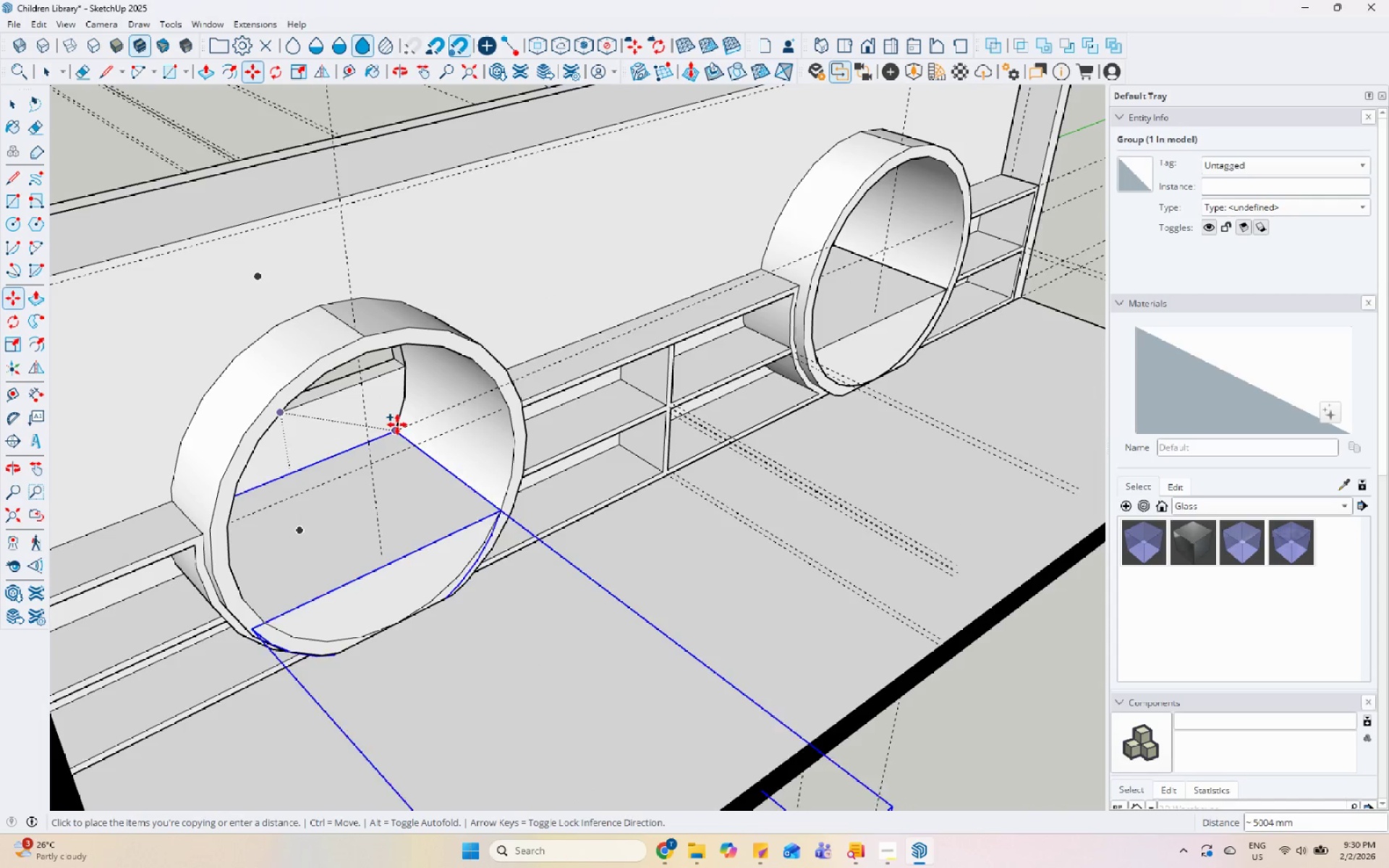 
left_click([396, 420])
 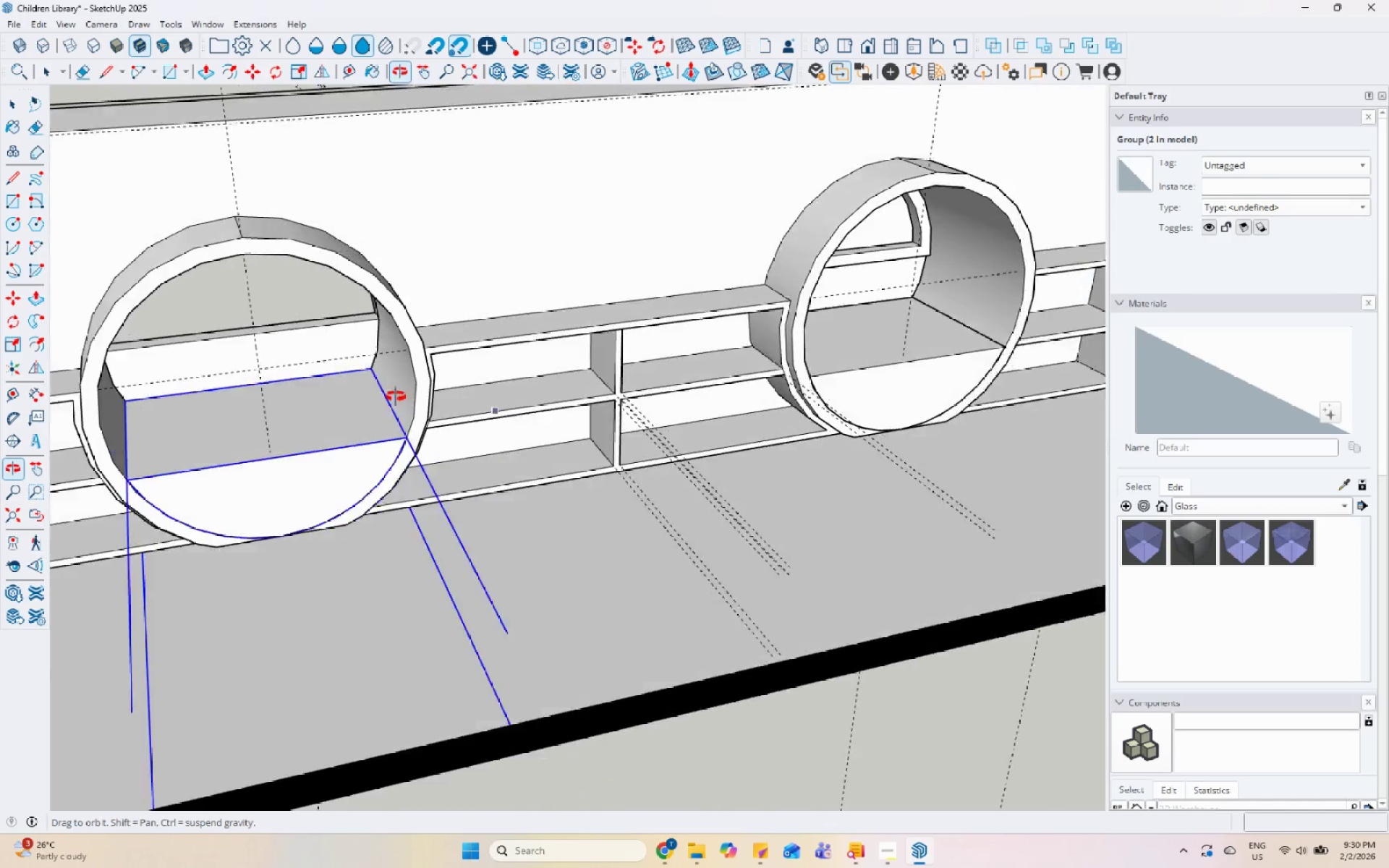 
key(Space)
 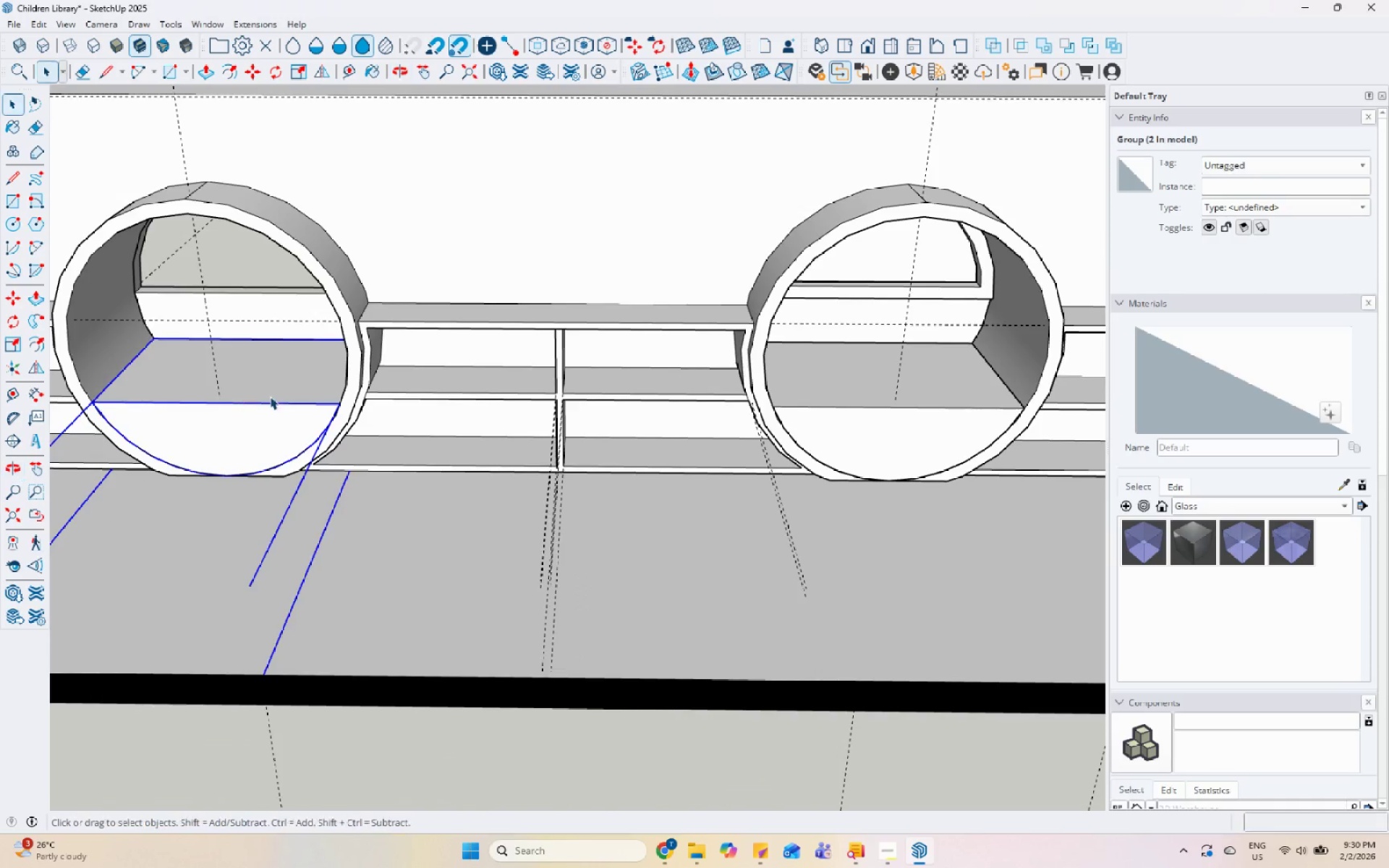 
scroll: coordinate [285, 398], scroll_direction: down, amount: 4.0
 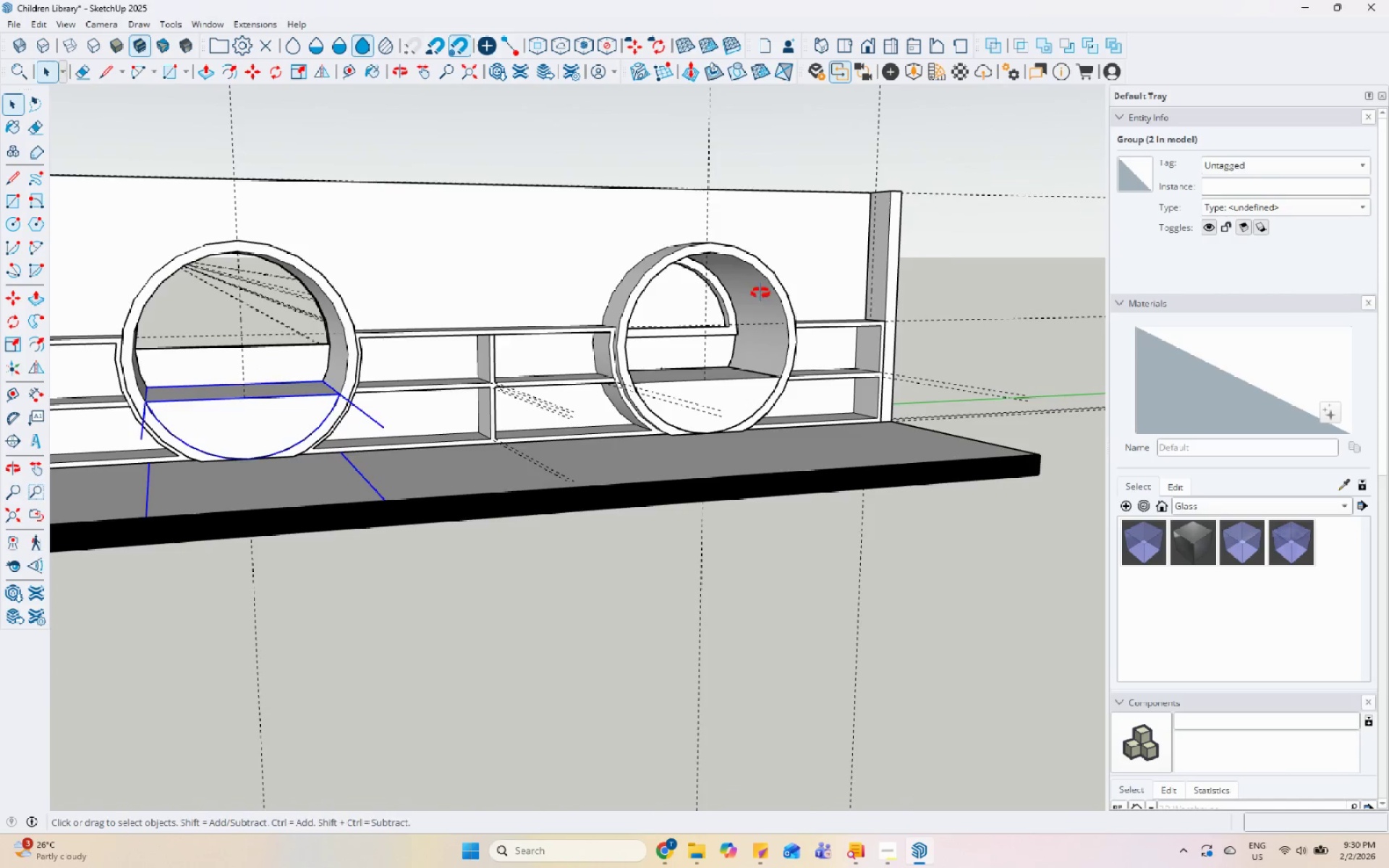 
left_click([622, 361])
 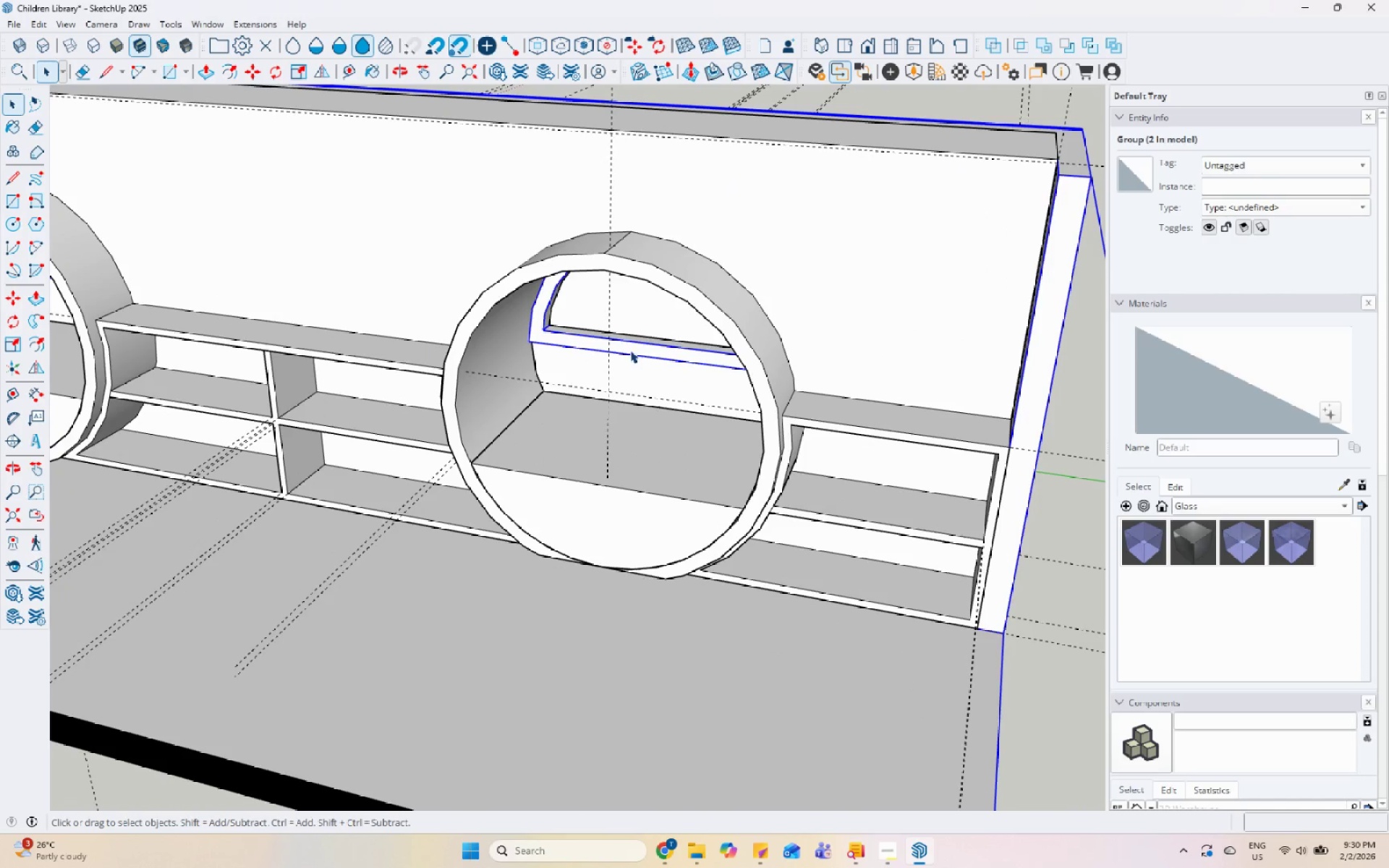 
scroll: coordinate [728, 344], scroll_direction: up, amount: 5.0
 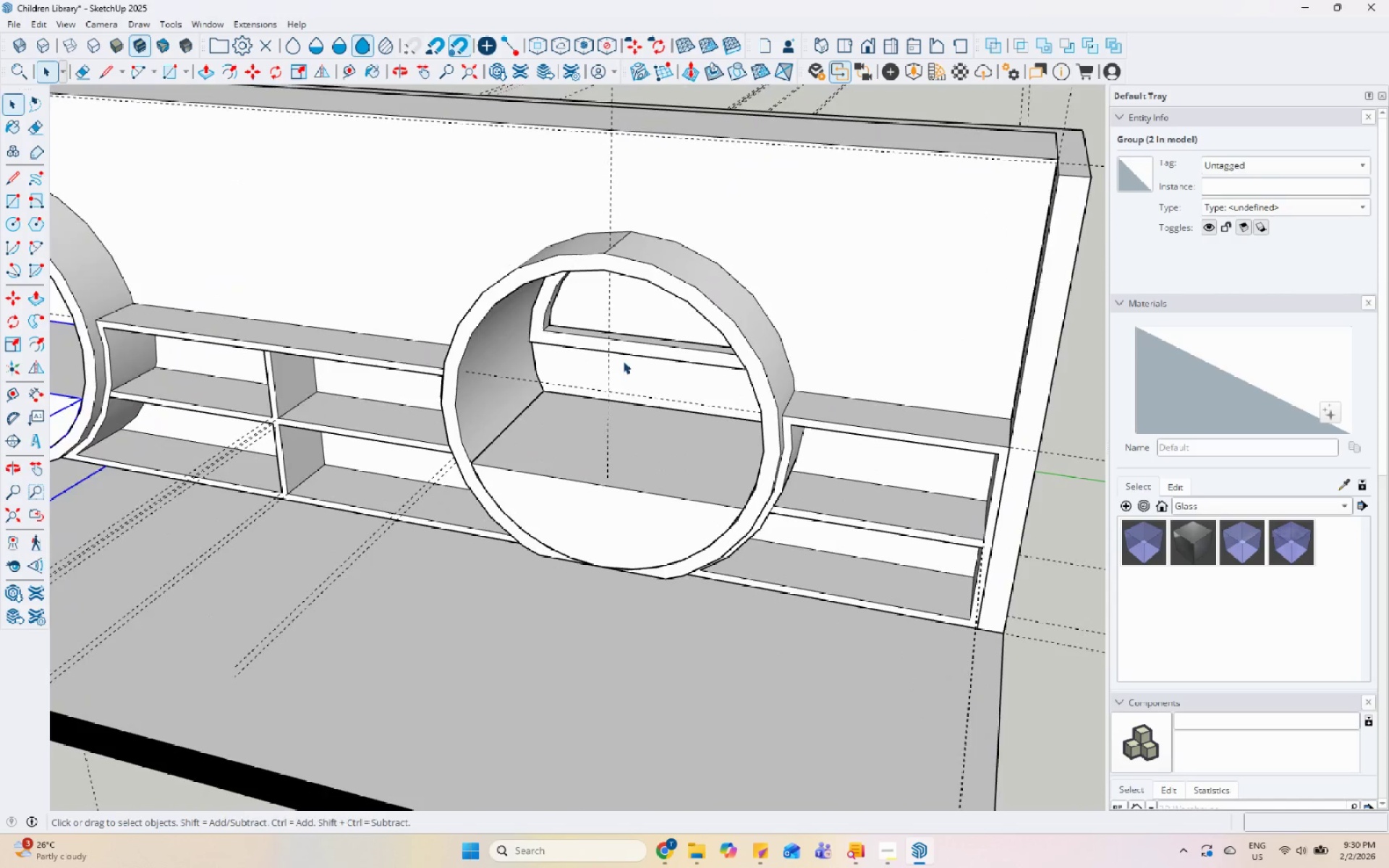 
double_click([630, 350])
 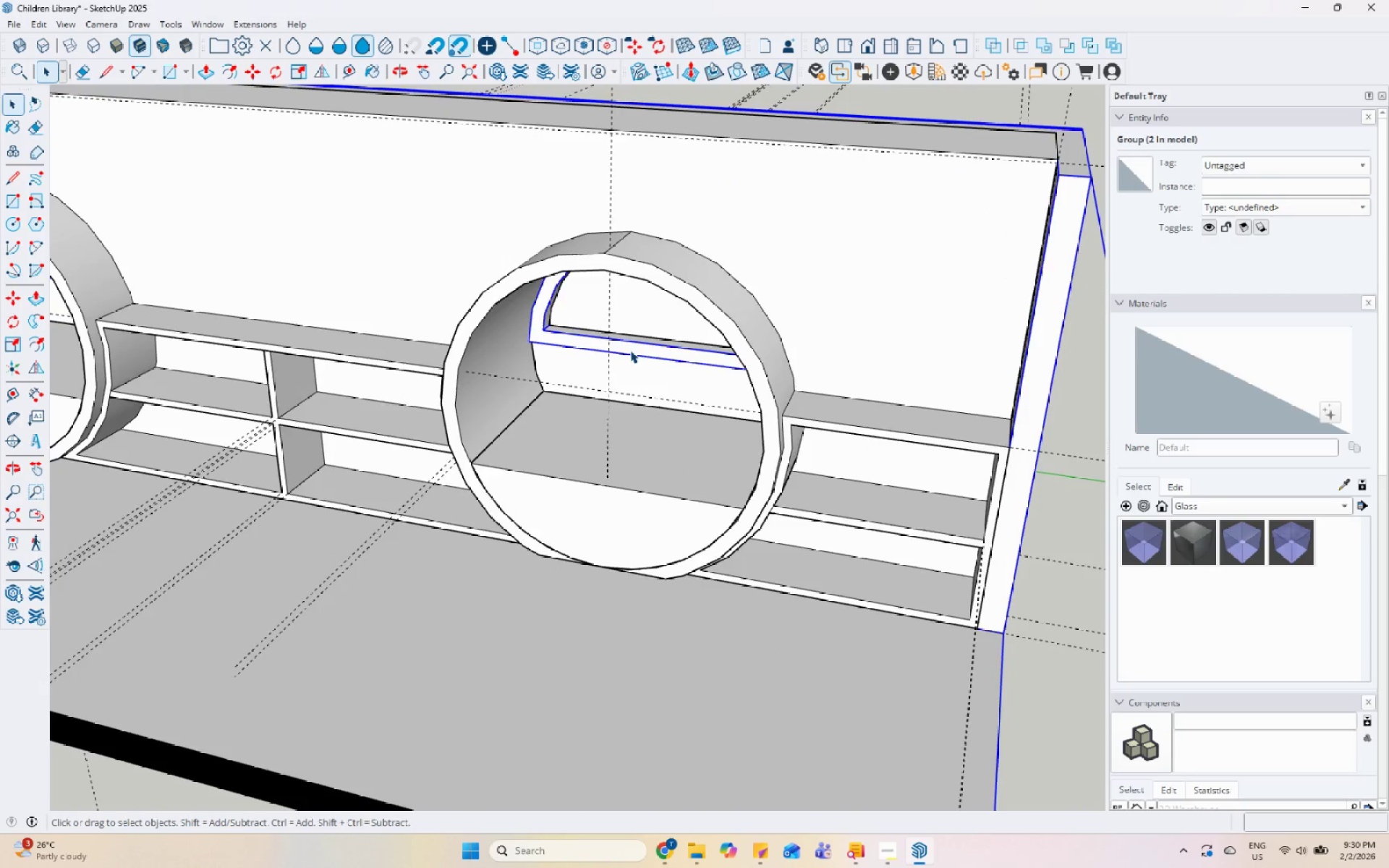 
triple_click([630, 350])
 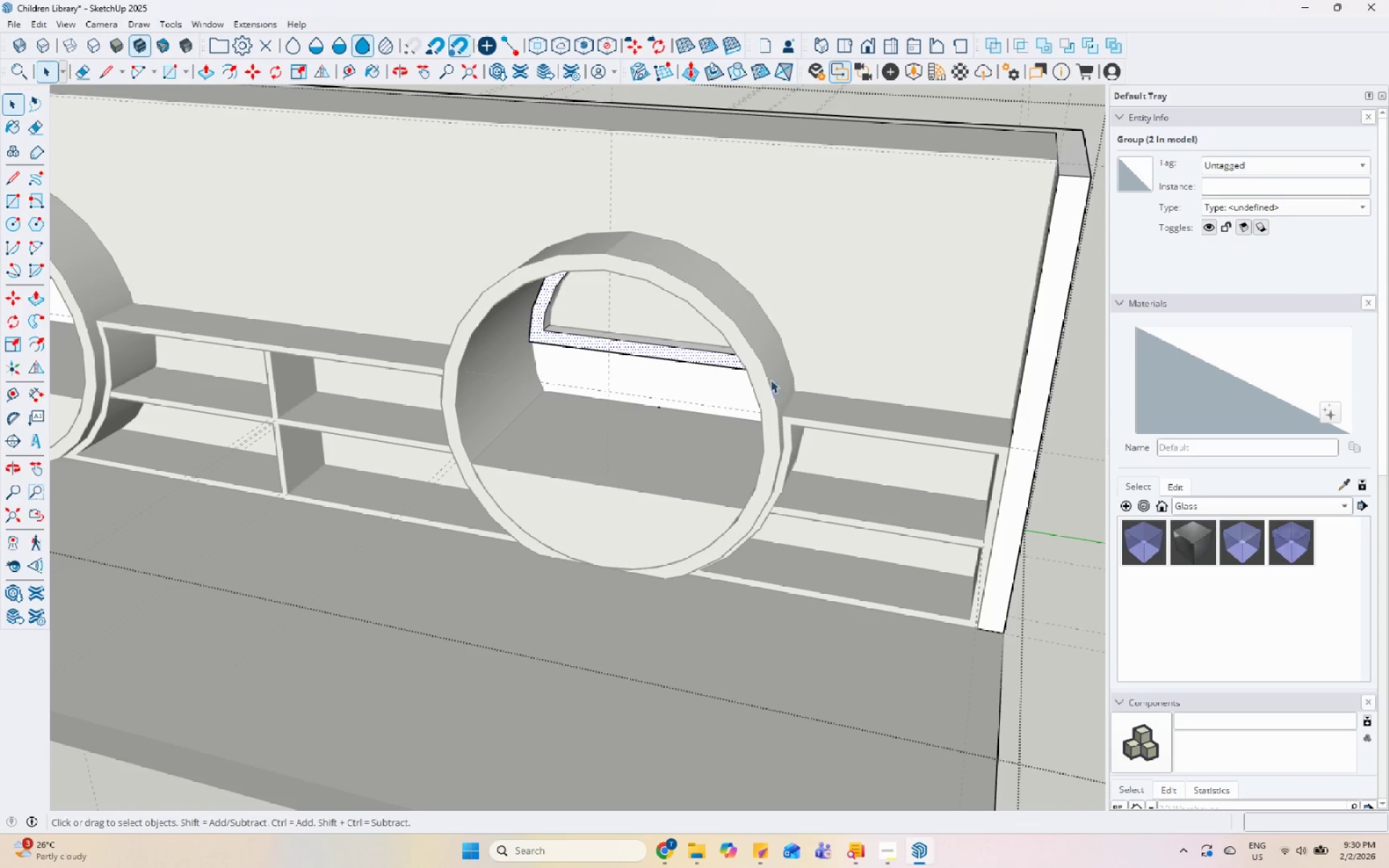 
key(Escape)
 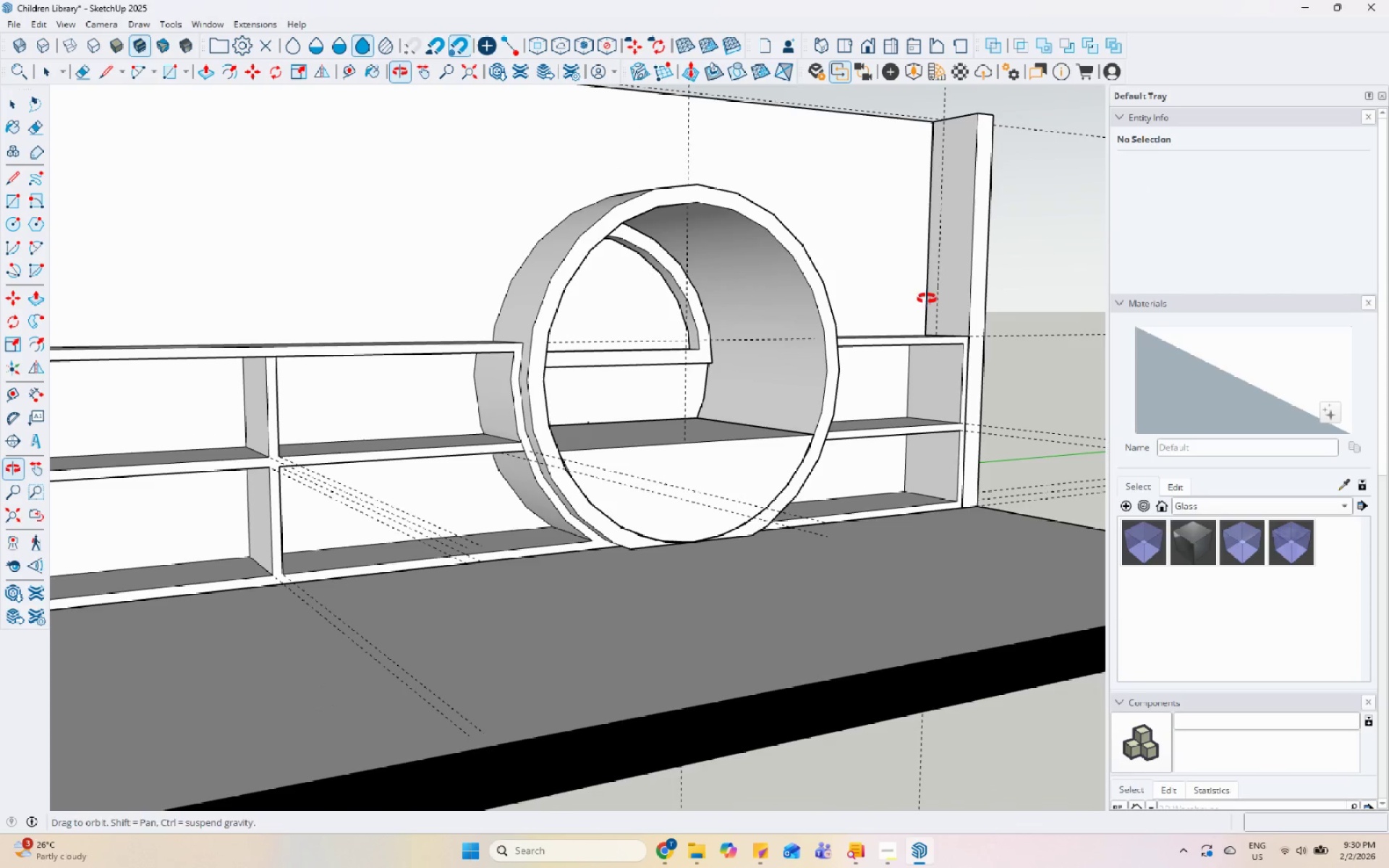 
scroll: coordinate [925, 301], scroll_direction: up, amount: 1.0
 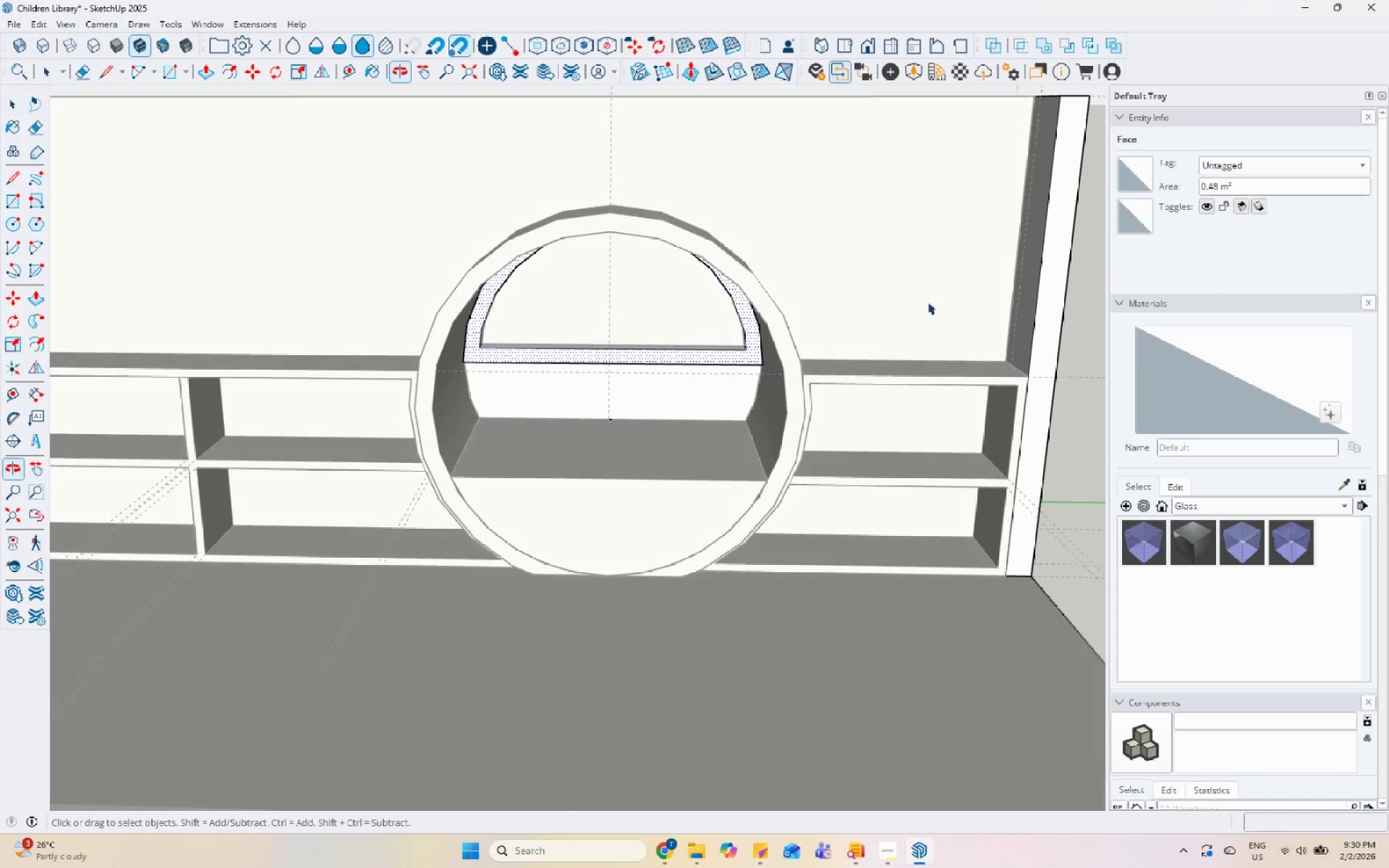 
scroll: coordinate [630, 424], scroll_direction: down, amount: 6.0
 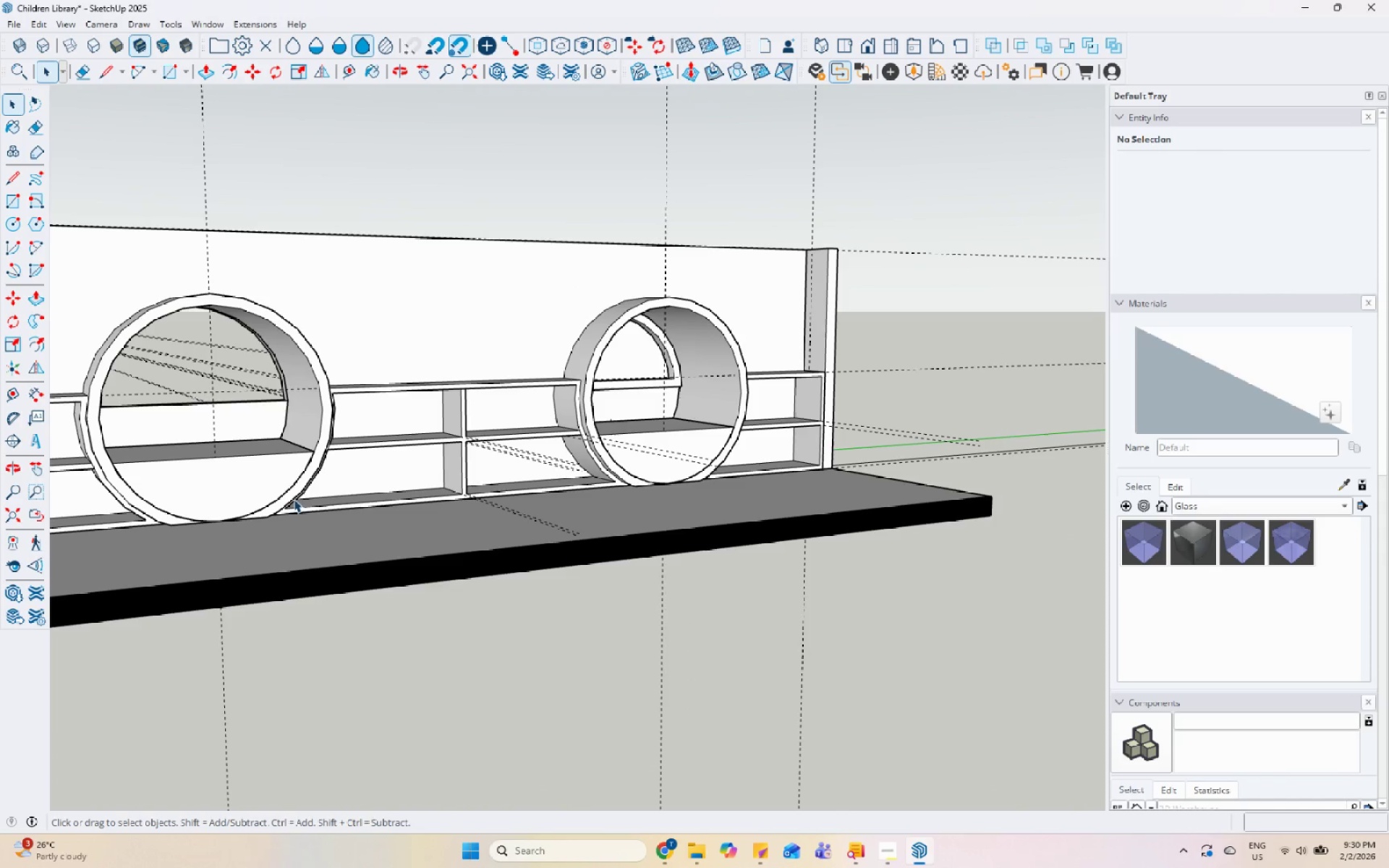 
scroll: coordinate [219, 461], scroll_direction: up, amount: 4.0
 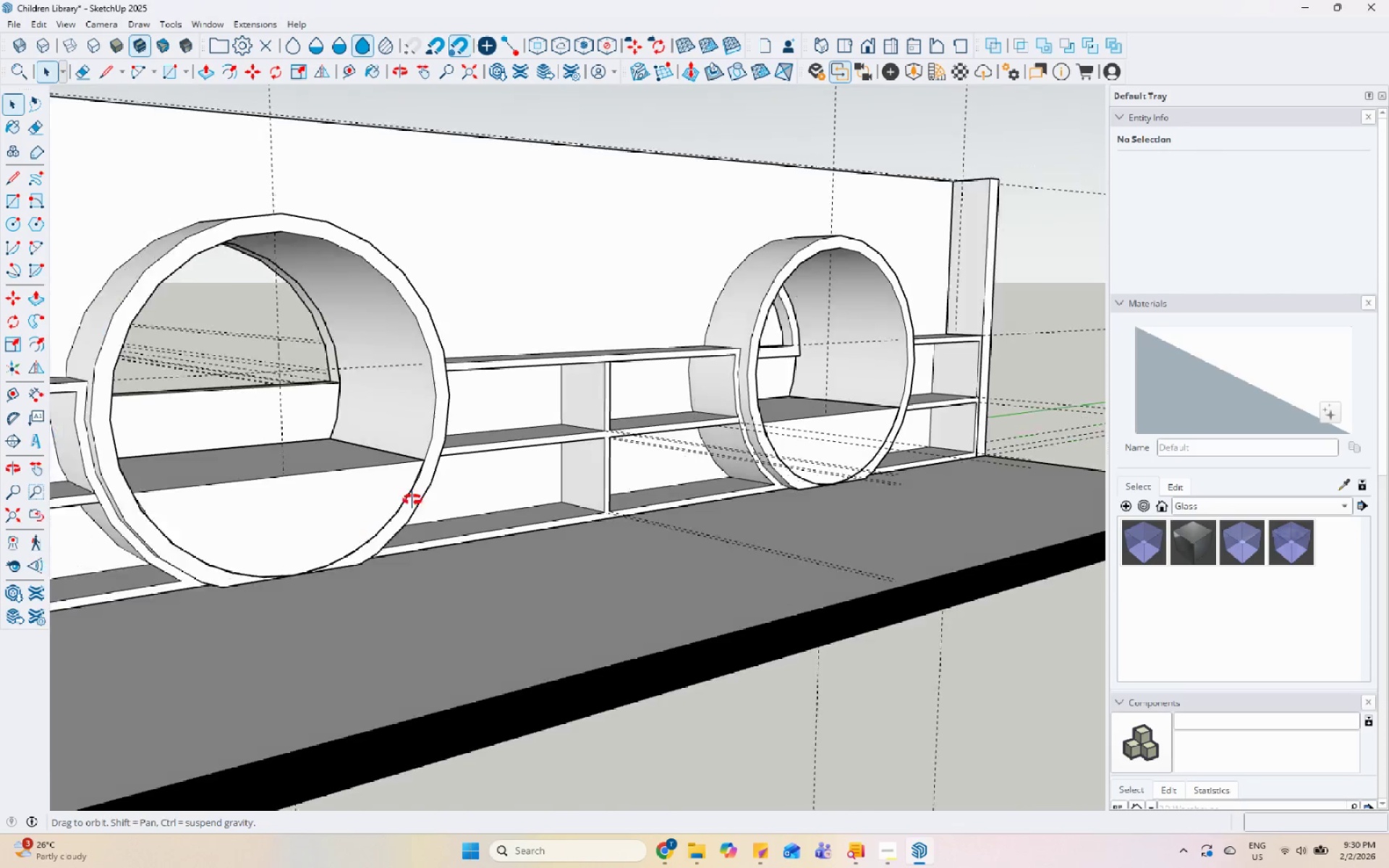 
scroll: coordinate [802, 415], scroll_direction: down, amount: 7.0
 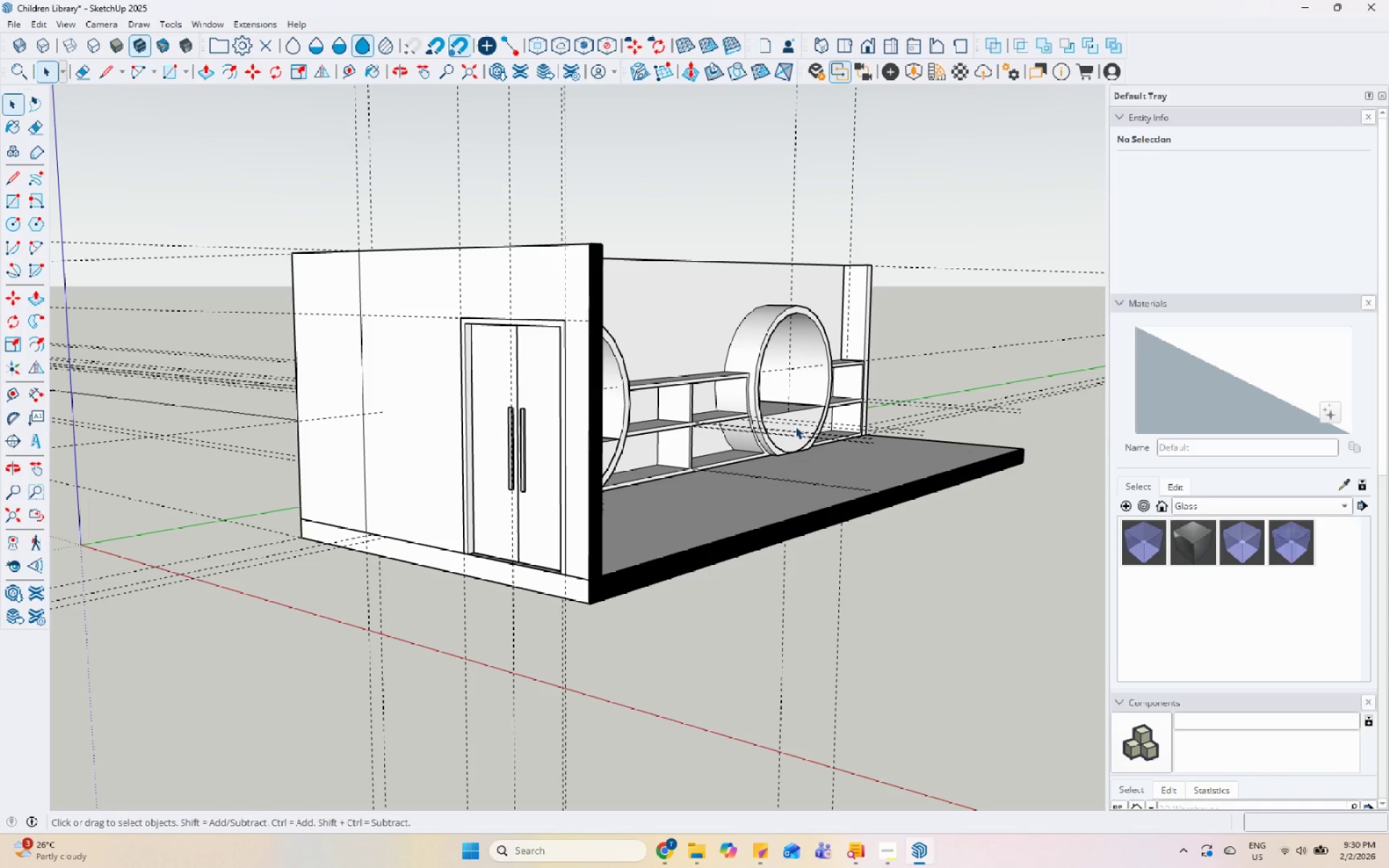 
wait(9.74)
 